 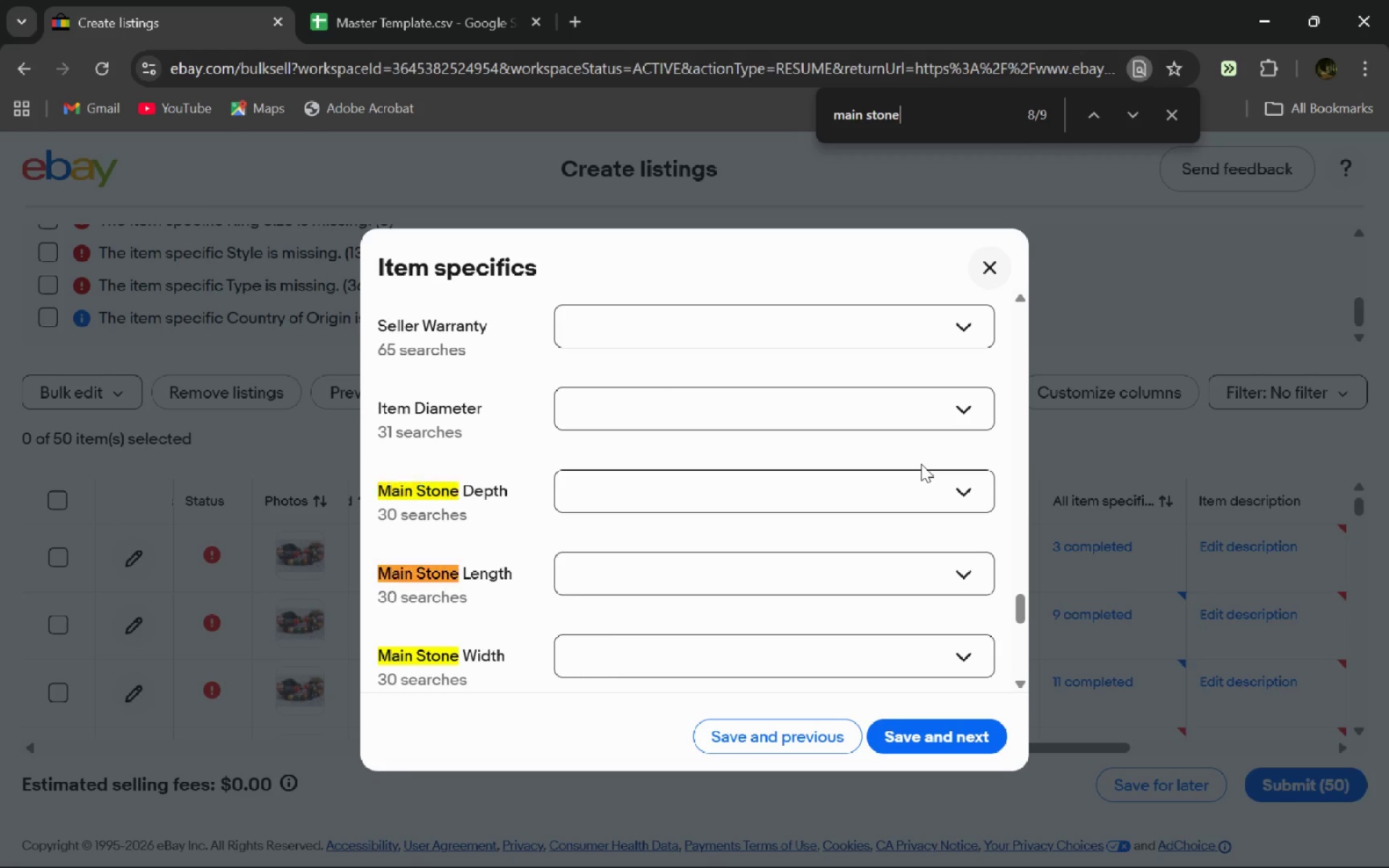 
key(Enter)
 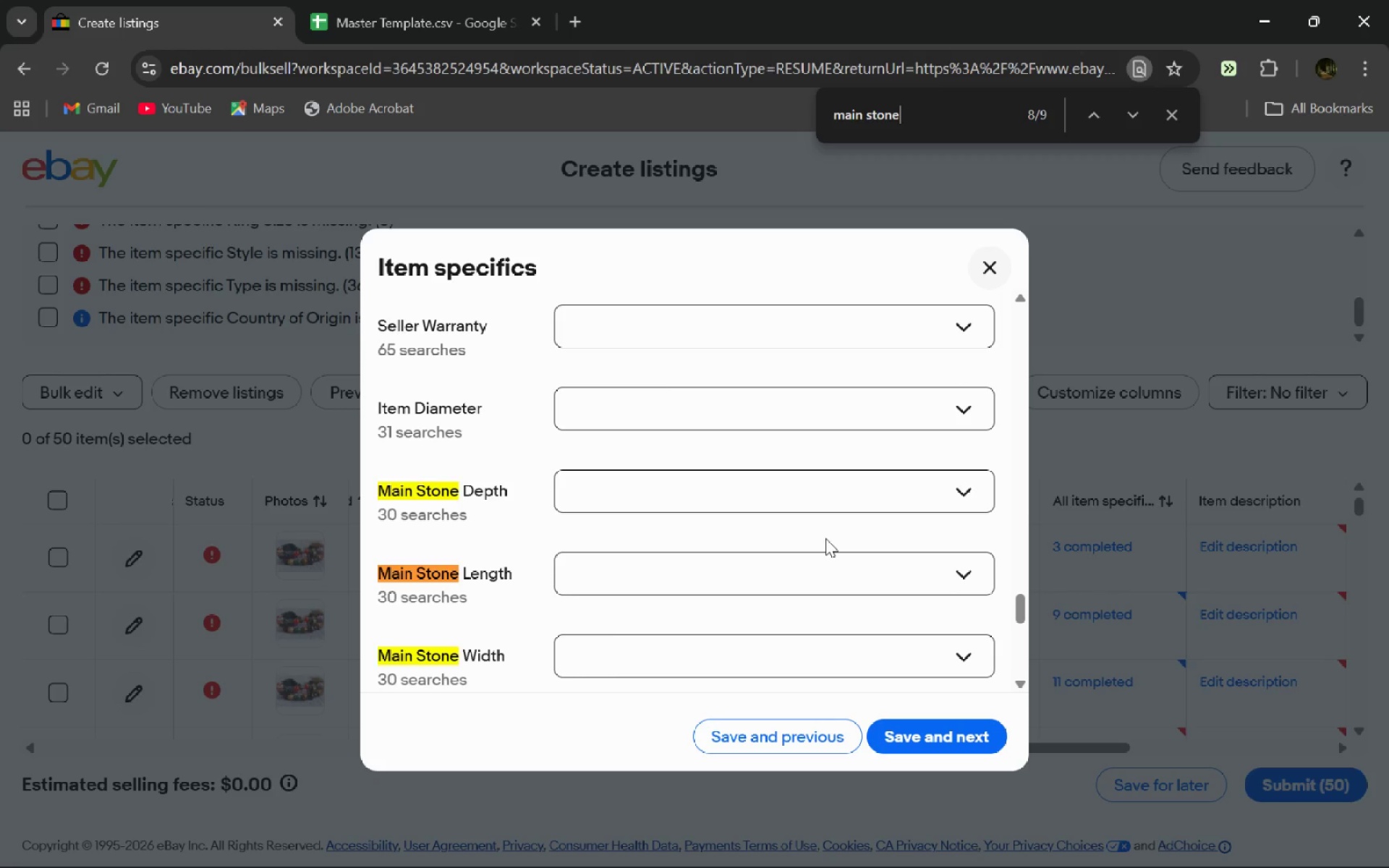 
key(Enter)
 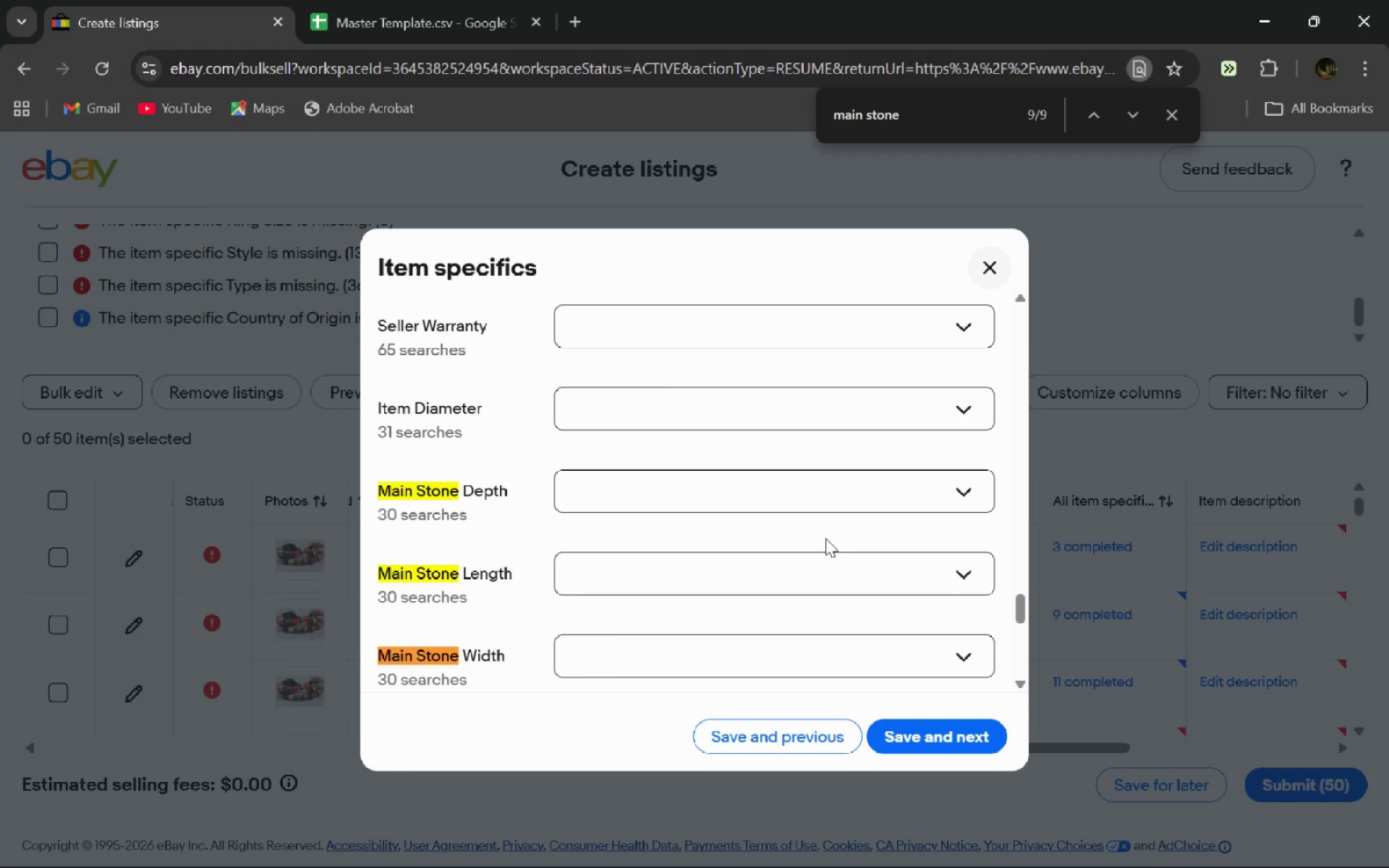 
key(Enter)
 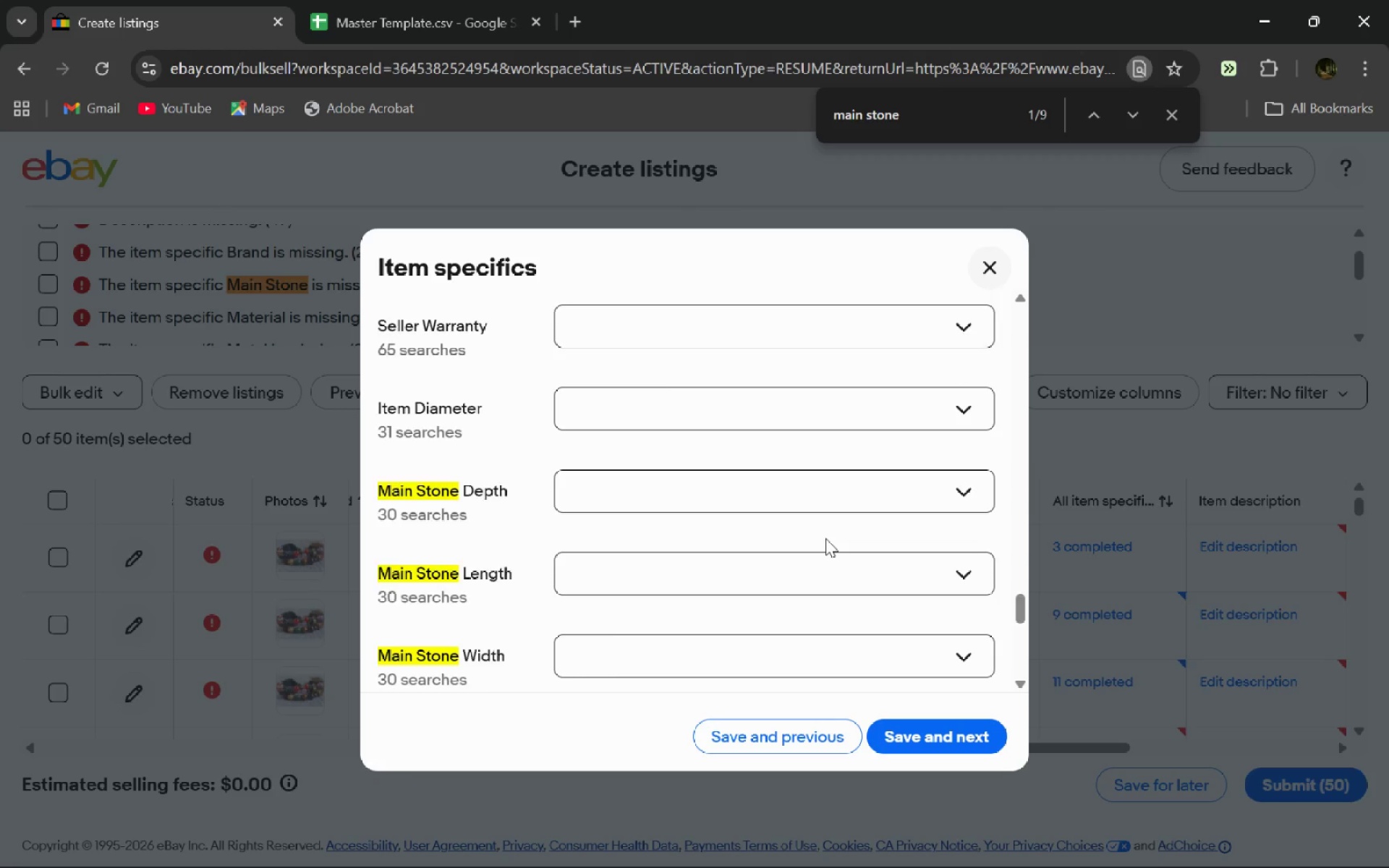 
key(Enter)
 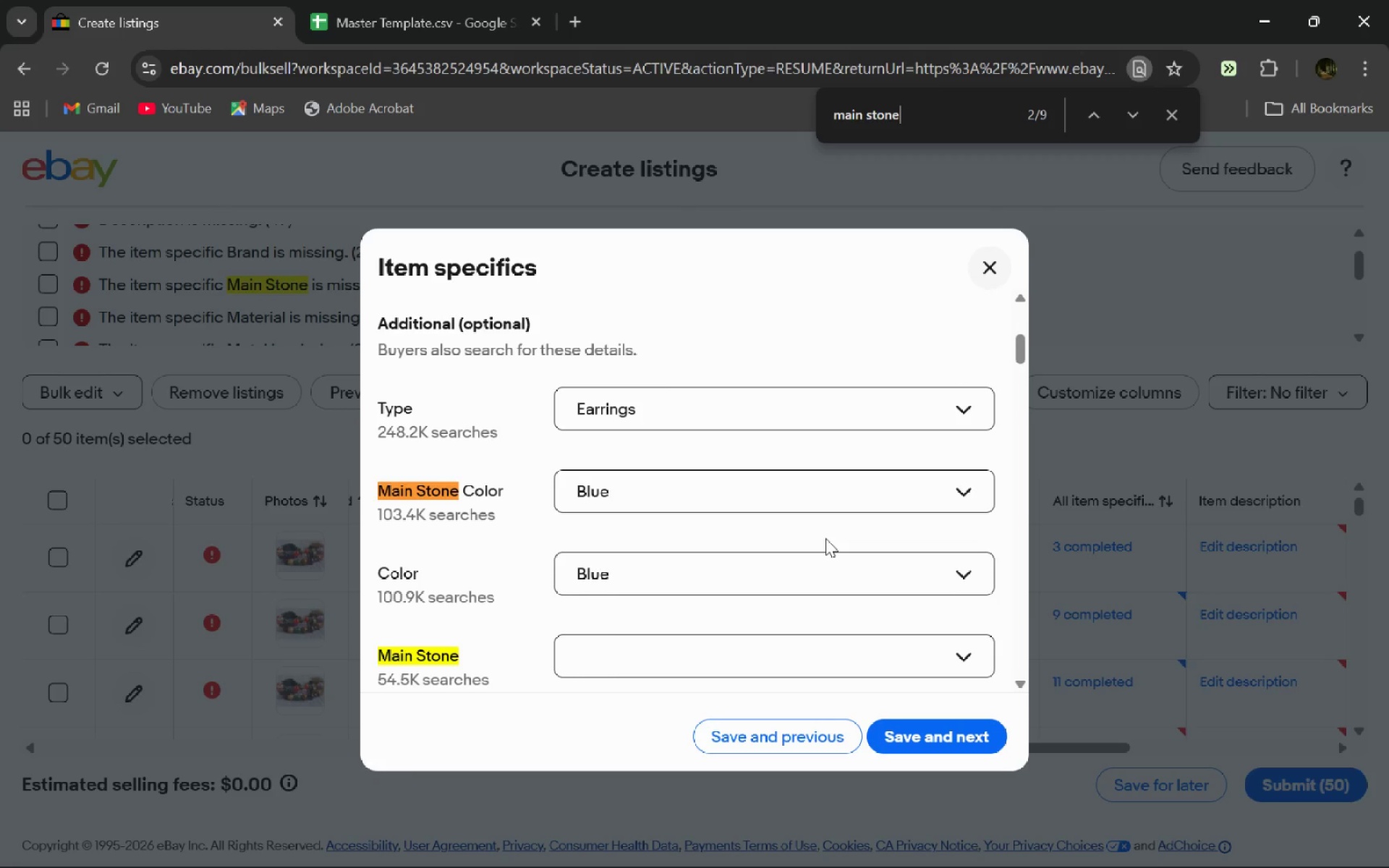 
key(Enter)
 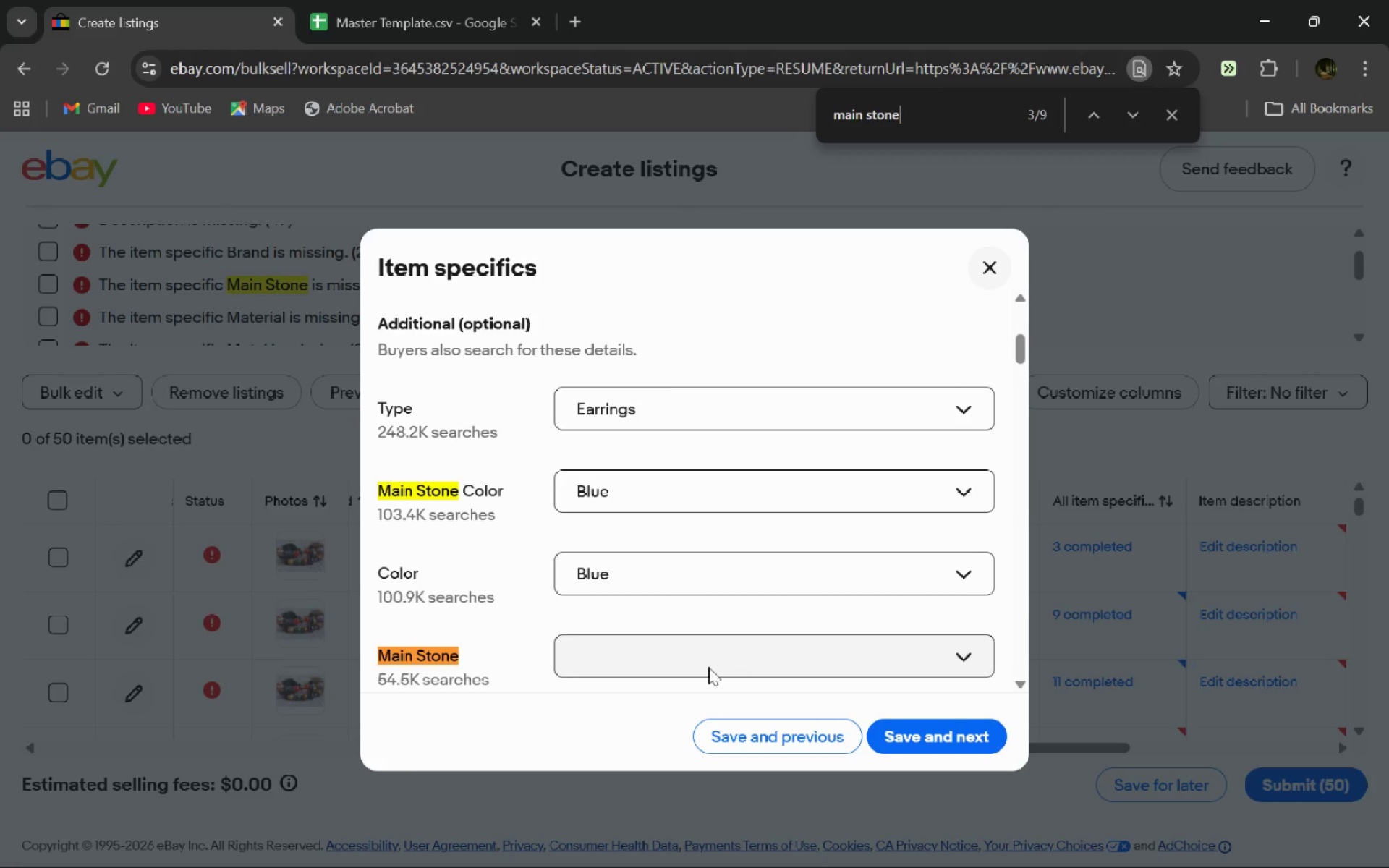 
left_click([702, 660])
 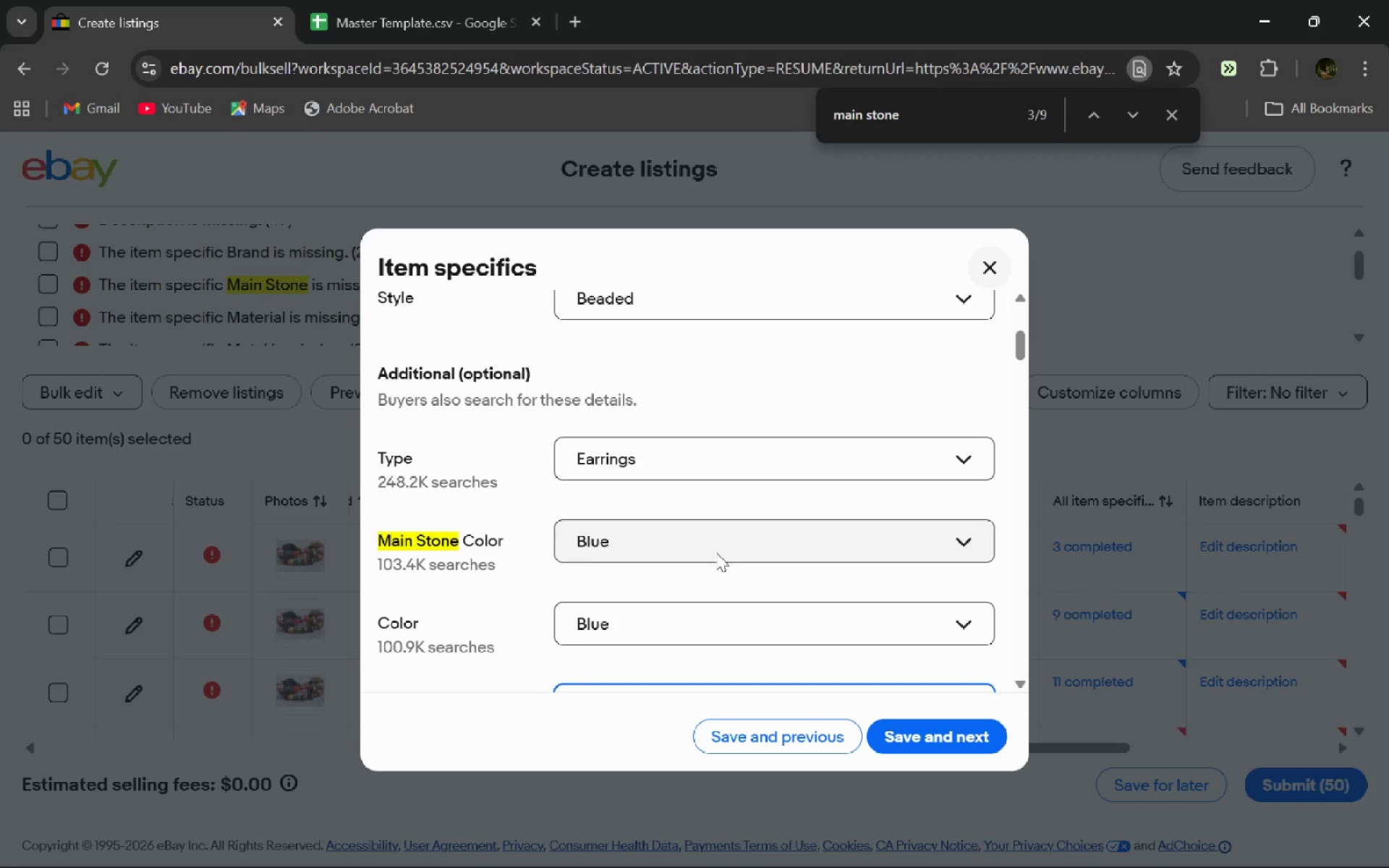 
type(Brass)
 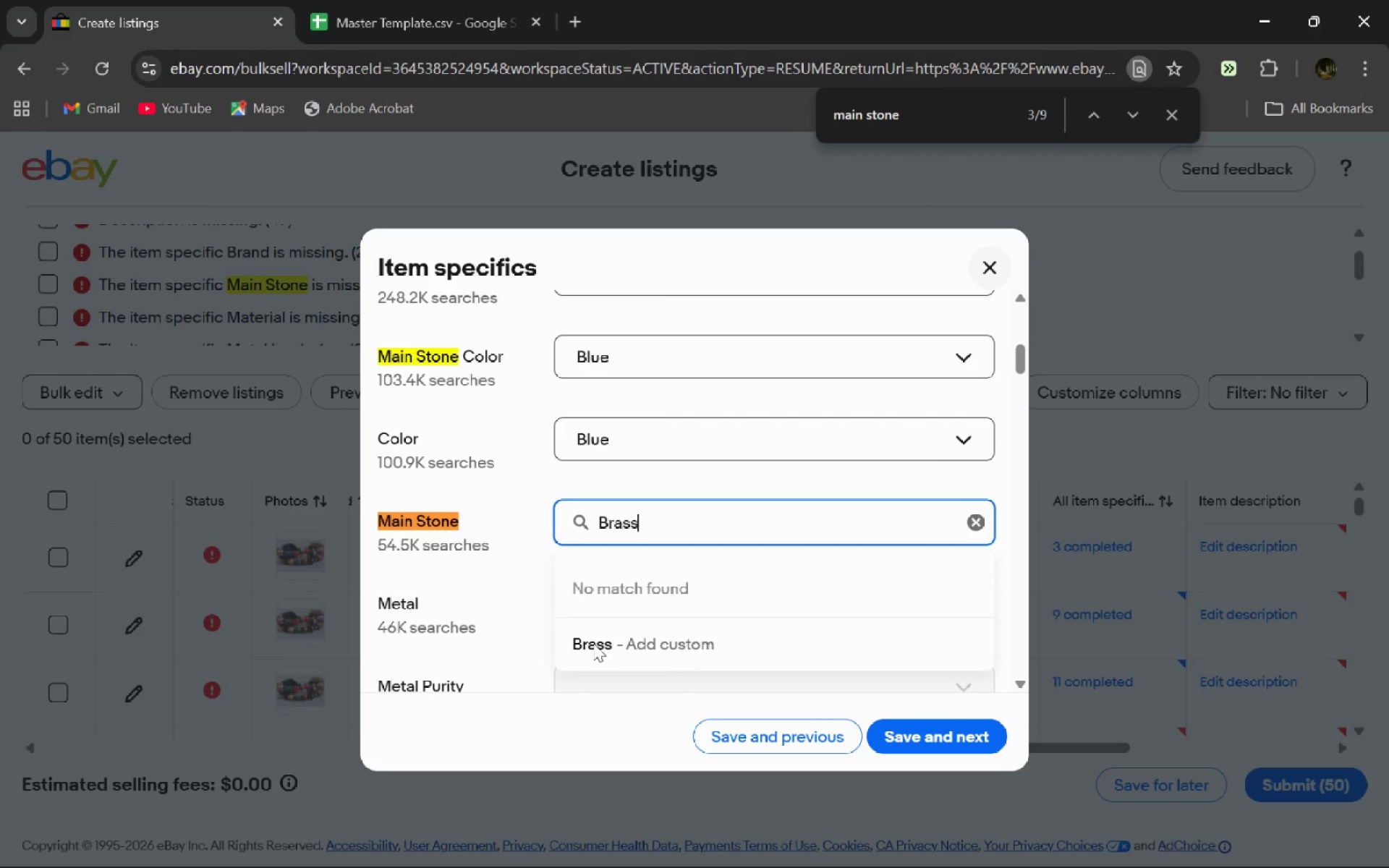 
left_click([593, 643])
 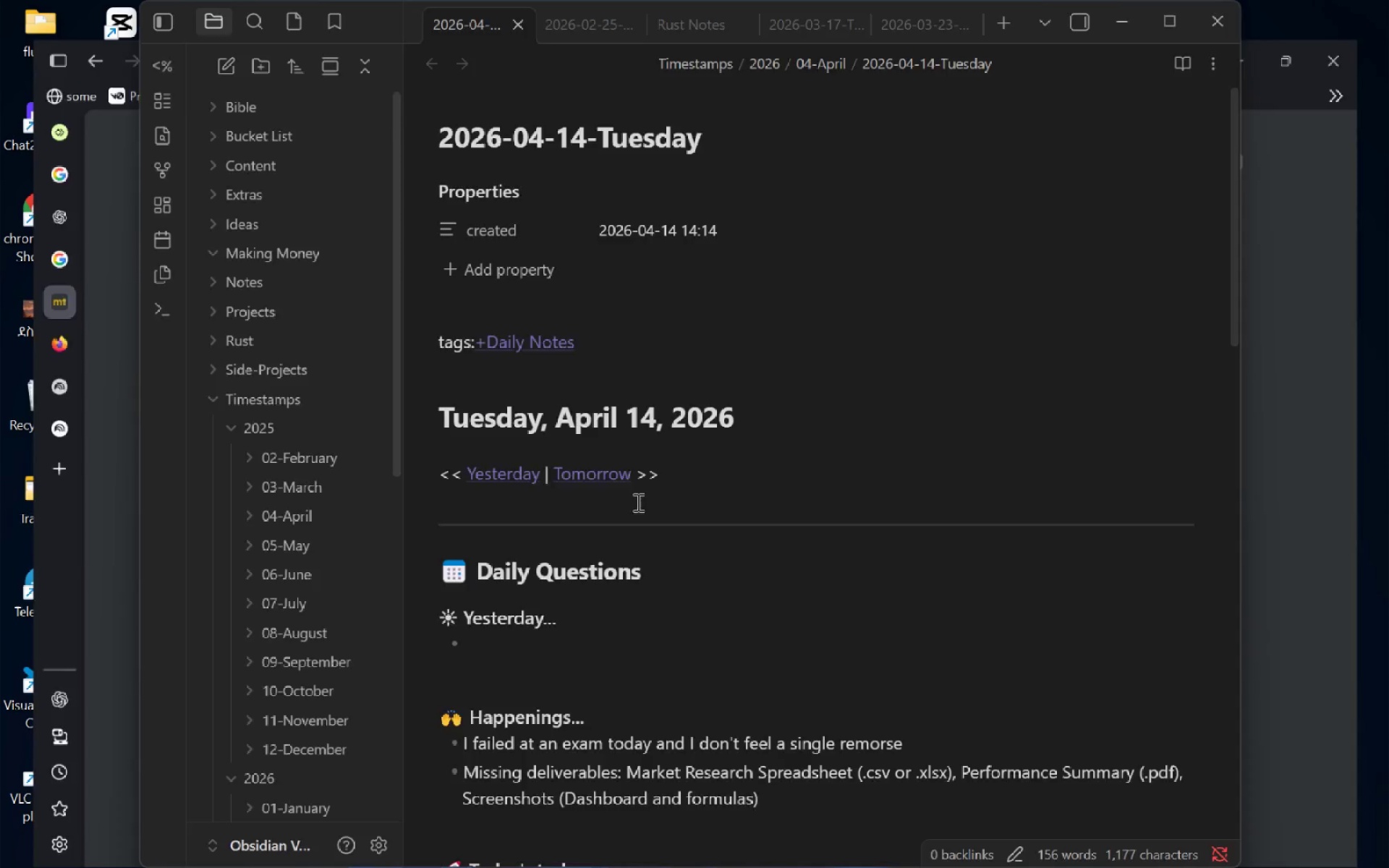 
key(Alt+AltLeft)
 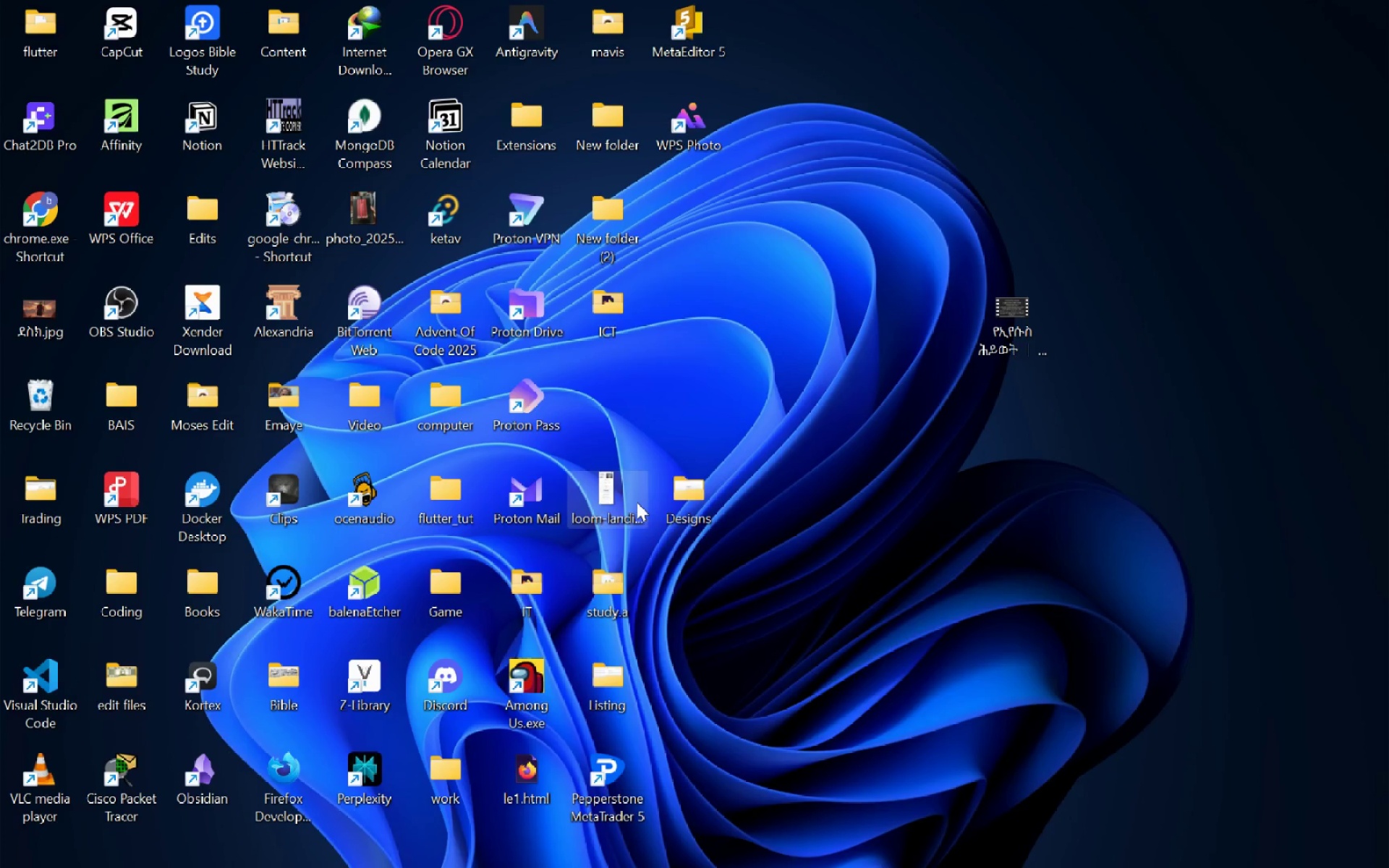 
key(Alt+Tab)
 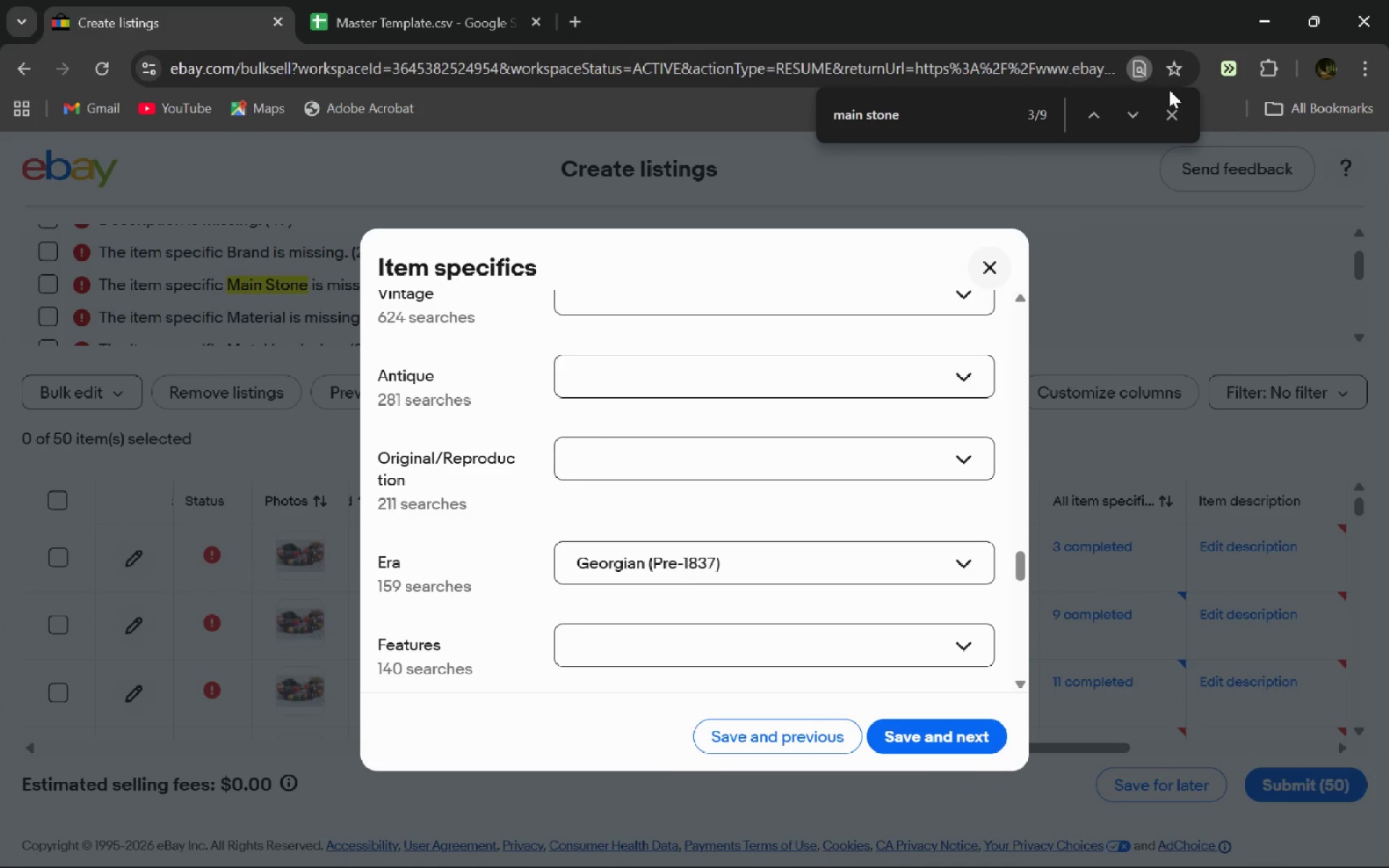 
left_click([1181, 127])
 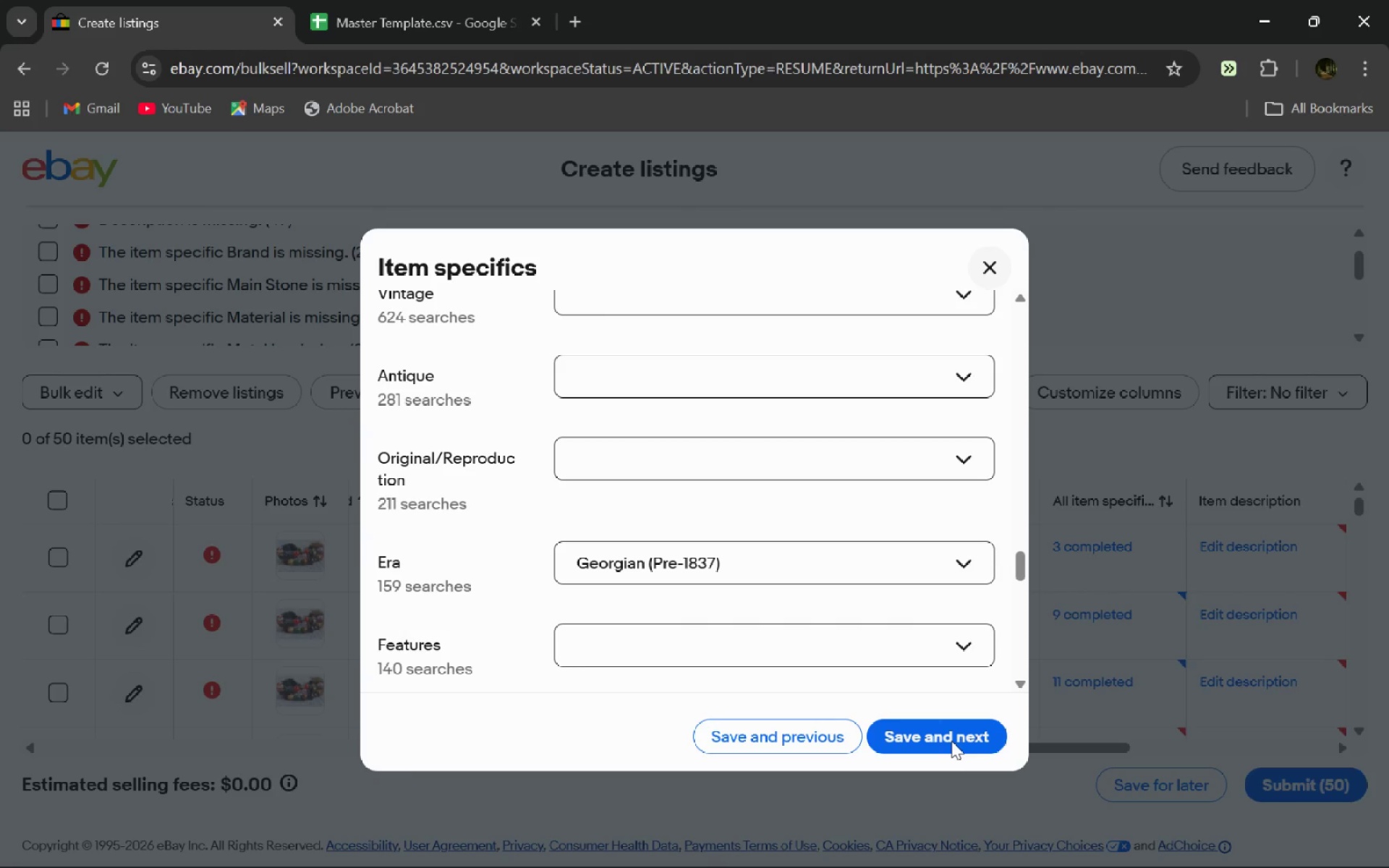 
left_click([951, 741])
 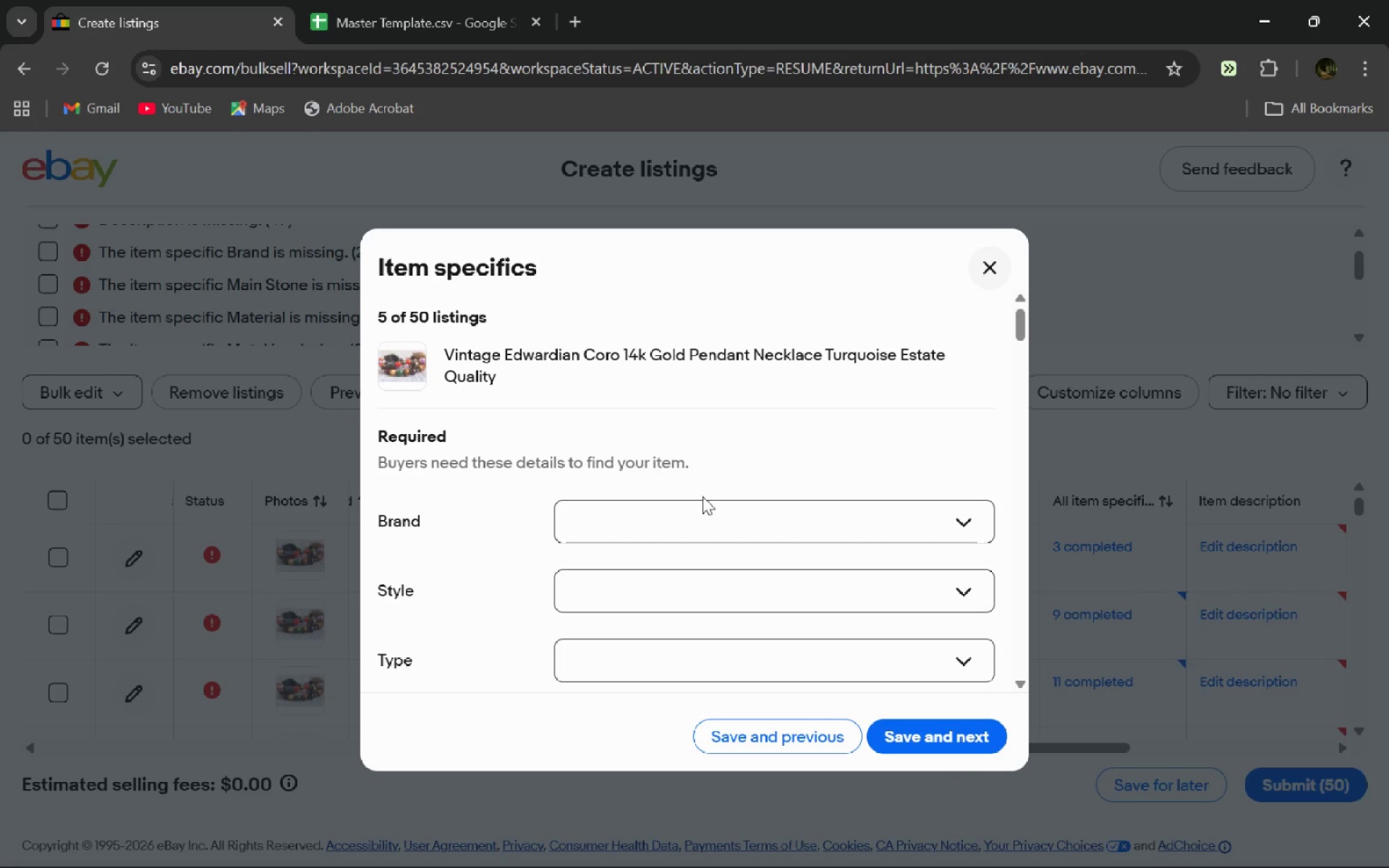 
left_click([702, 494])
 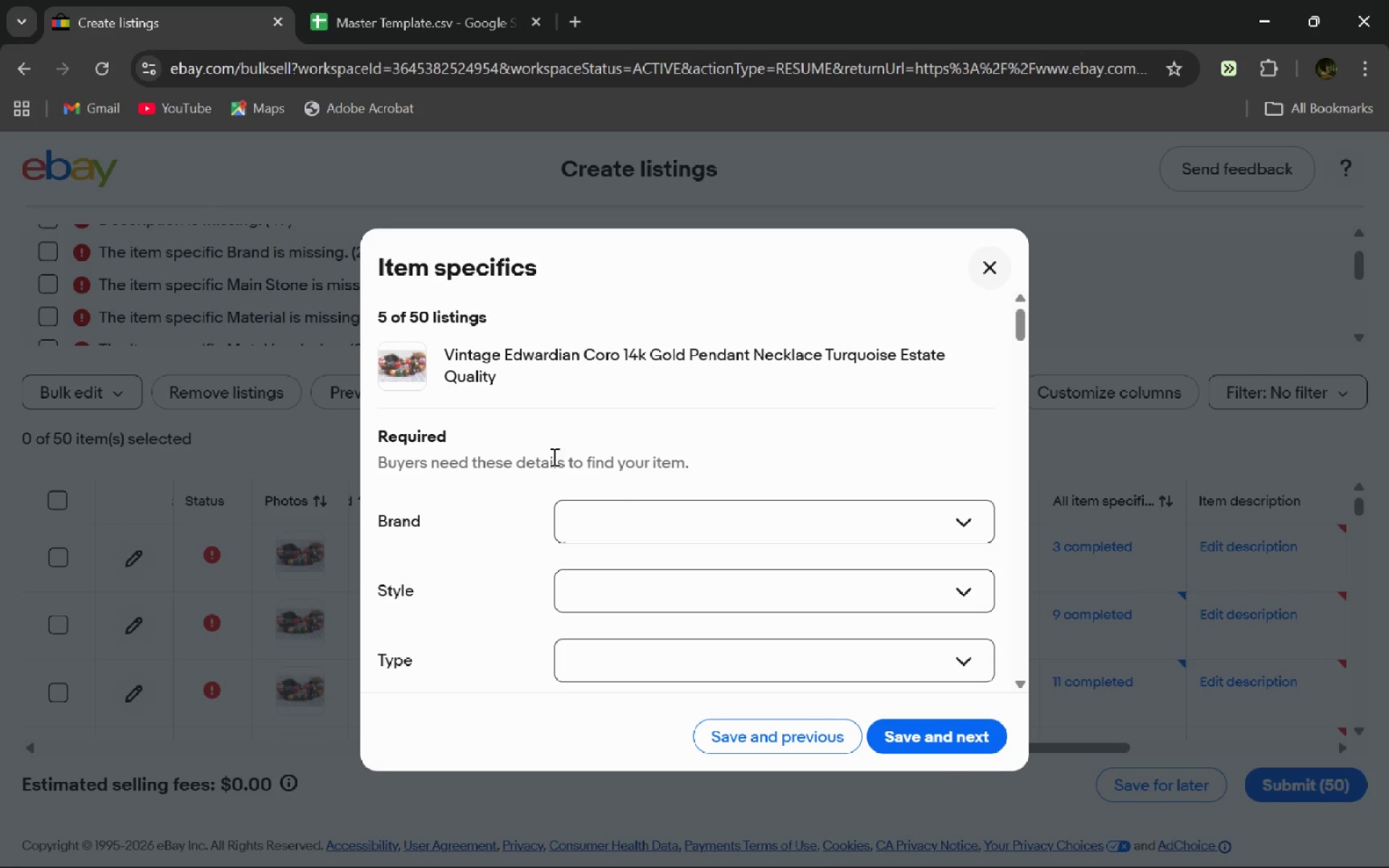 
left_click_drag(start_coordinate=[509, 399], to_coordinate=[444, 350])
 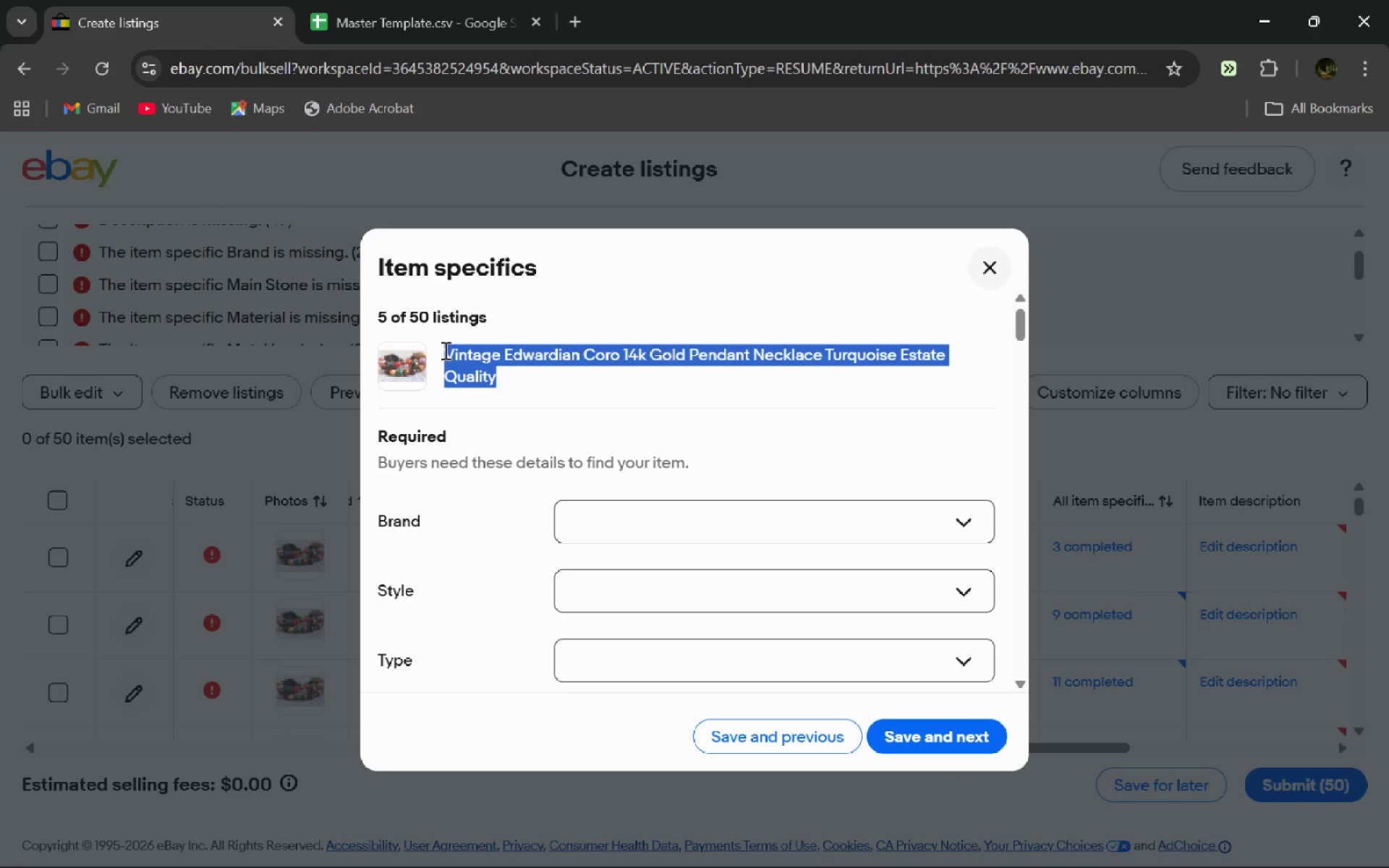 
key(Control+C)
 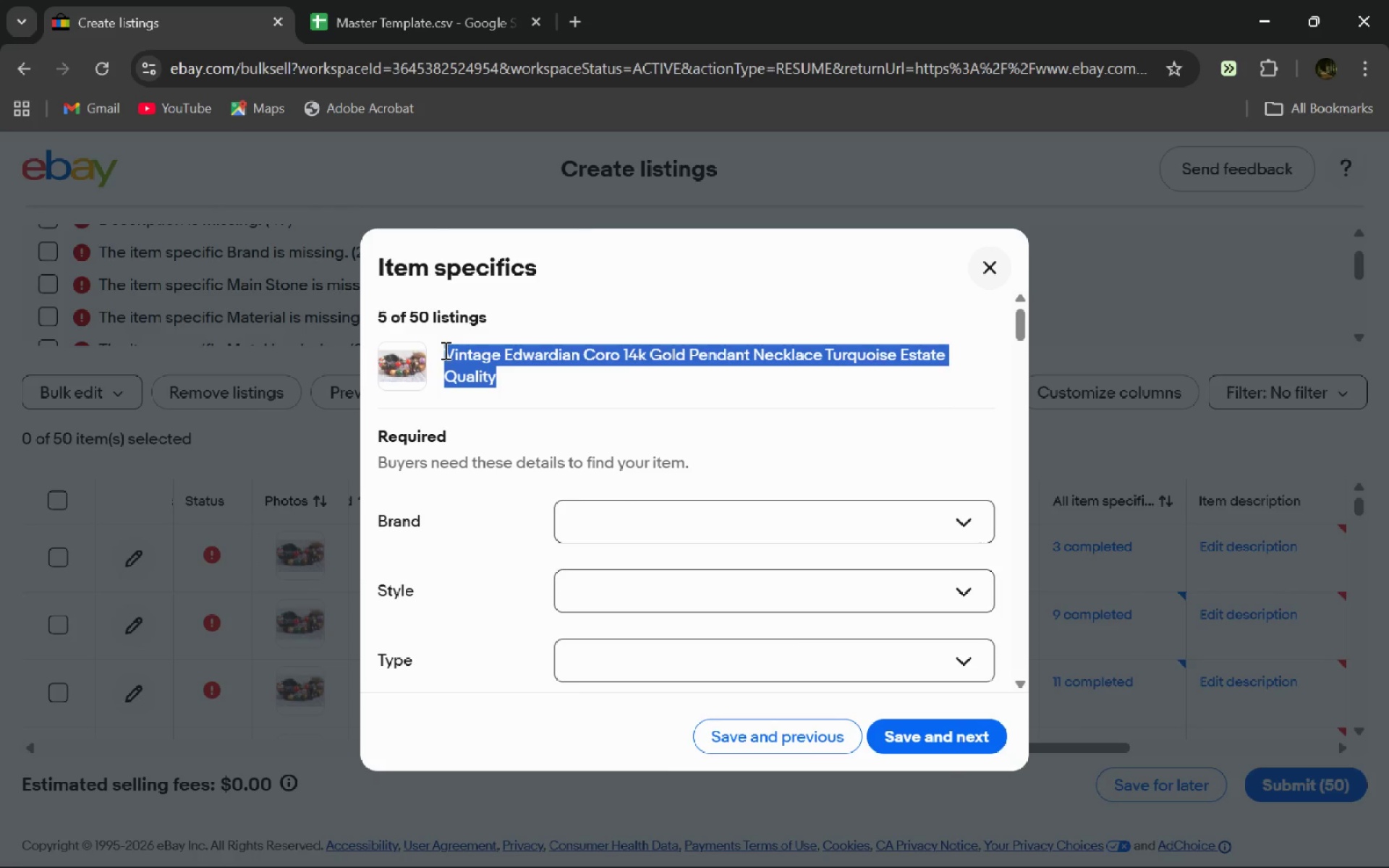 
key(Control+Tab)
 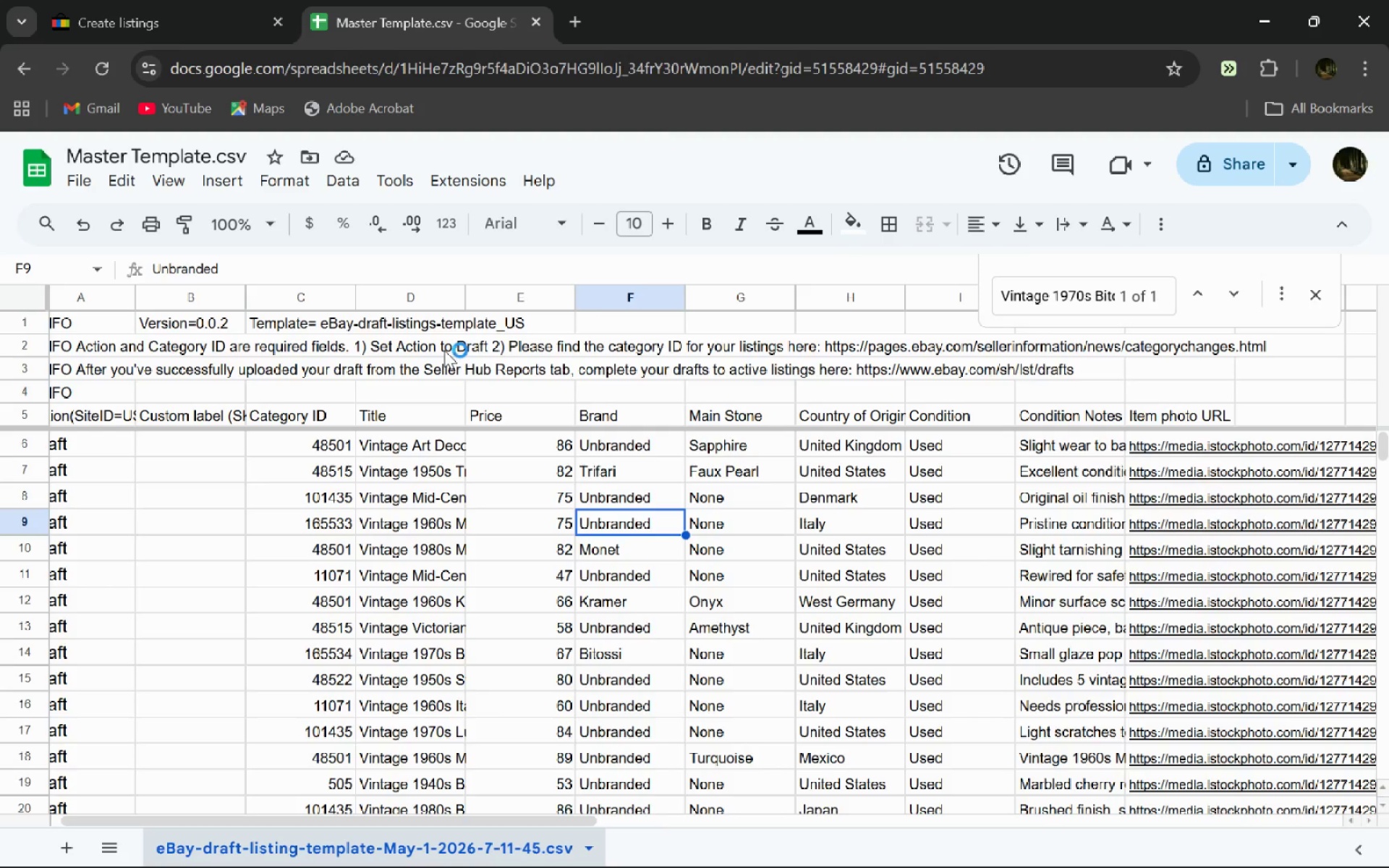 
key(Control+F)
 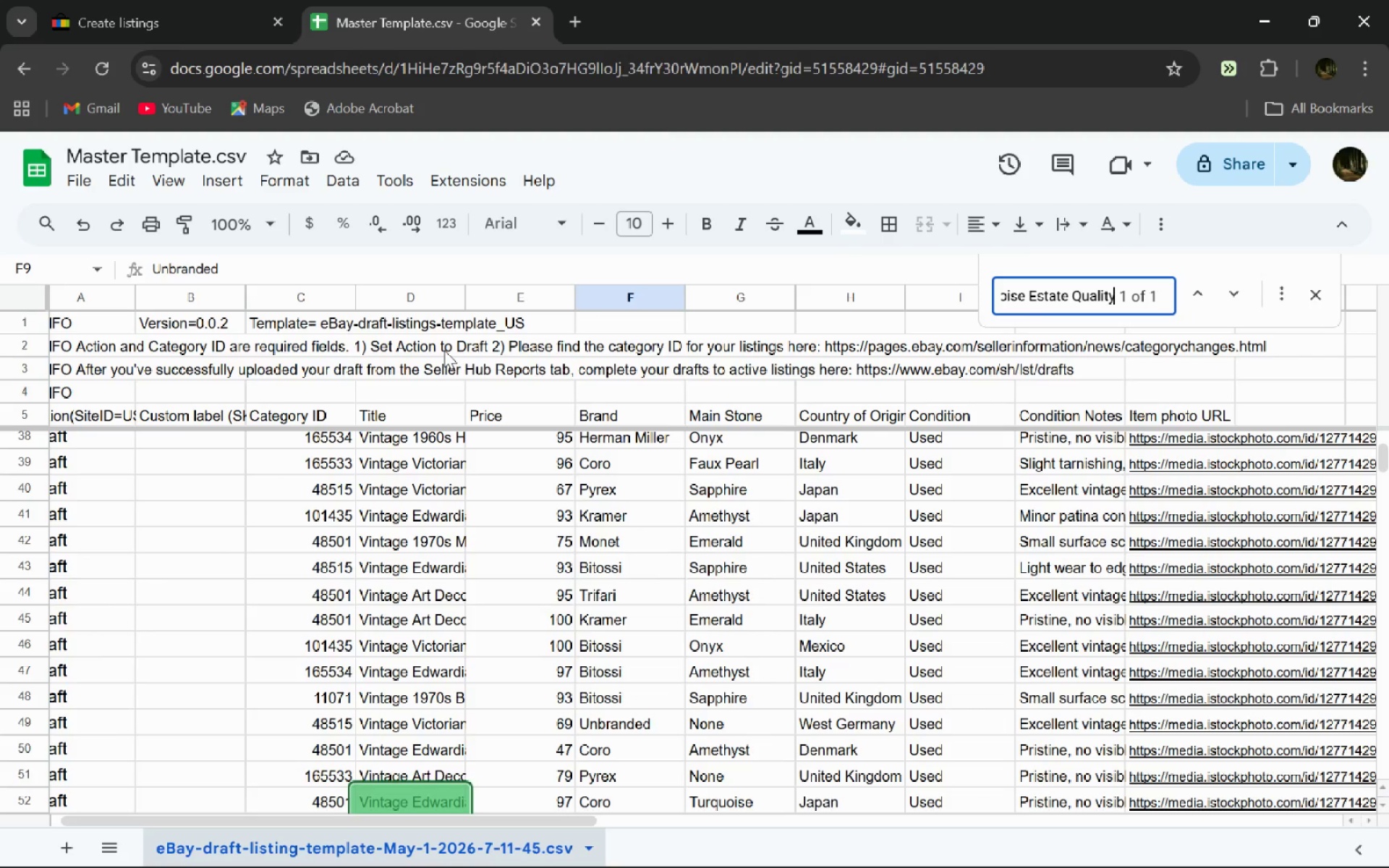 
key(Control+V)
 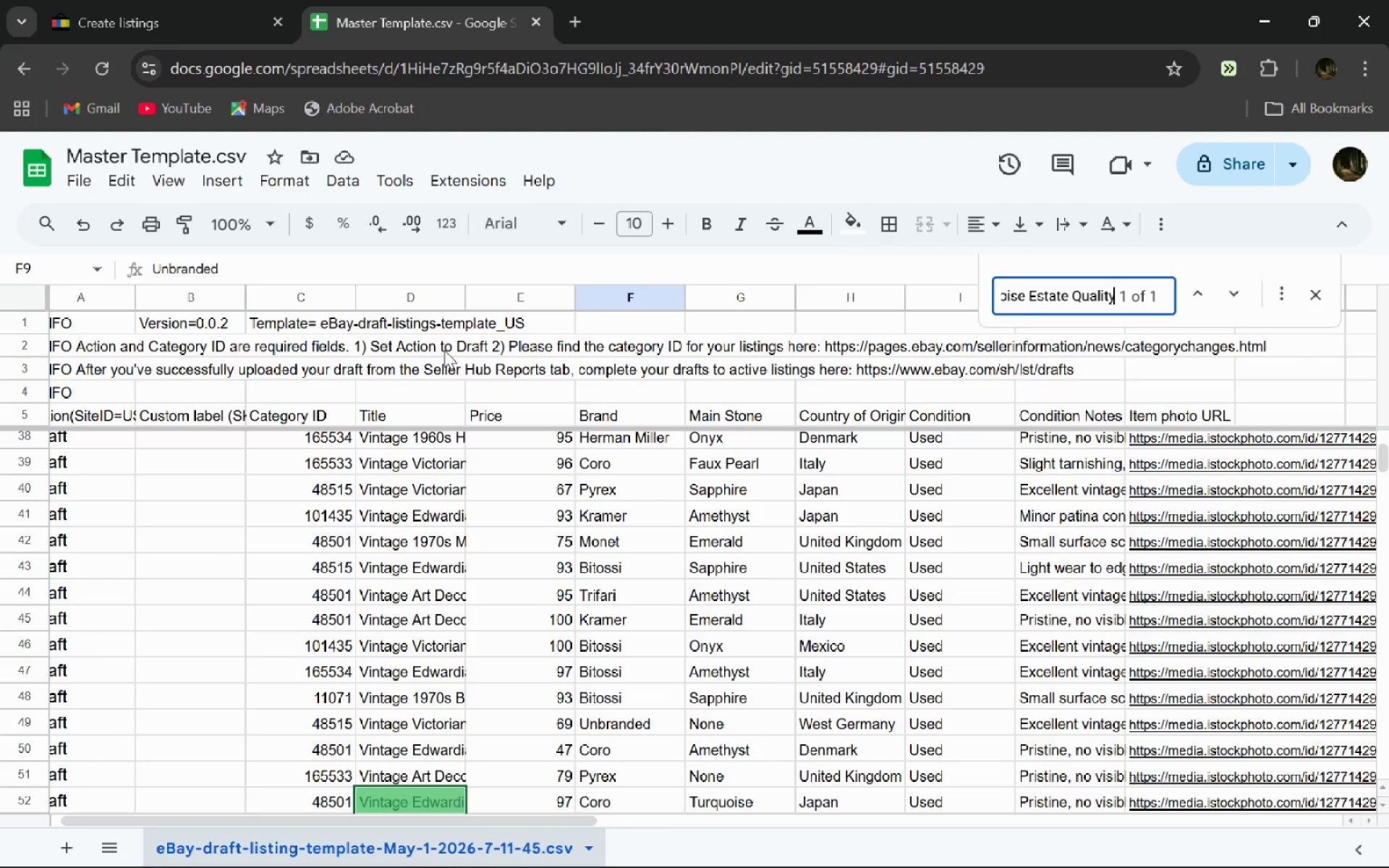 
key(Enter)
 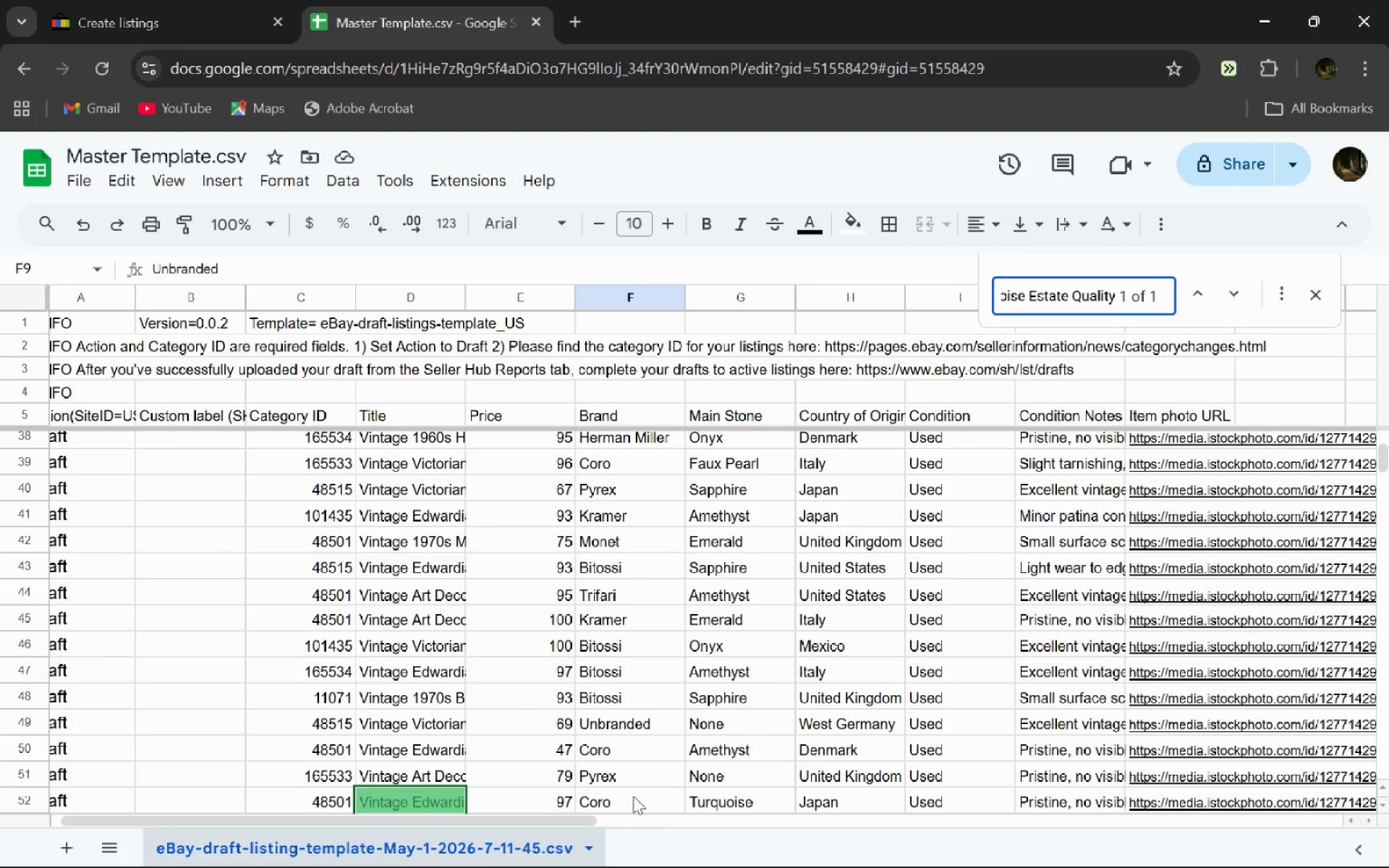 
left_click([632, 798])
 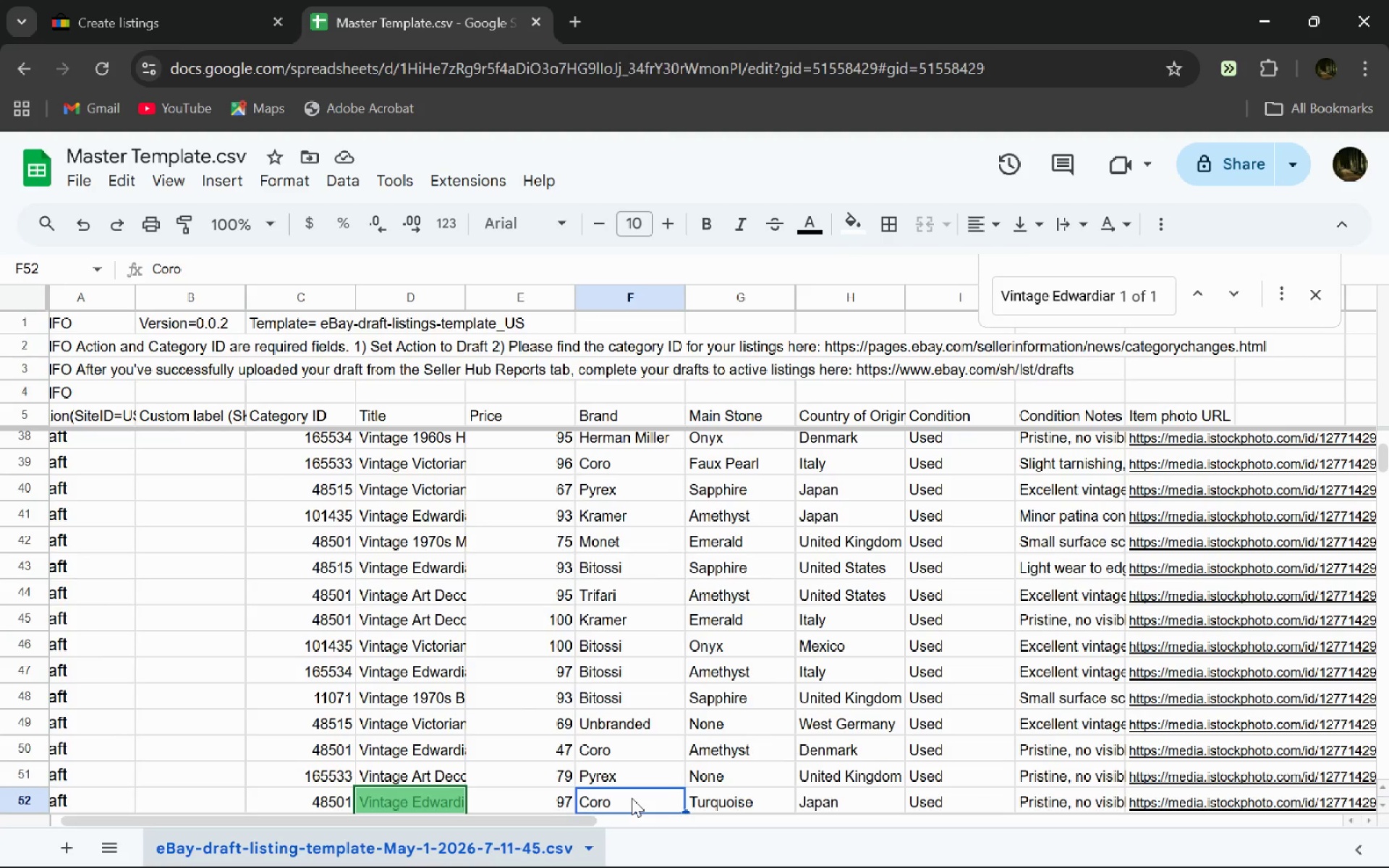 
double_click([632, 798])
 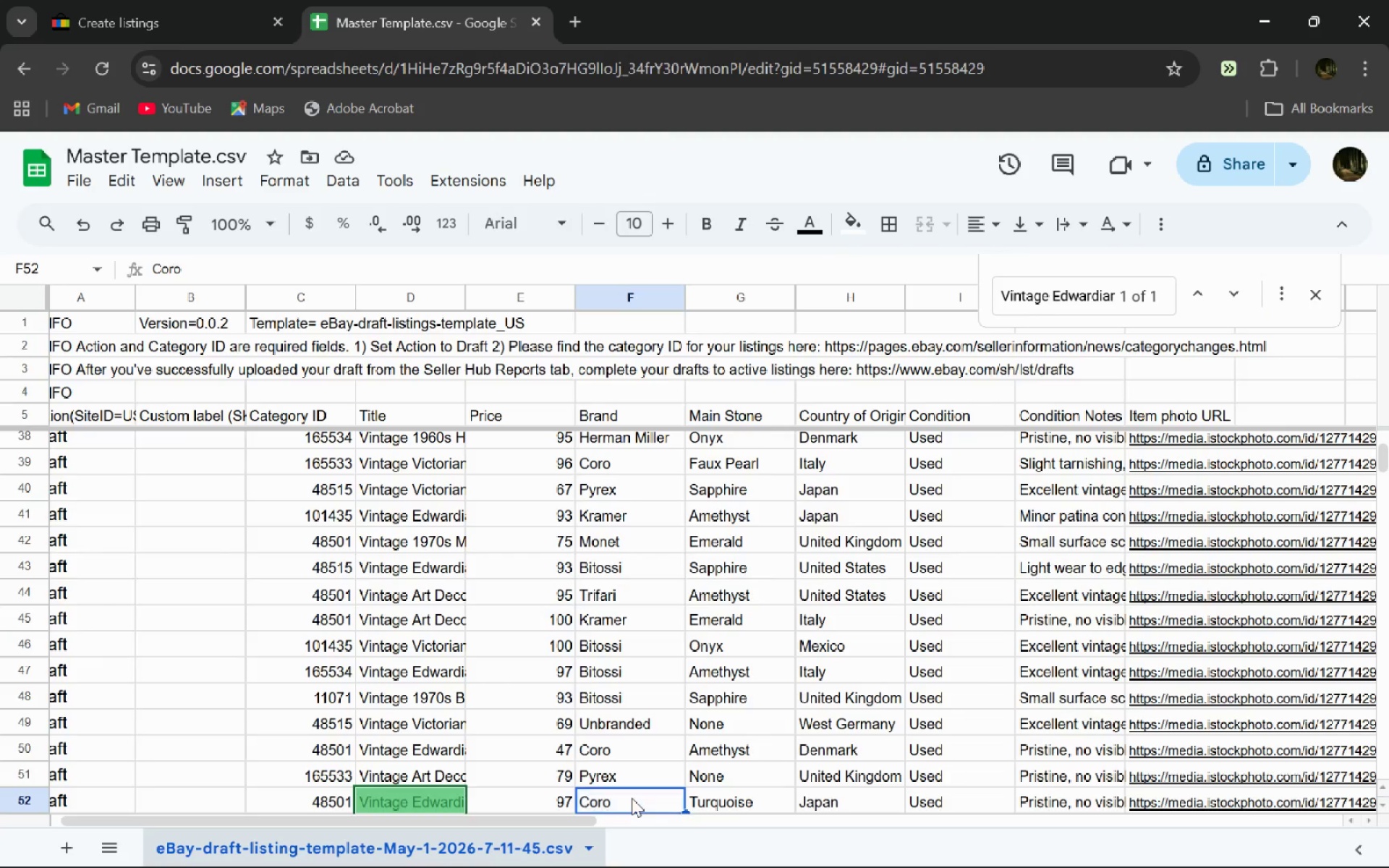 
key(Control+A)
 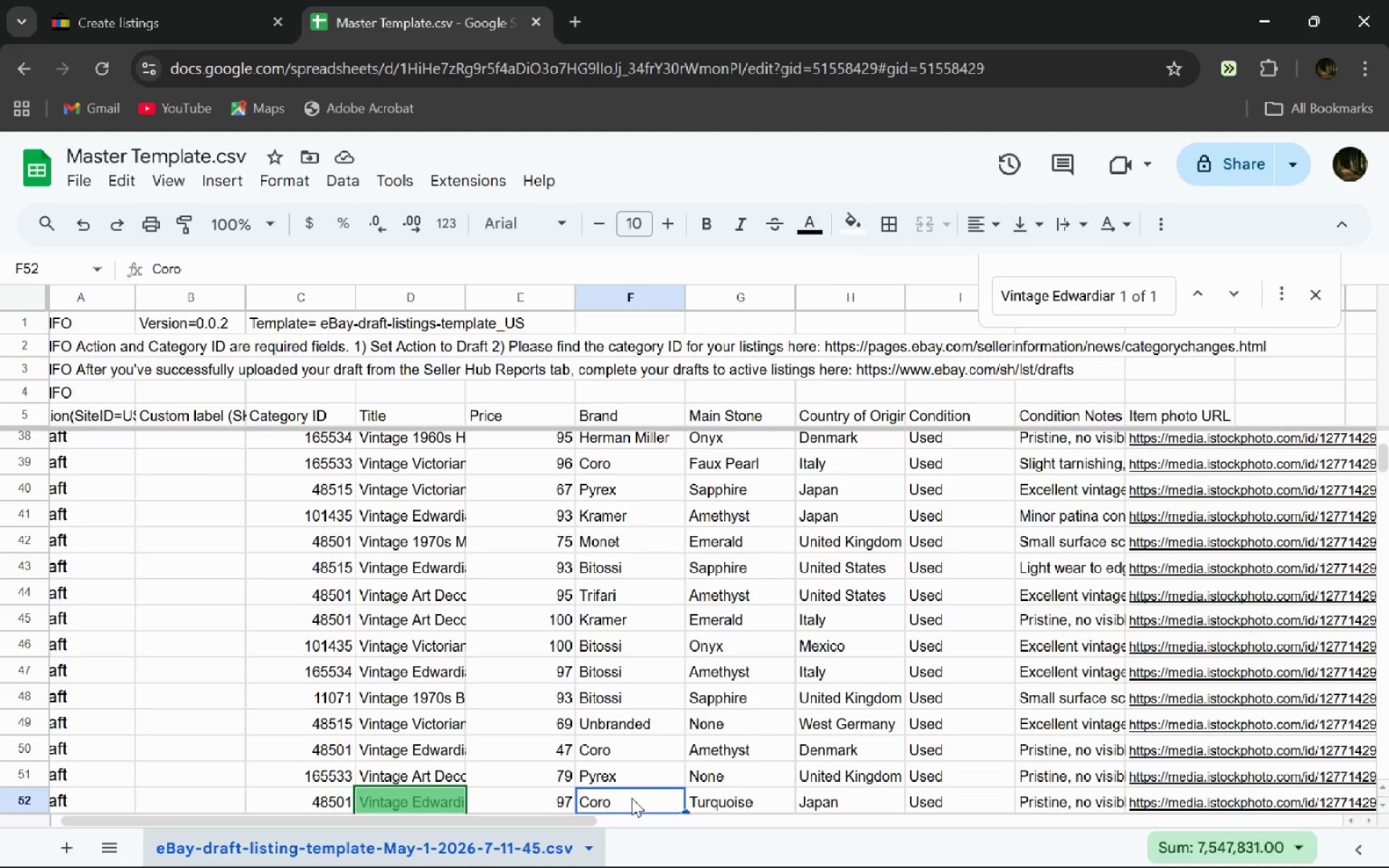 
double_click([632, 798])
 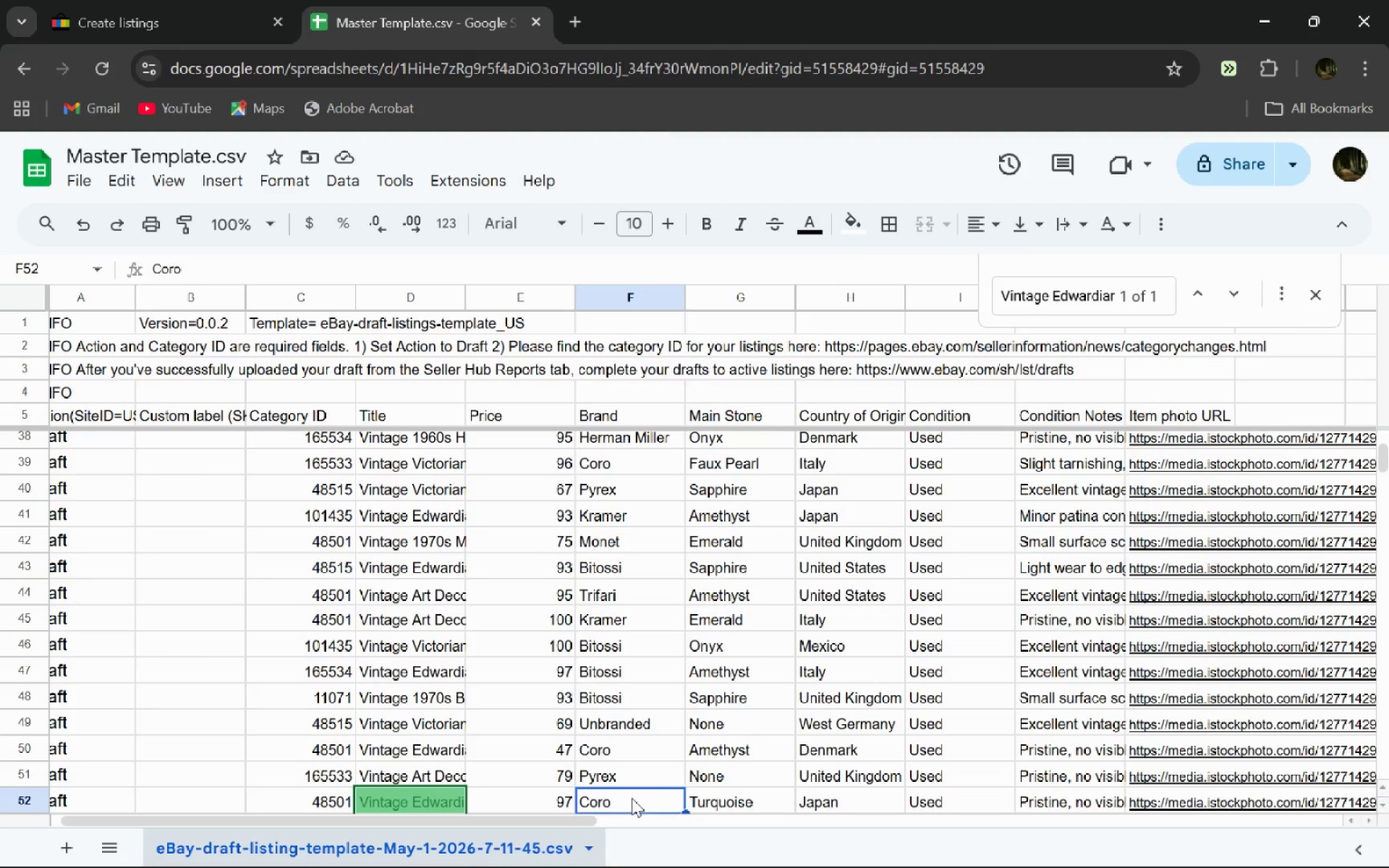 
key(Control+A)
 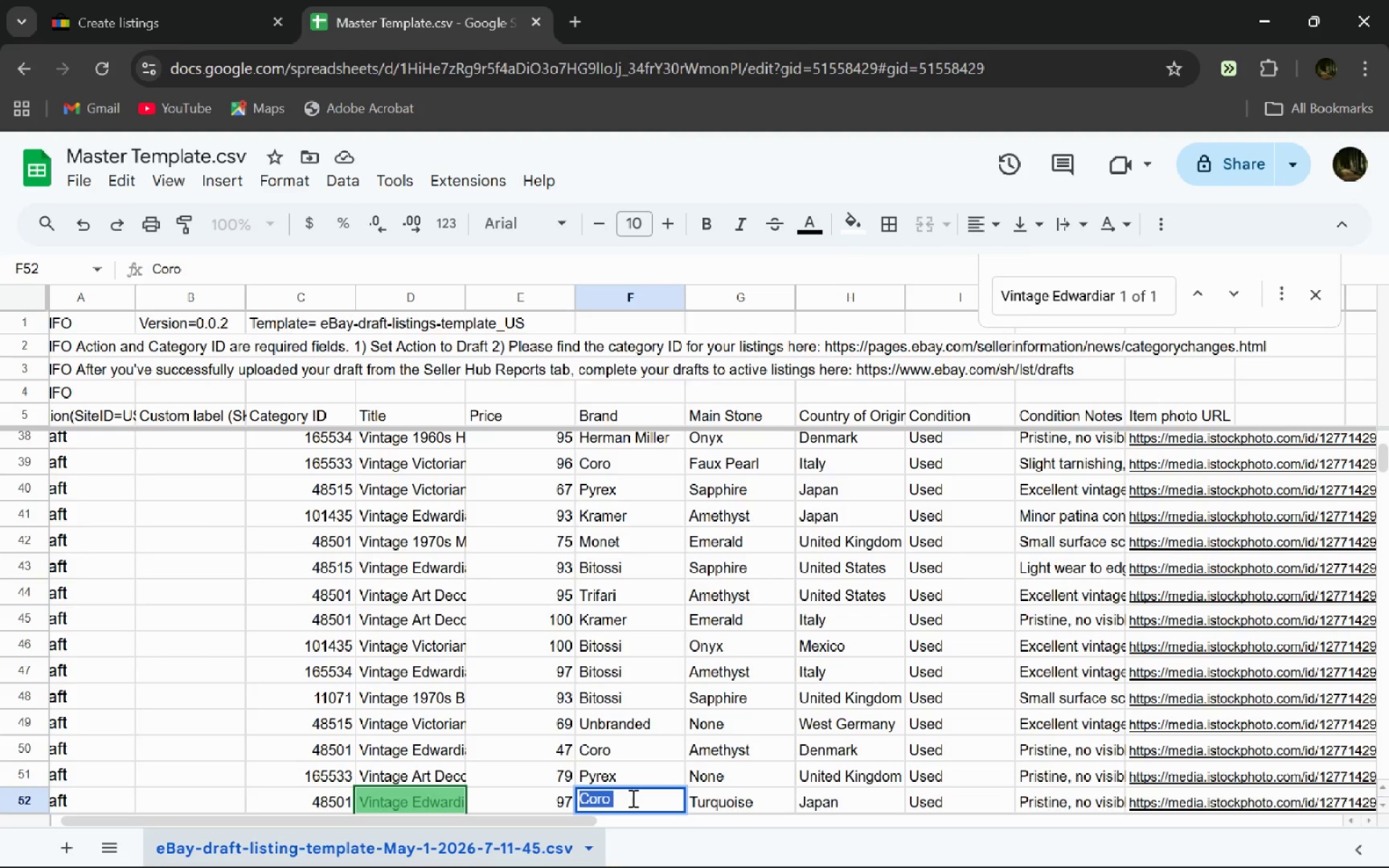 
key(Control+C)
 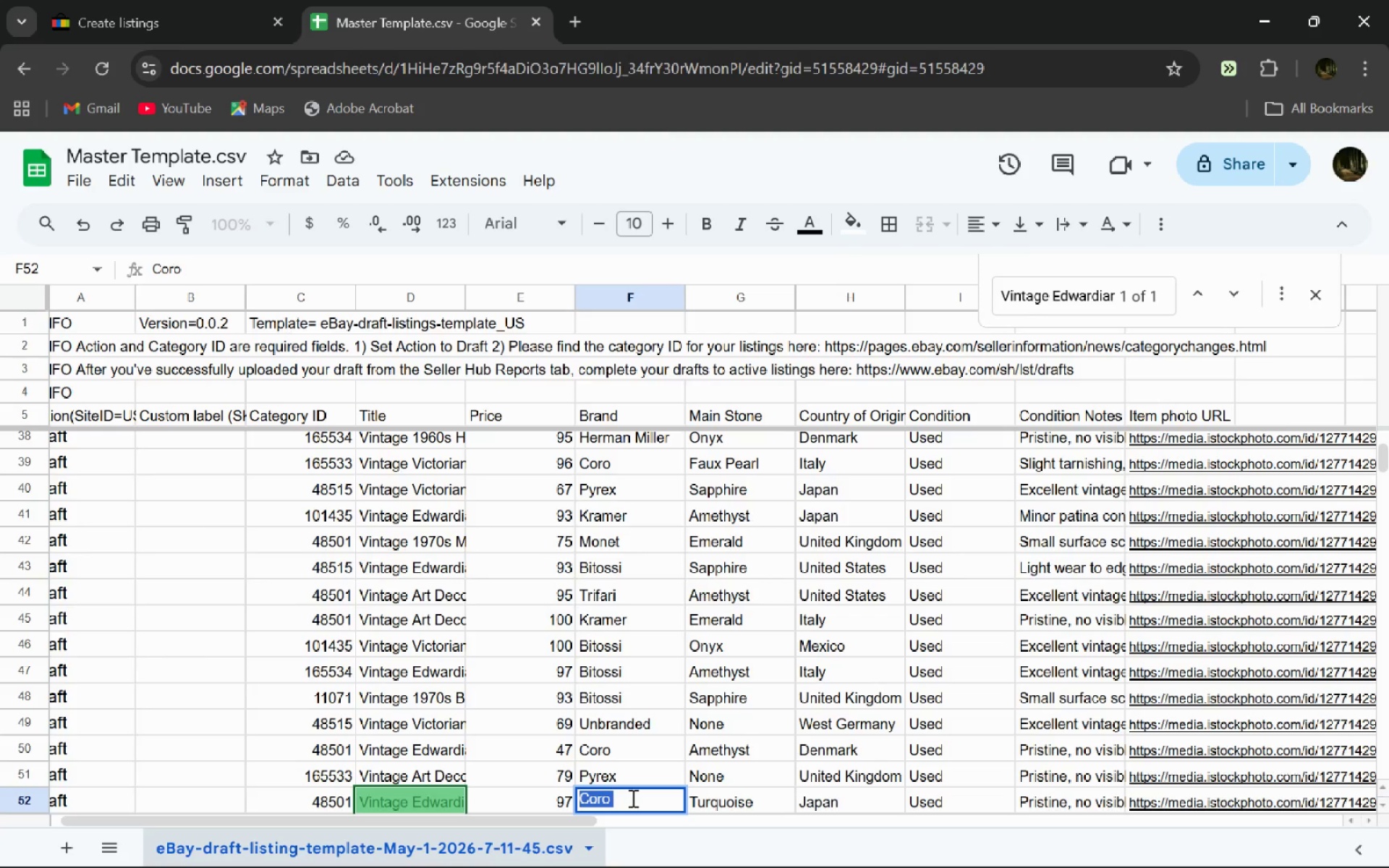 
key(Control+Tab)
 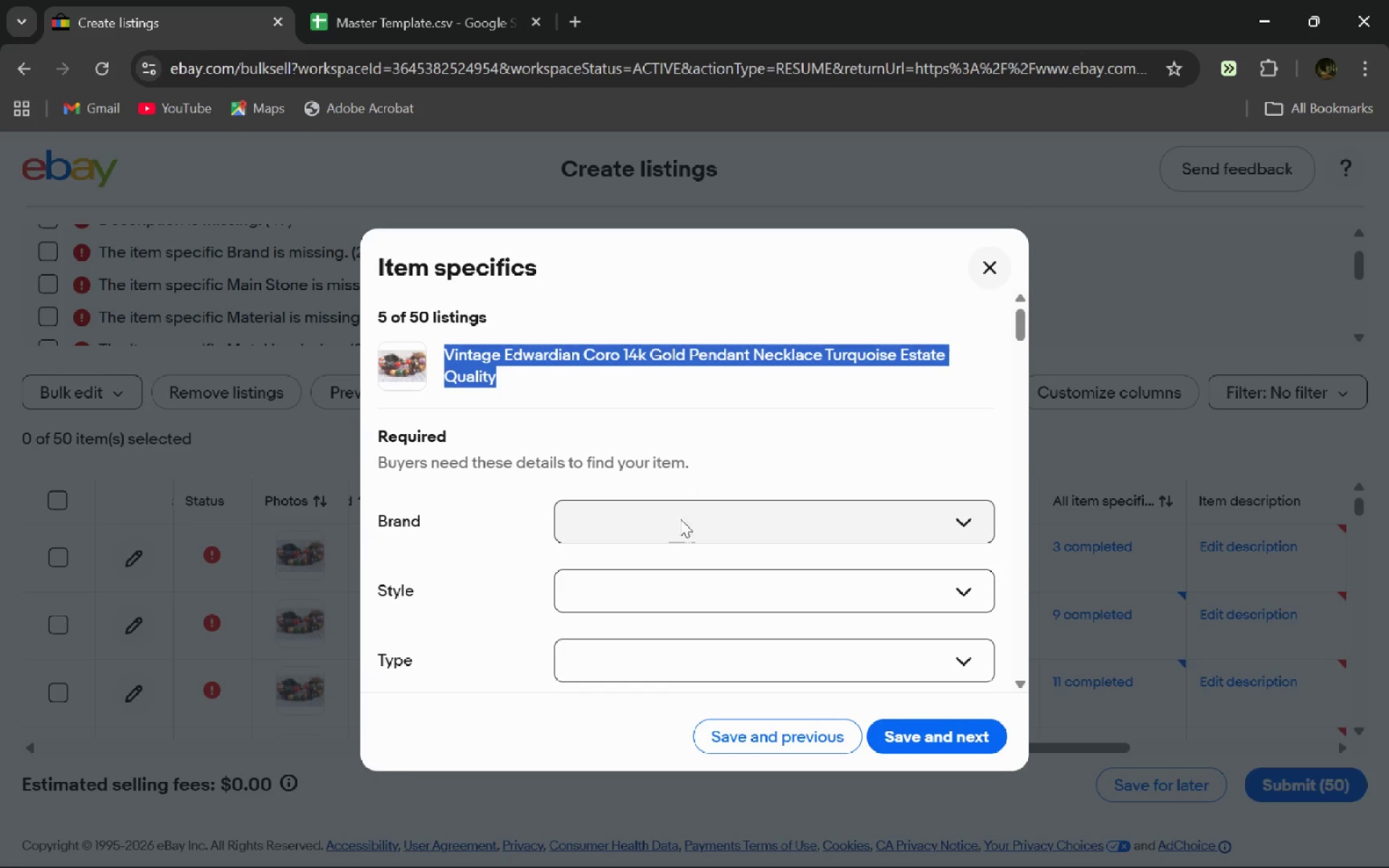 
left_click([666, 527])
 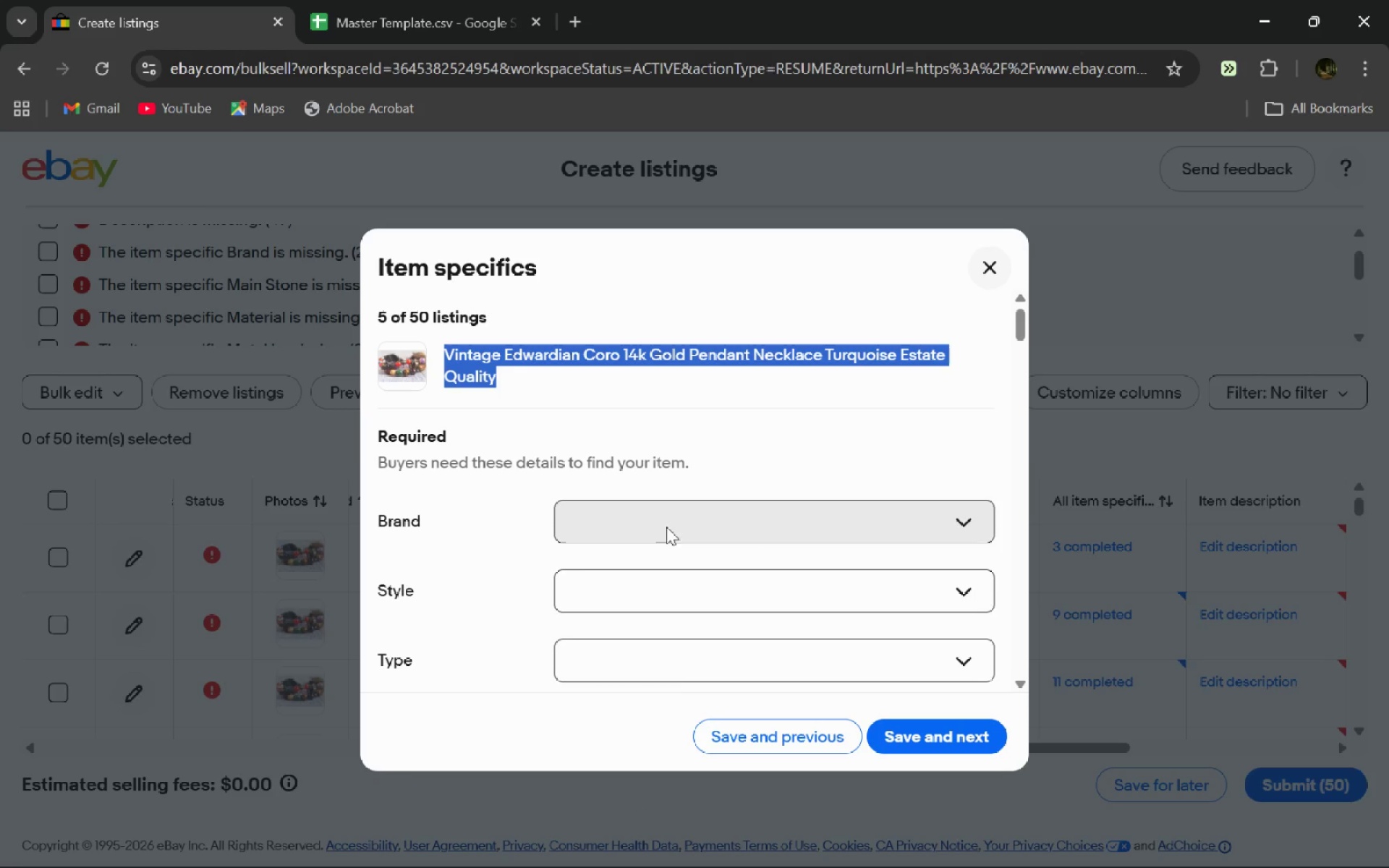 
key(Control+V)
 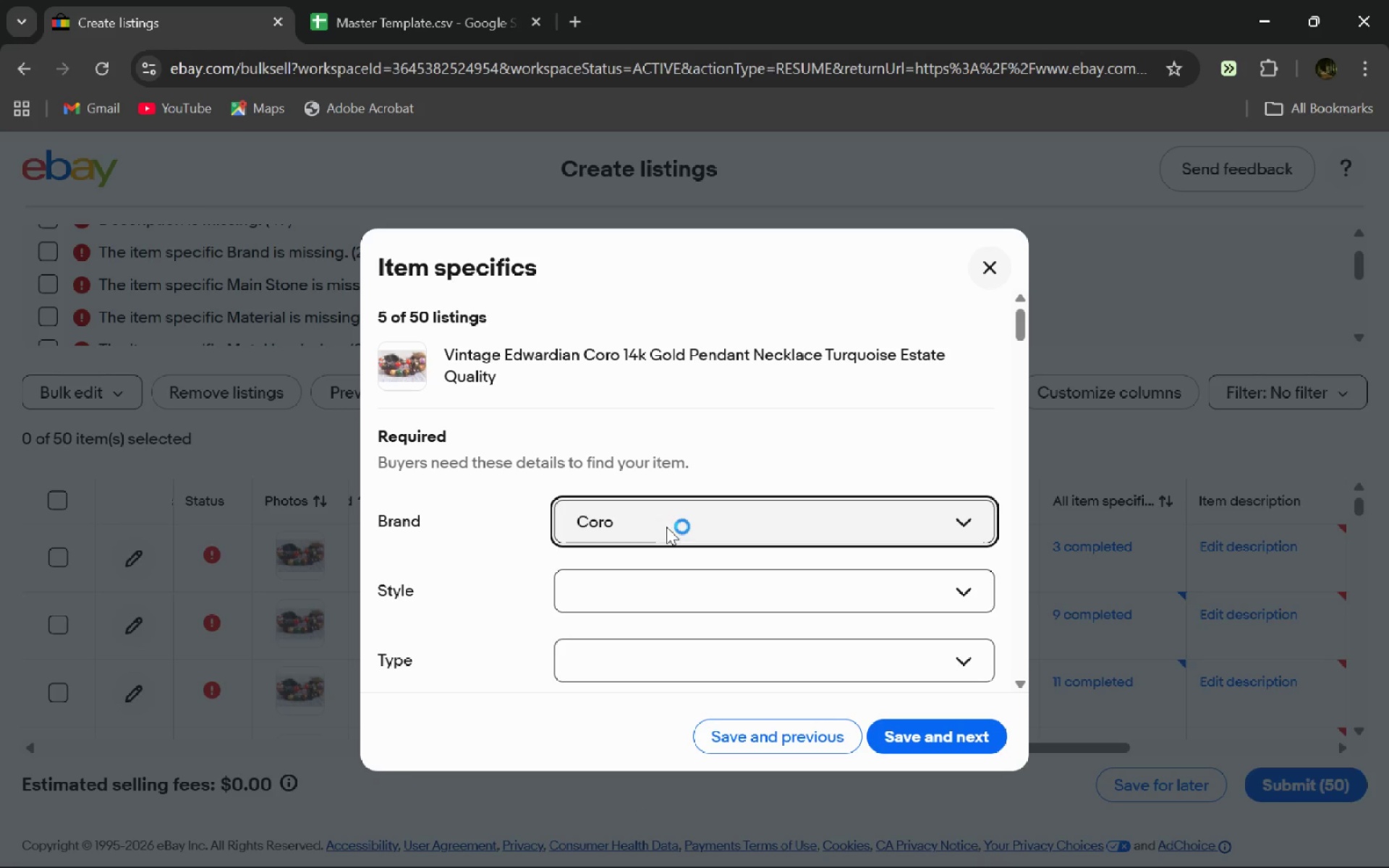 
key(Enter)
 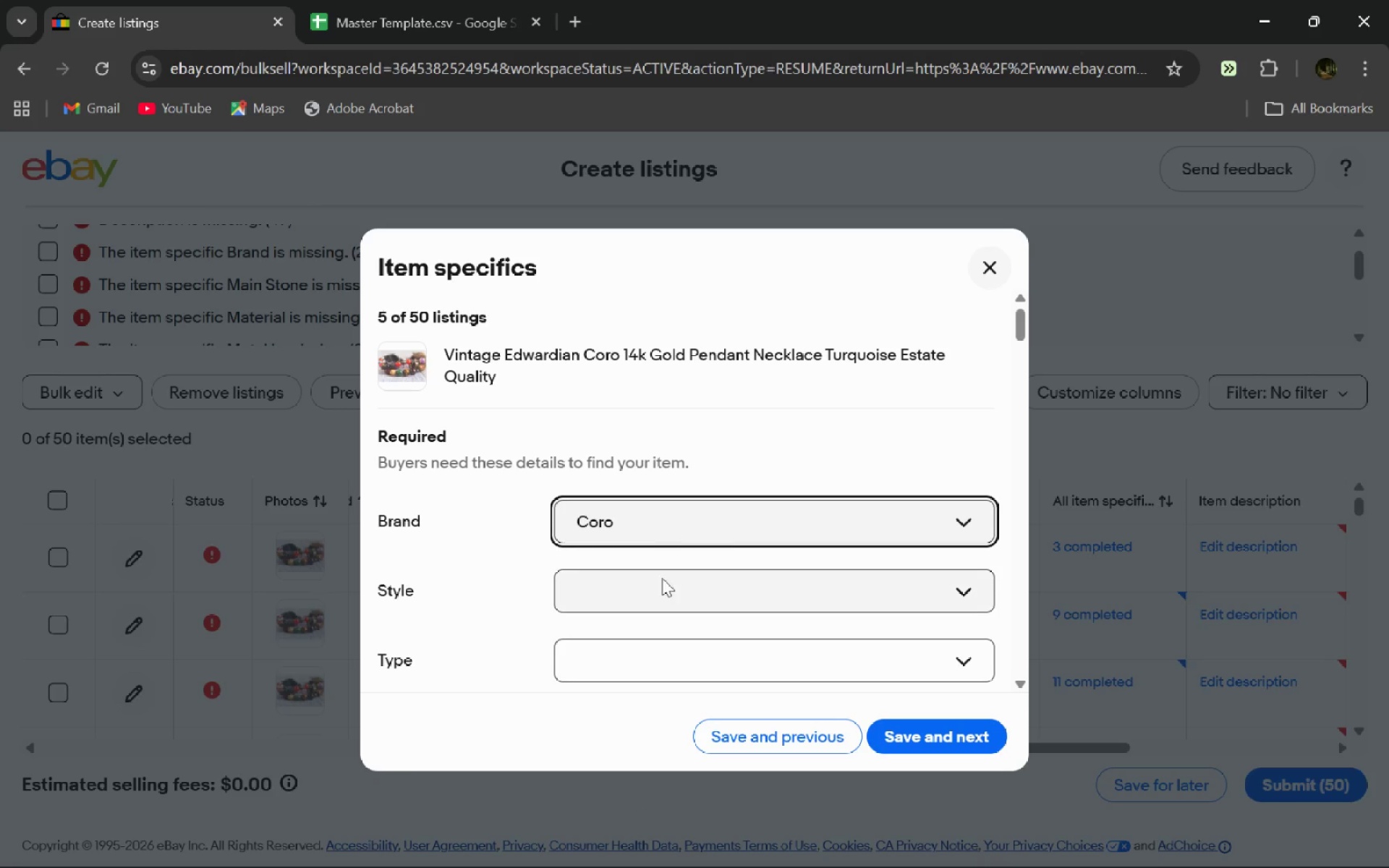 
key(Control+ControlLeft)
 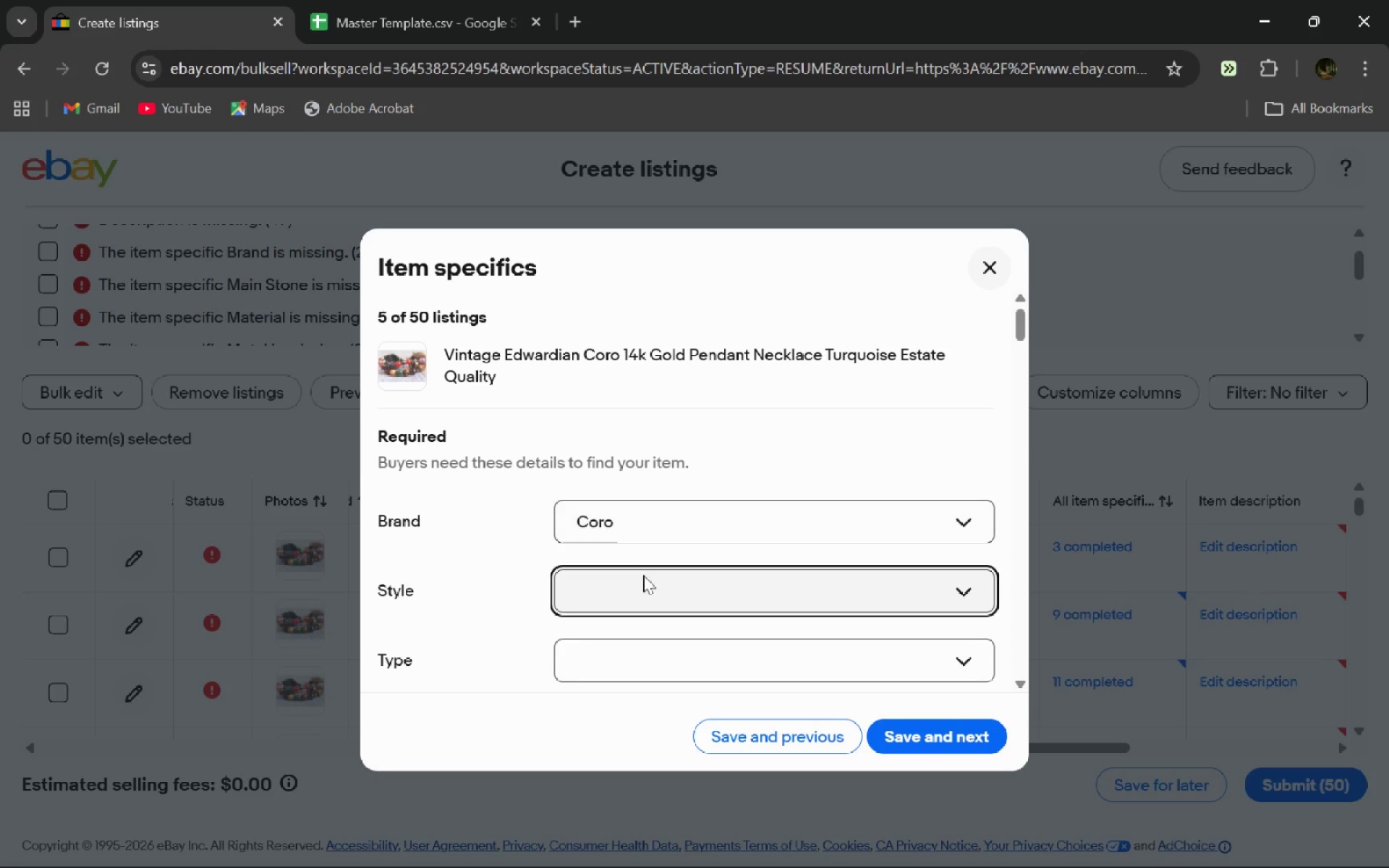 
key(Tab)
 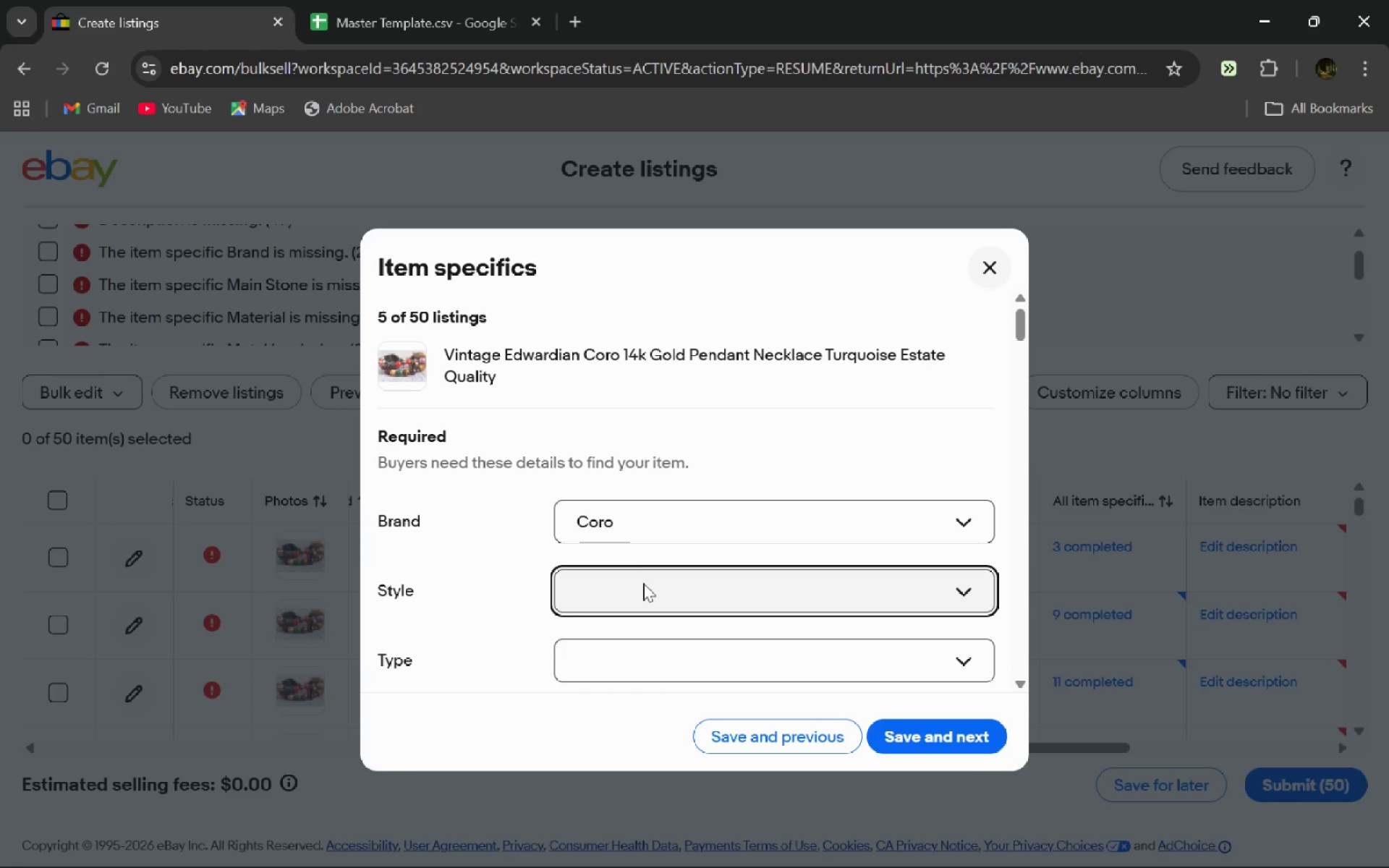 
left_click([643, 585])
 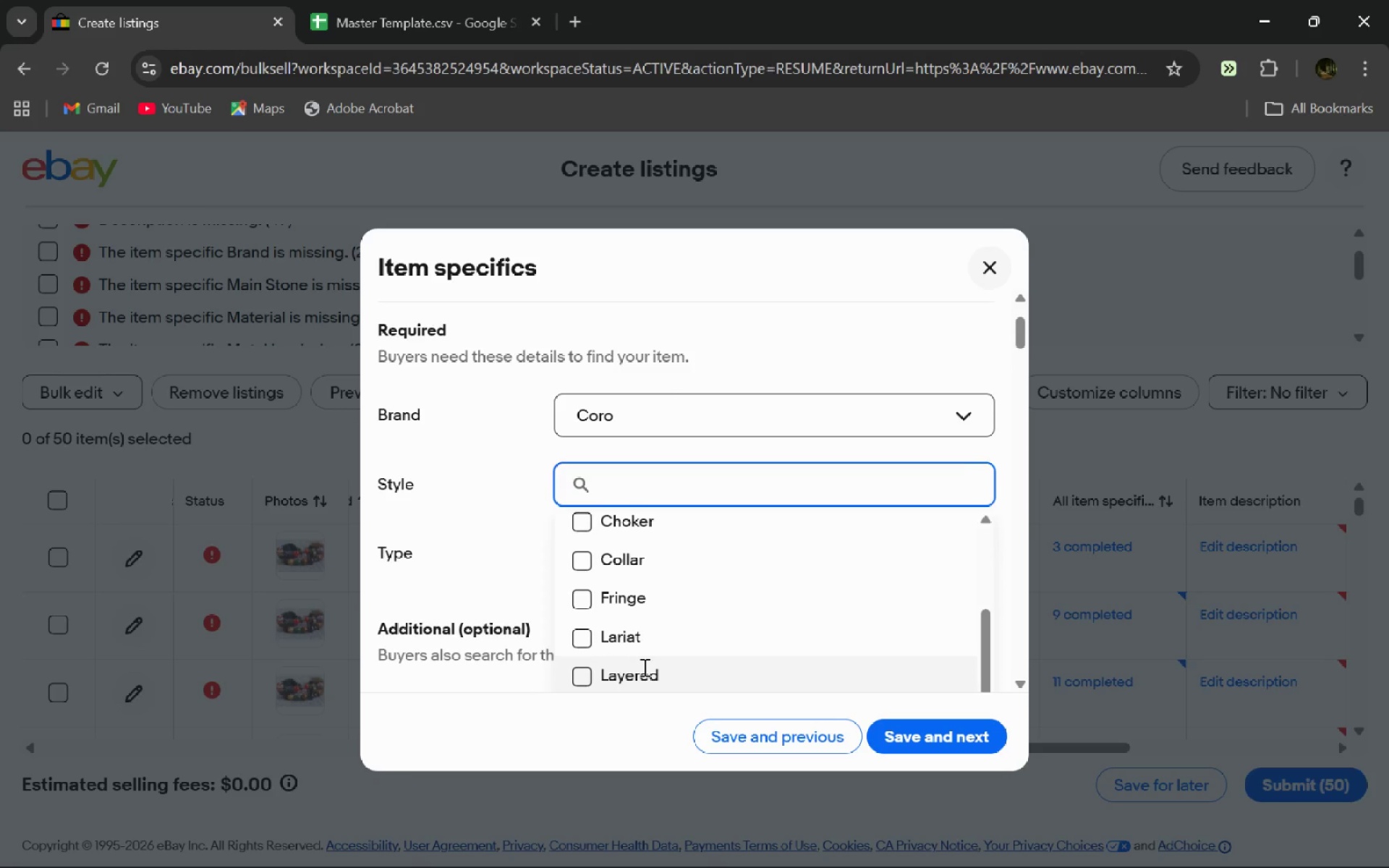 
mouse_move([608, 435])
 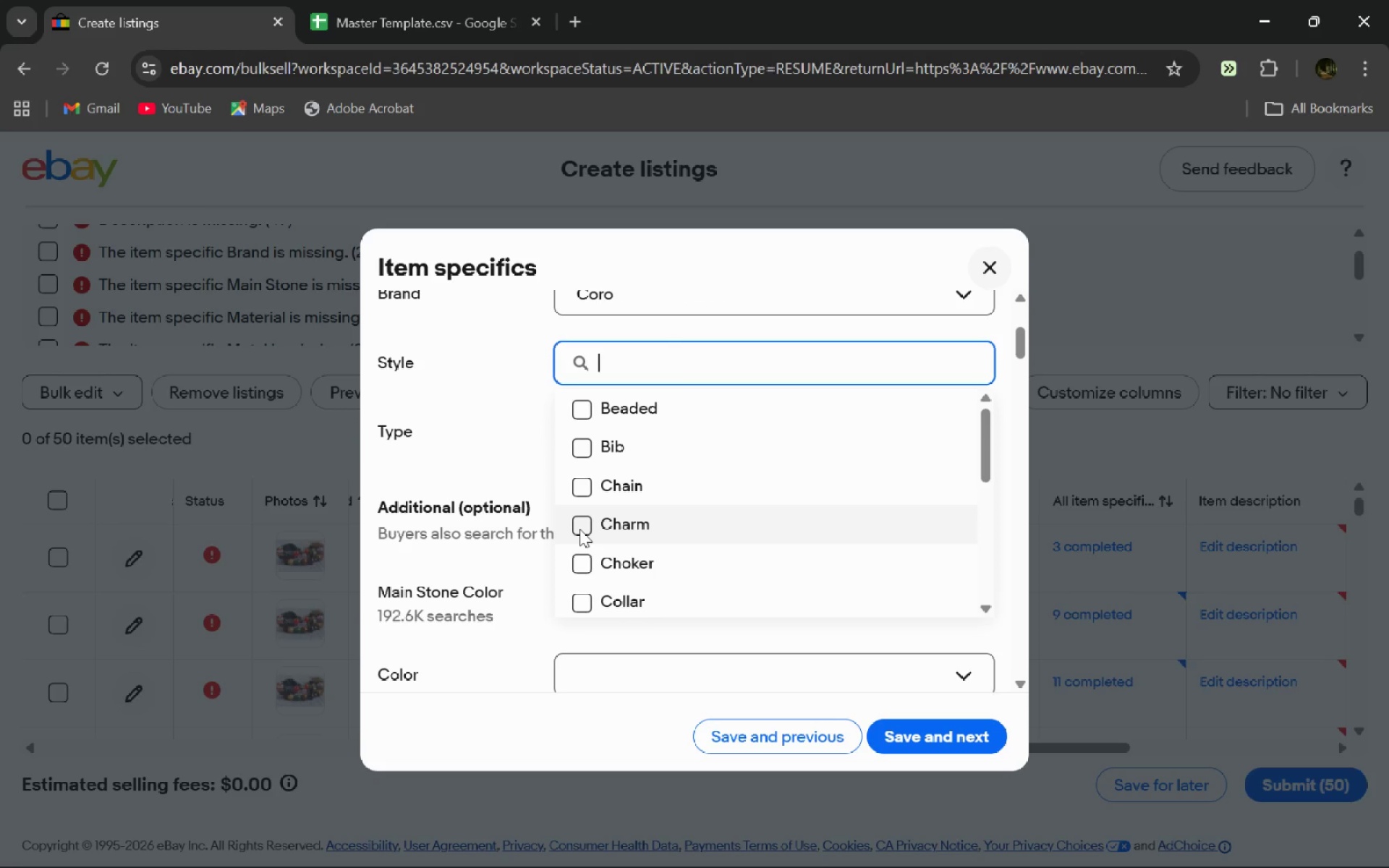 
left_click([579, 529])
 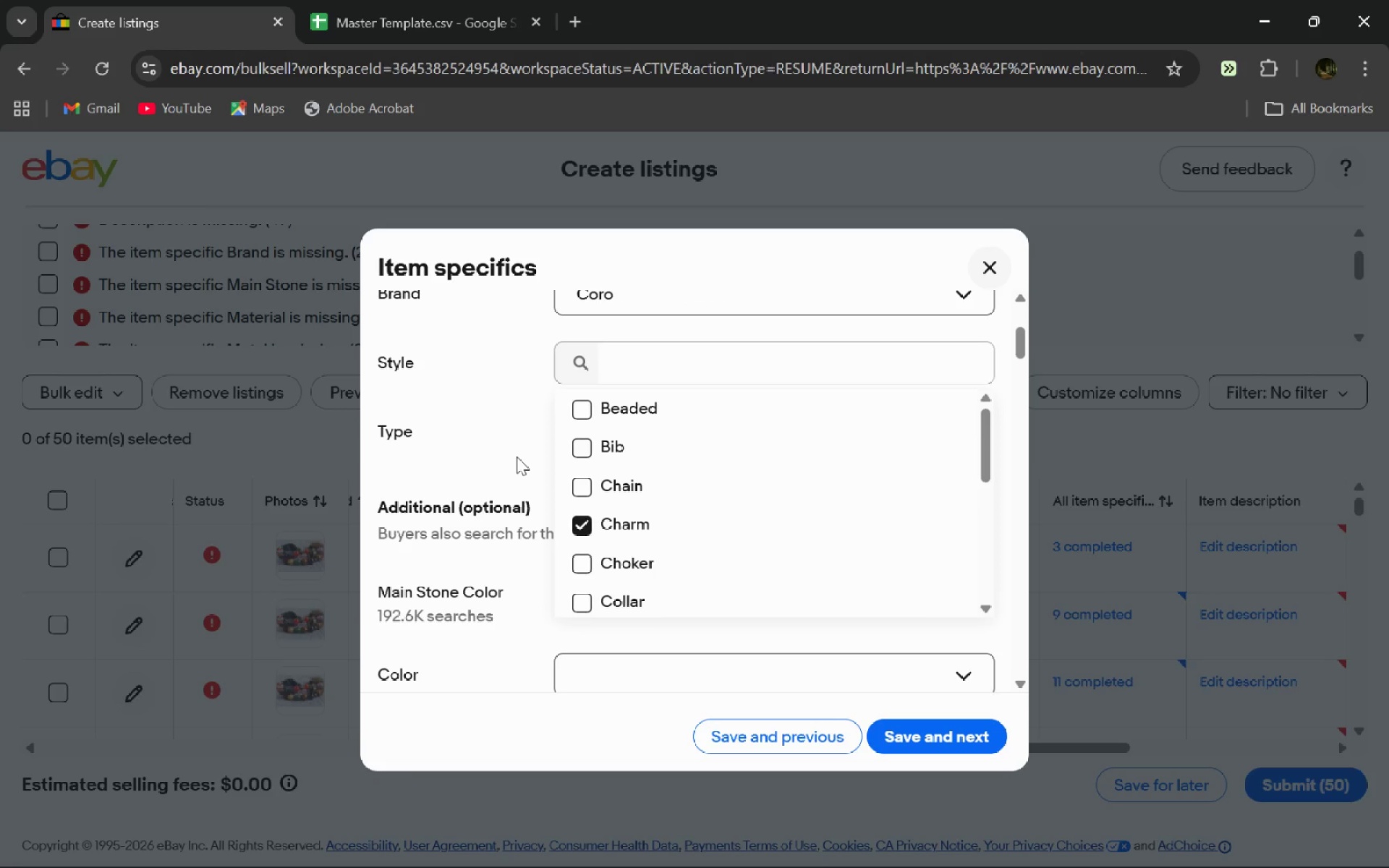 
left_click([517, 456])
 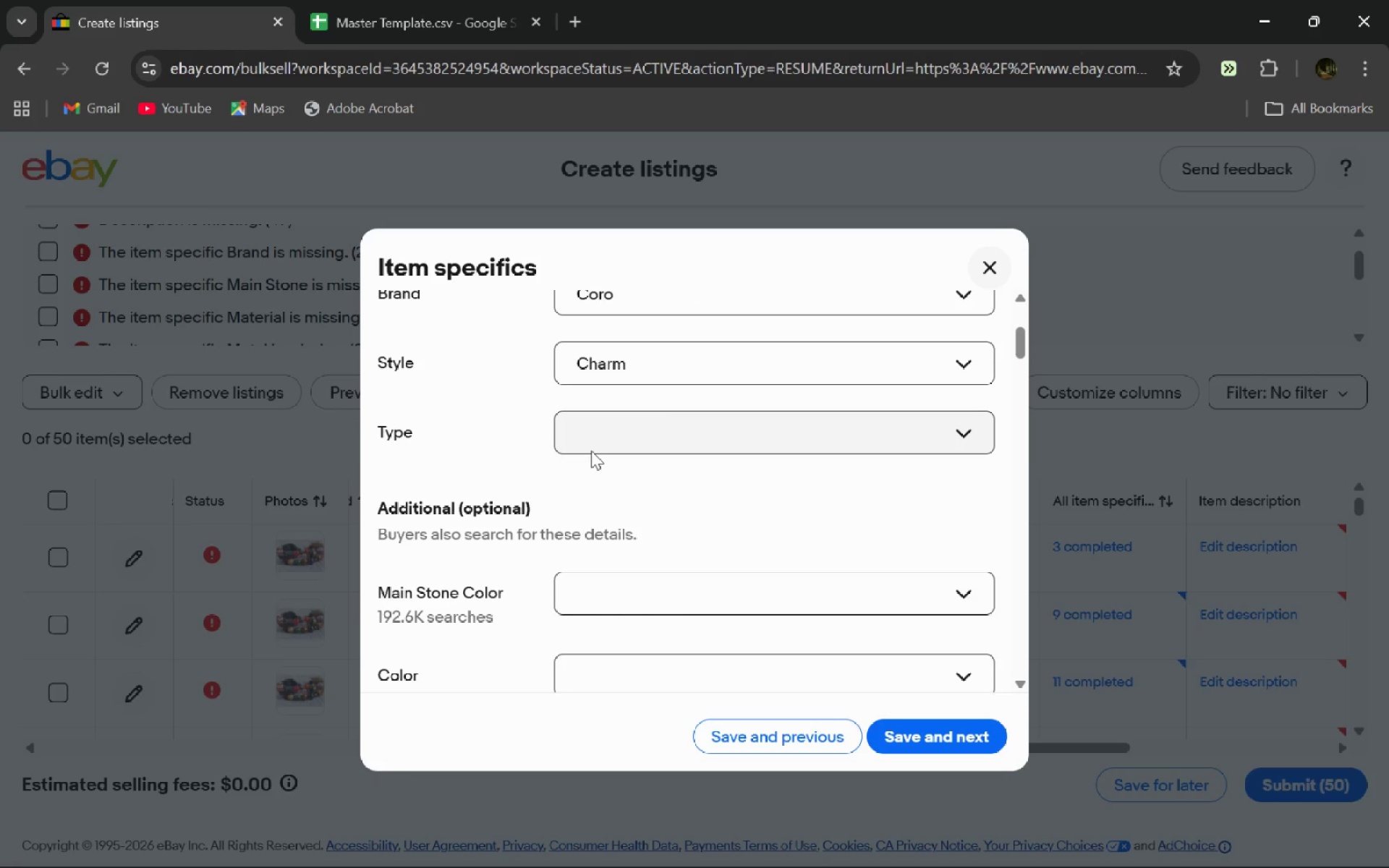 
left_click([591, 451])
 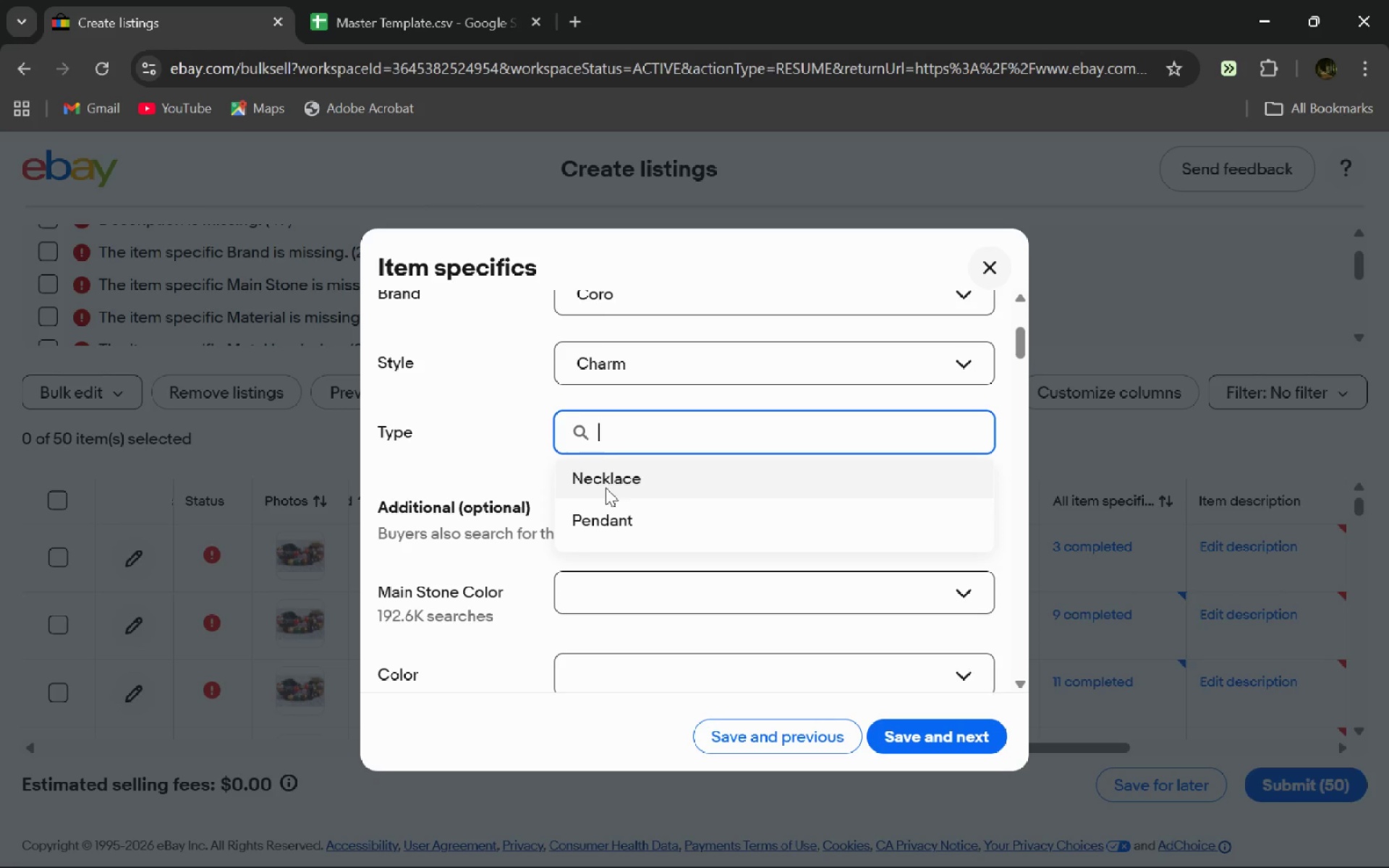 
wait(12.02)
 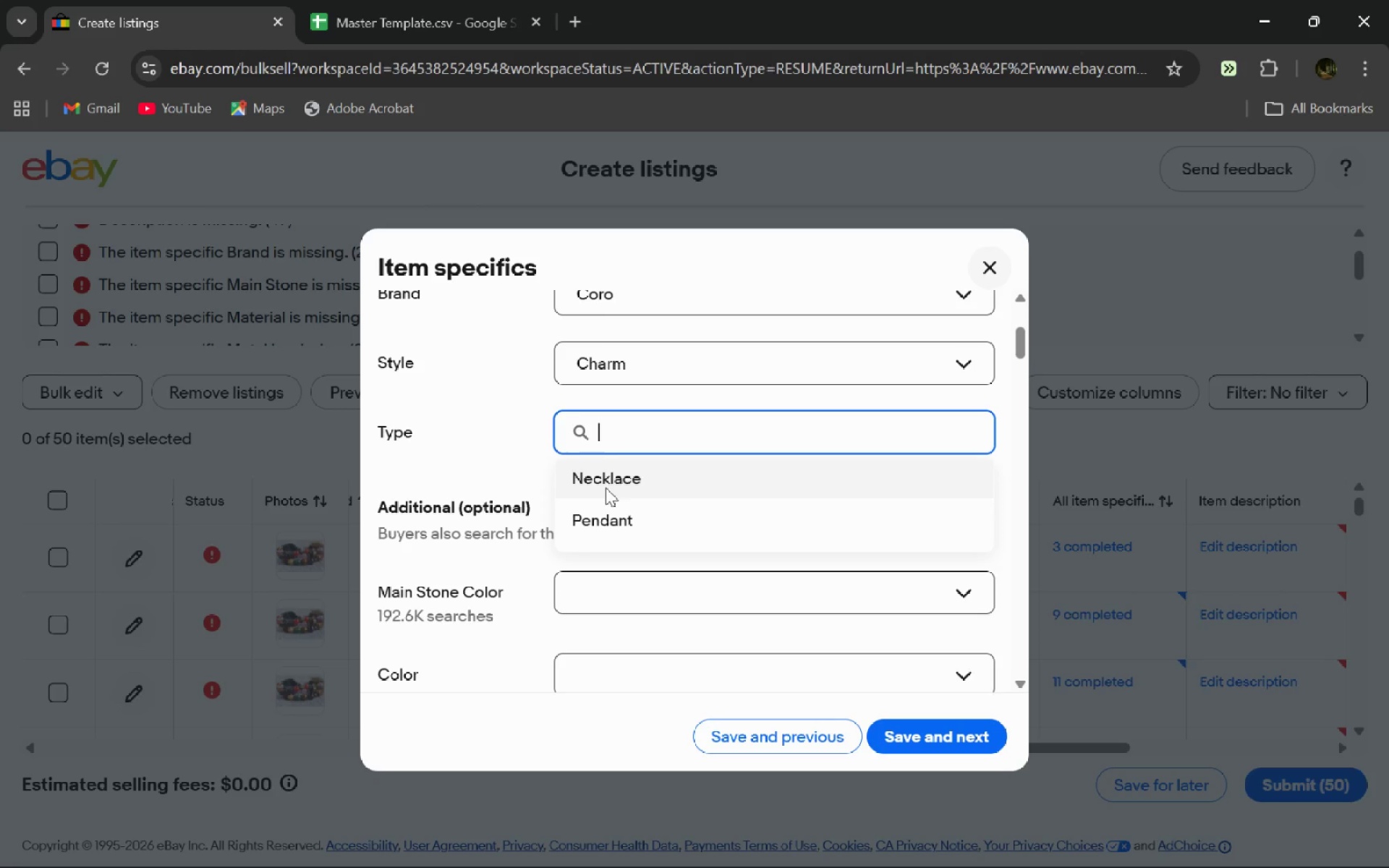 
left_click([606, 488])
 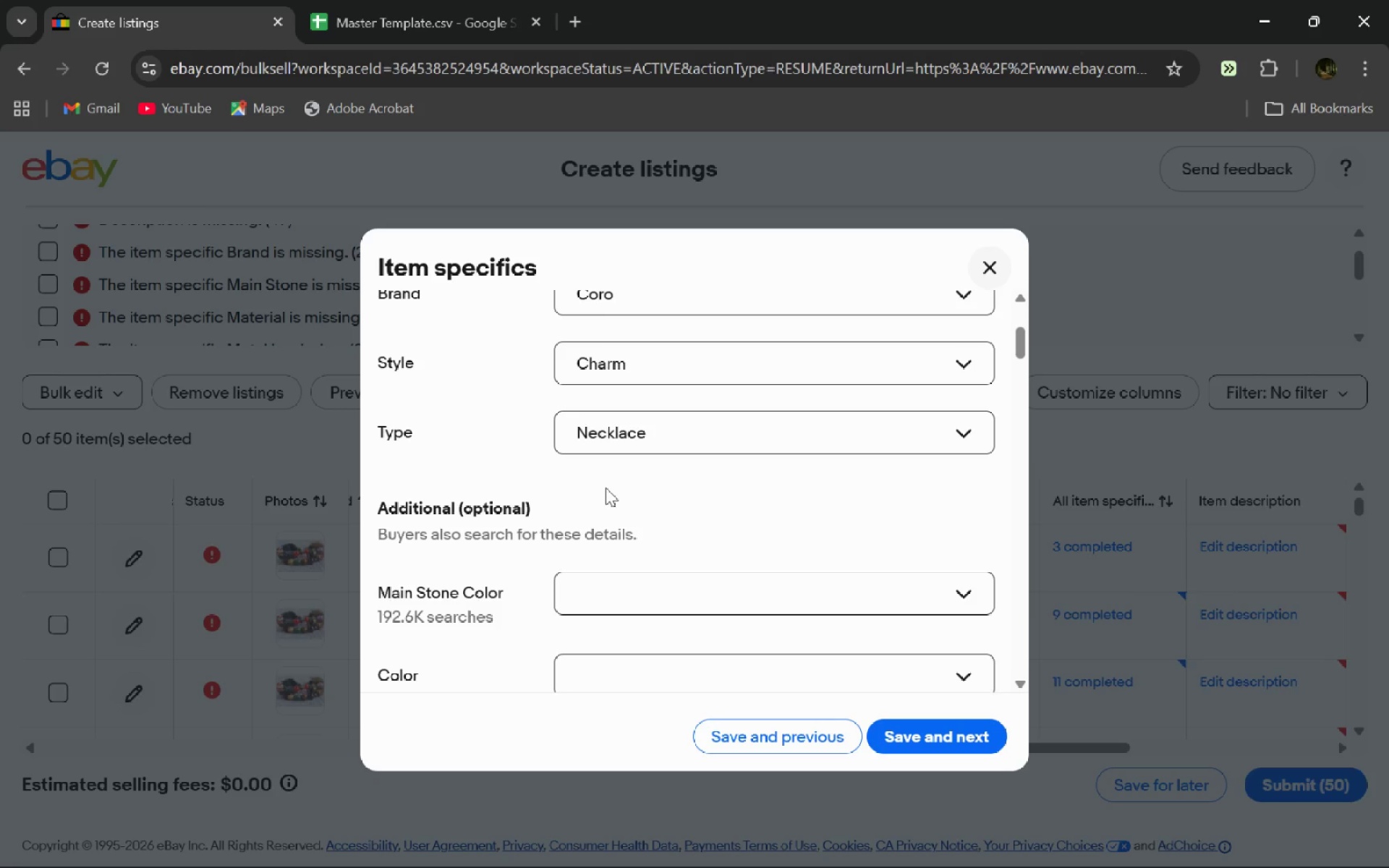 
wait(25.02)
 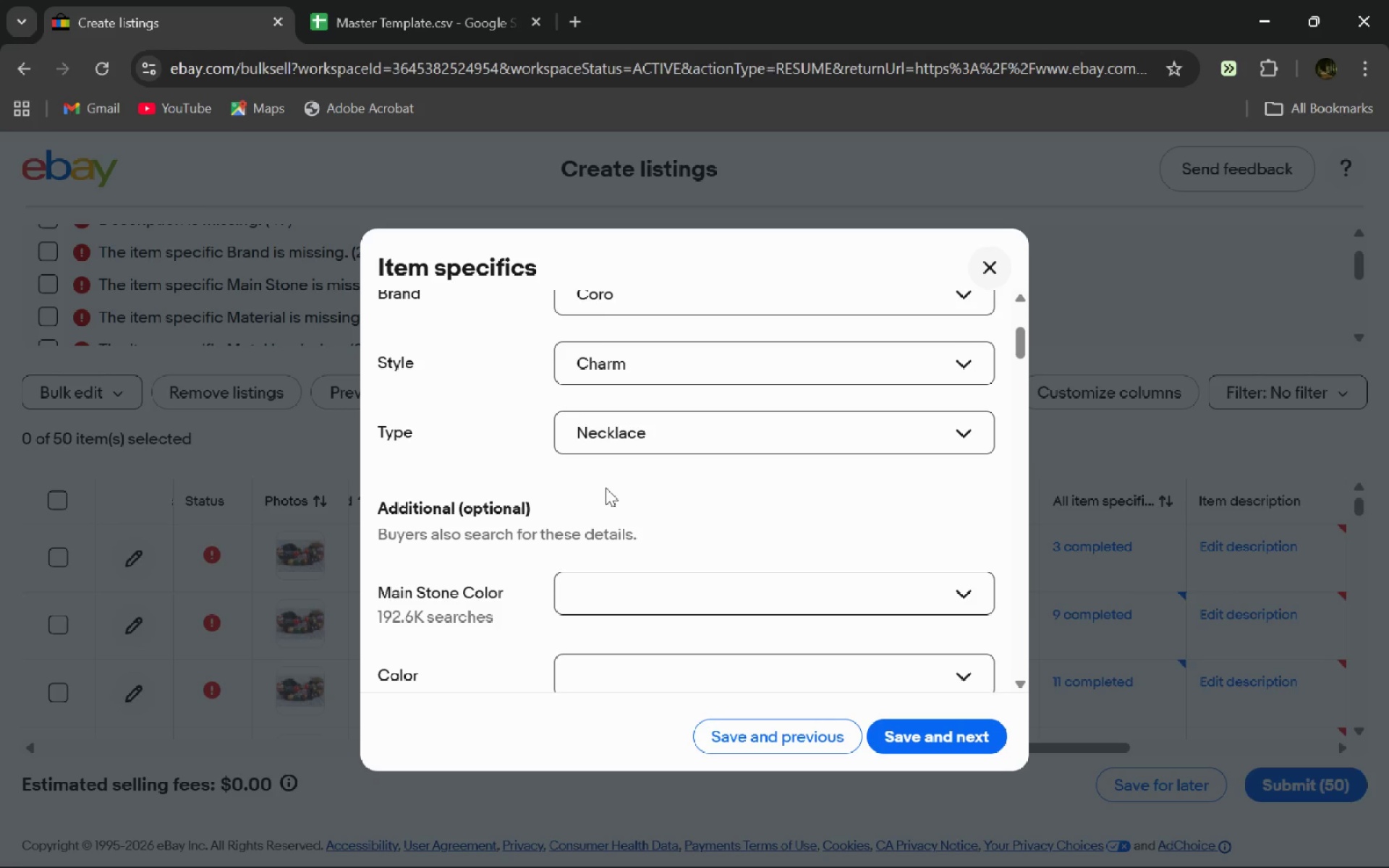 
left_click([611, 561])
 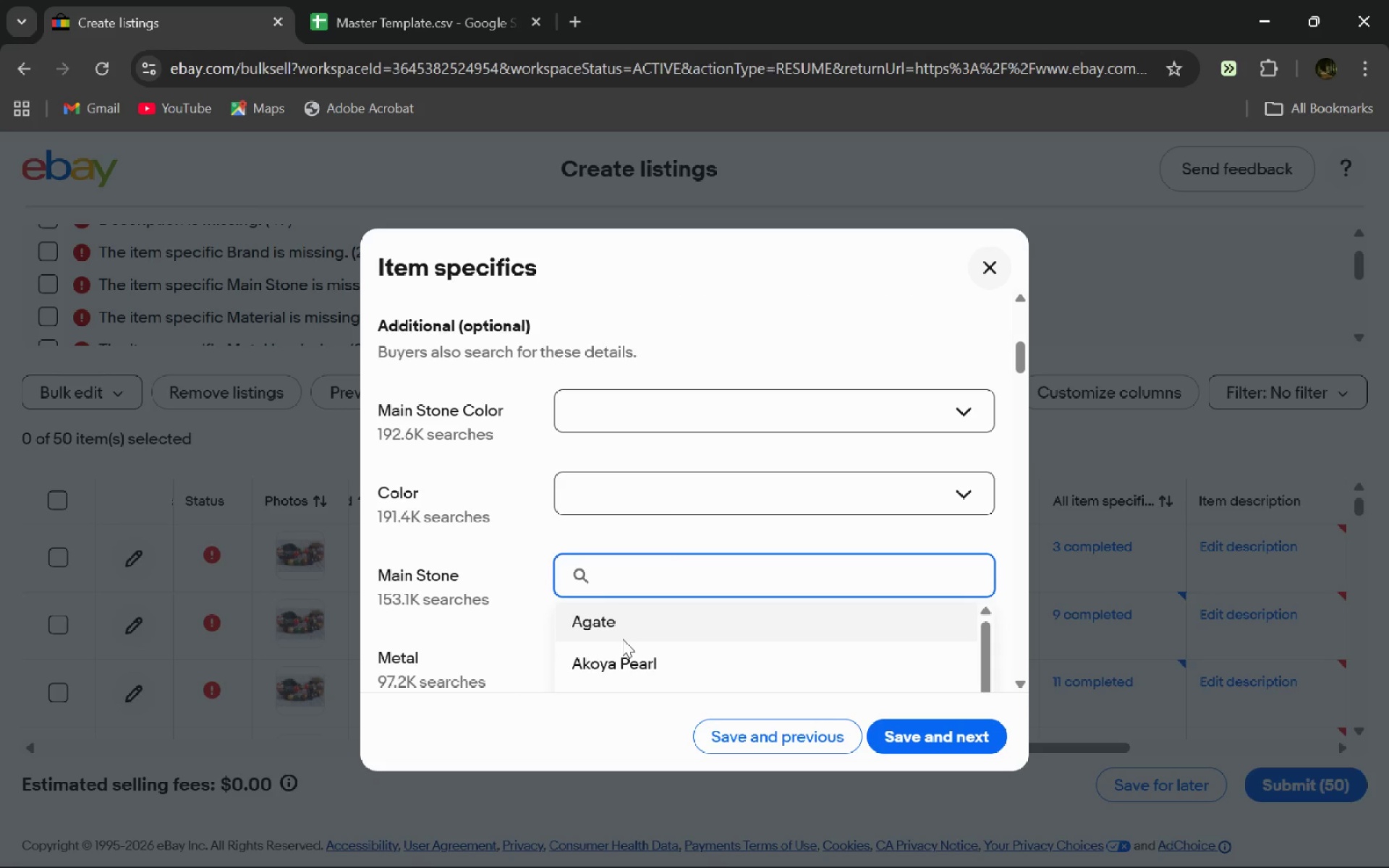 
left_click([622, 639])
 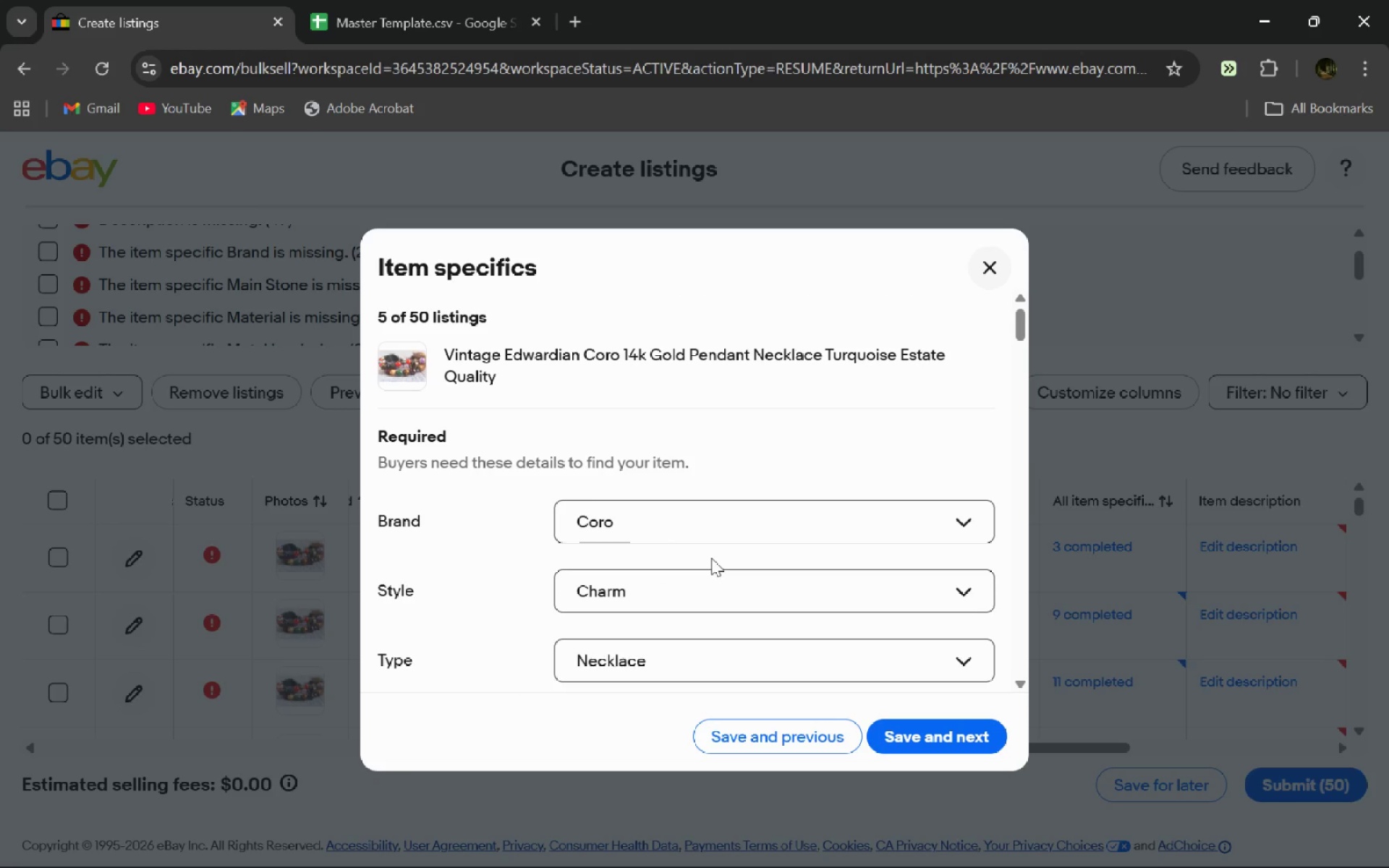 
left_click([711, 558])
 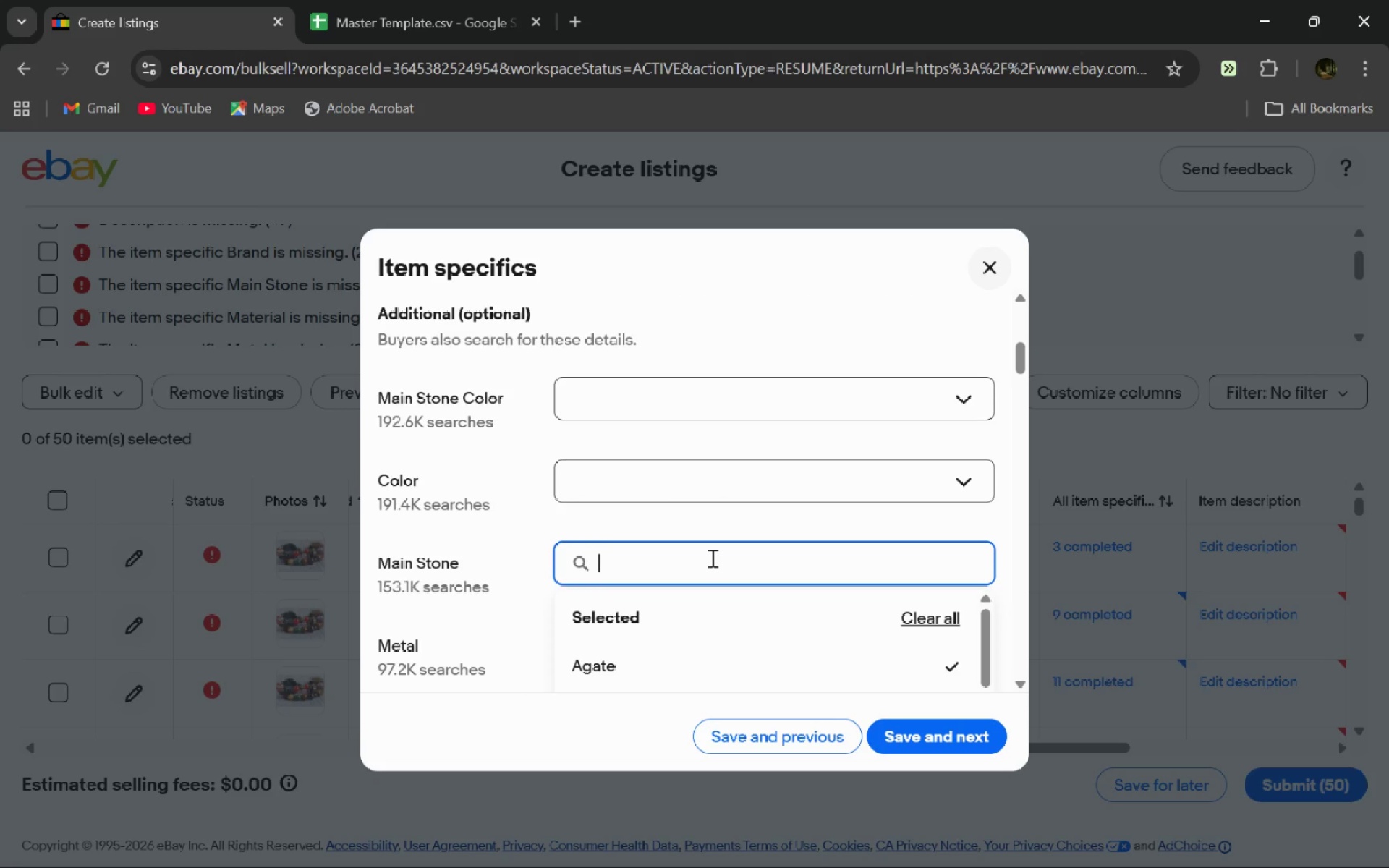 
hold_key(key=ShiftLeft, duration=0.31)
 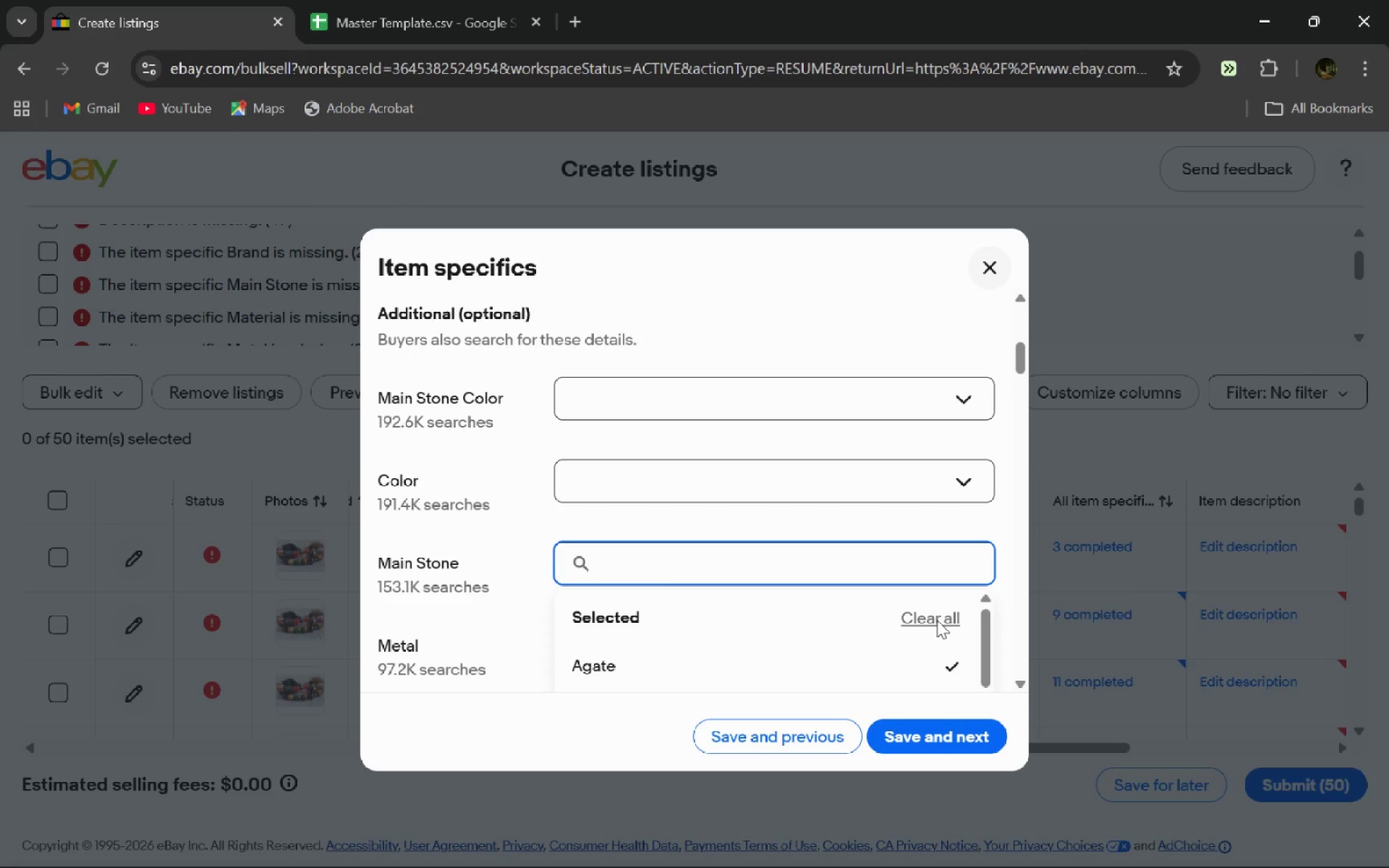 
left_click([937, 620])
 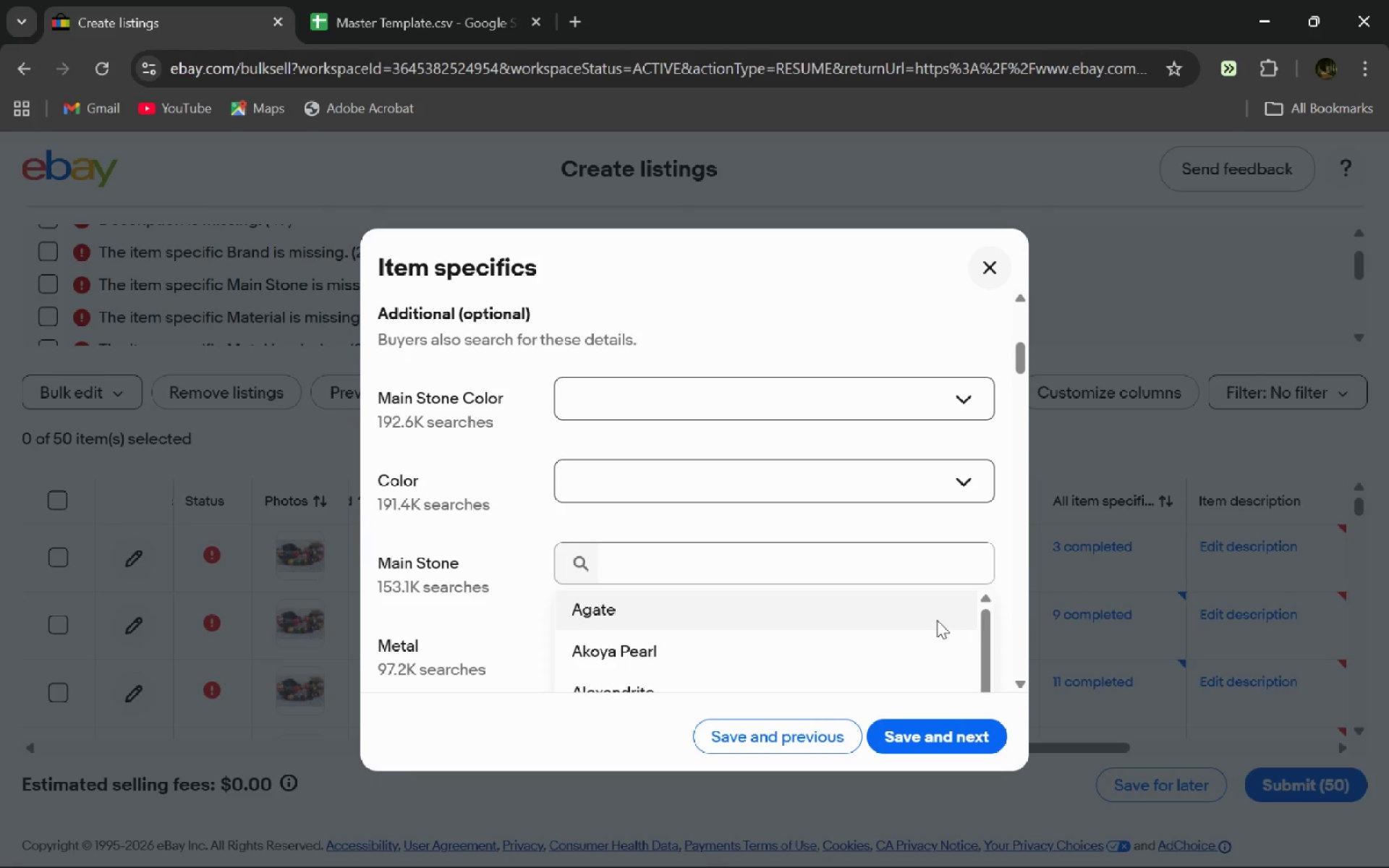 
key(Shift+T)
 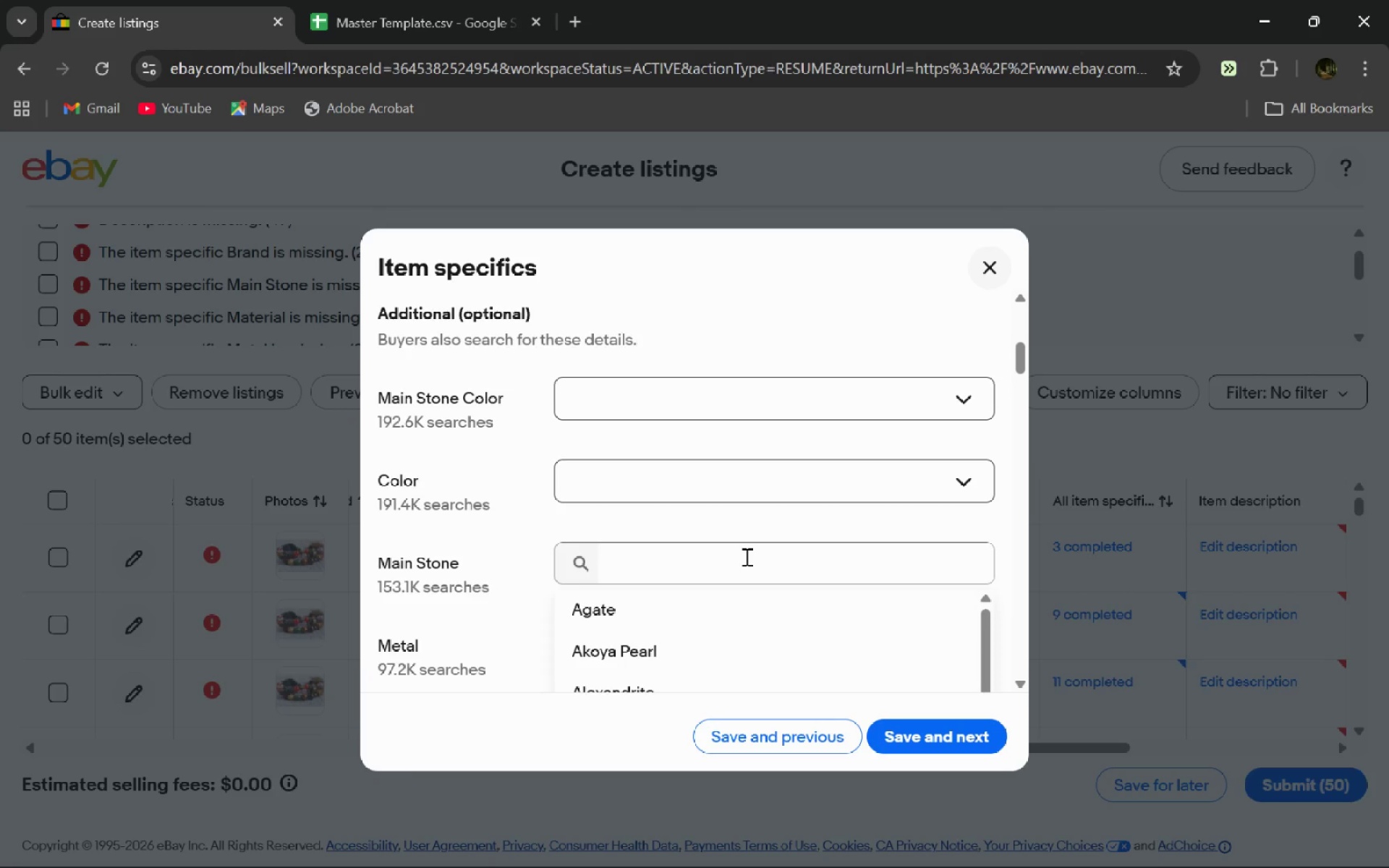 
key(Shift+T)
 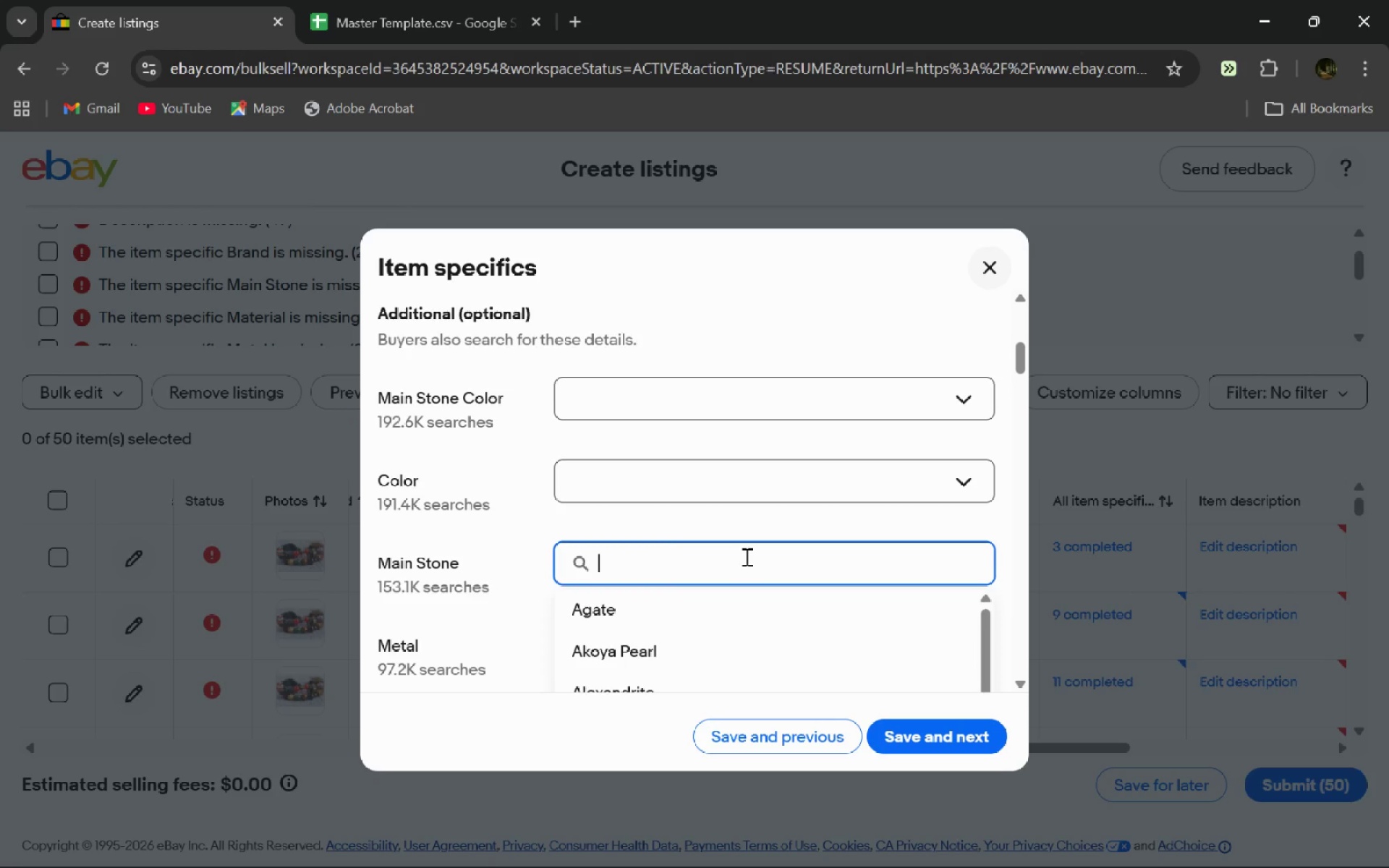 
double_click([745, 556])
 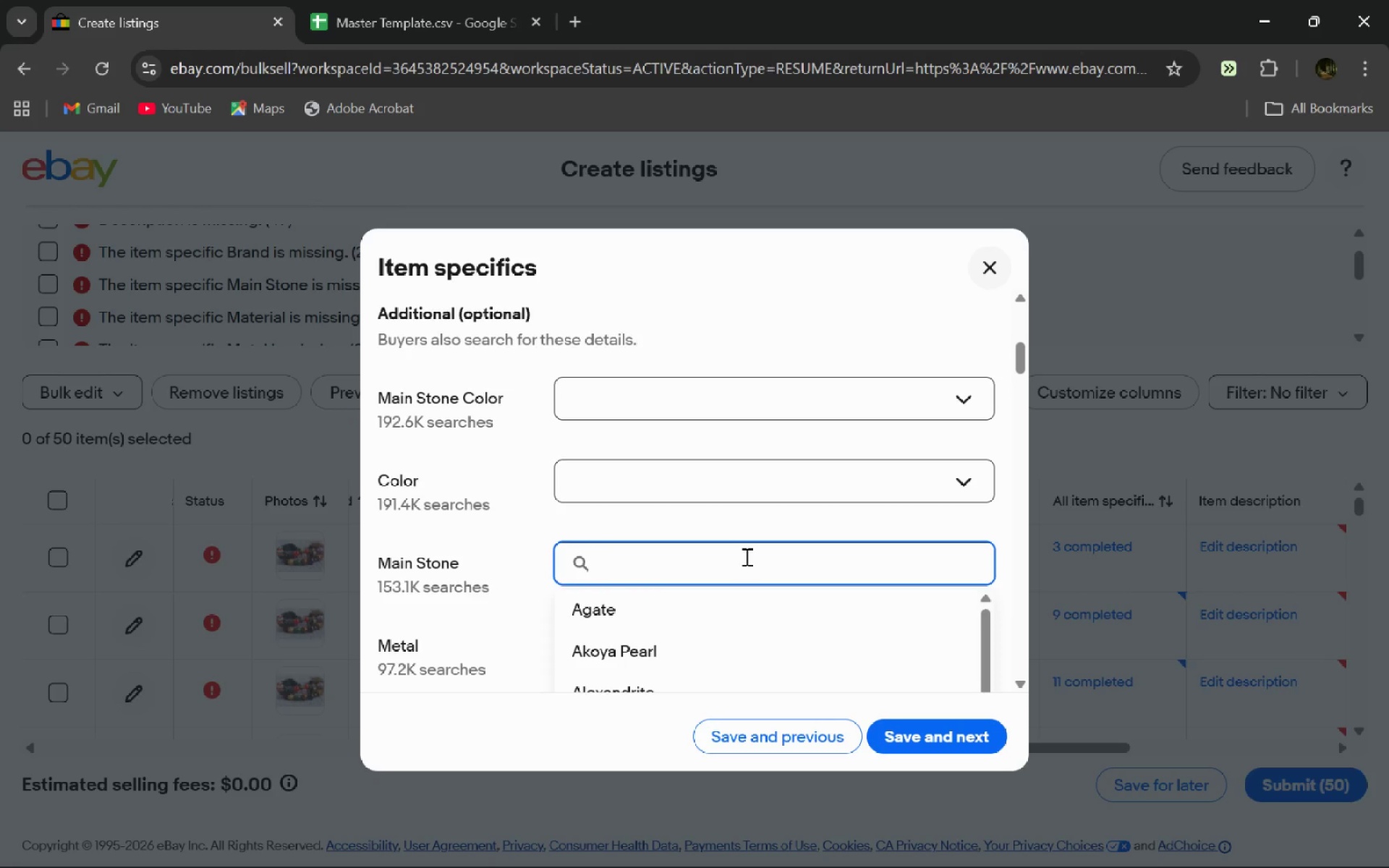 
type(Tur)
 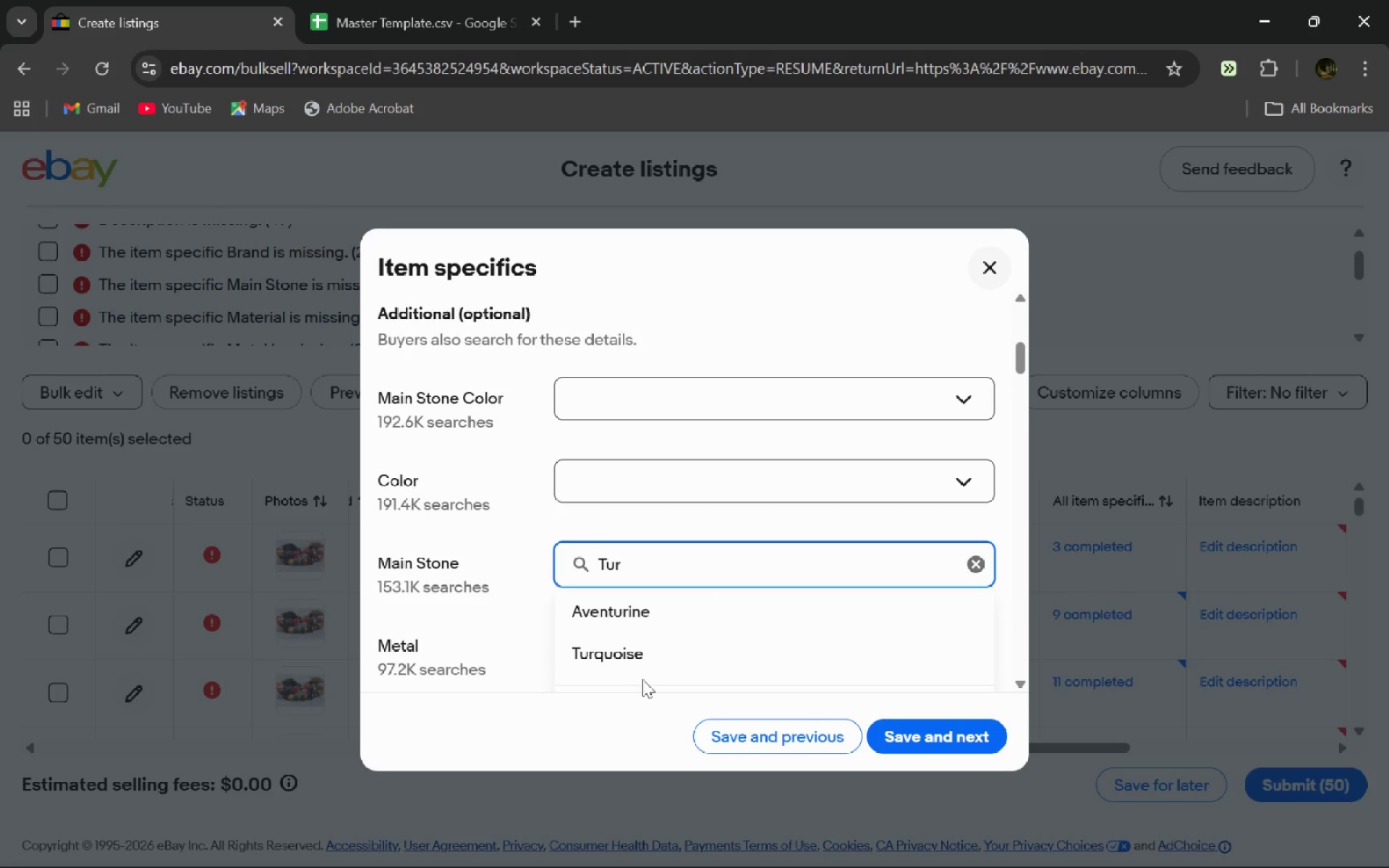 
left_click([650, 656])
 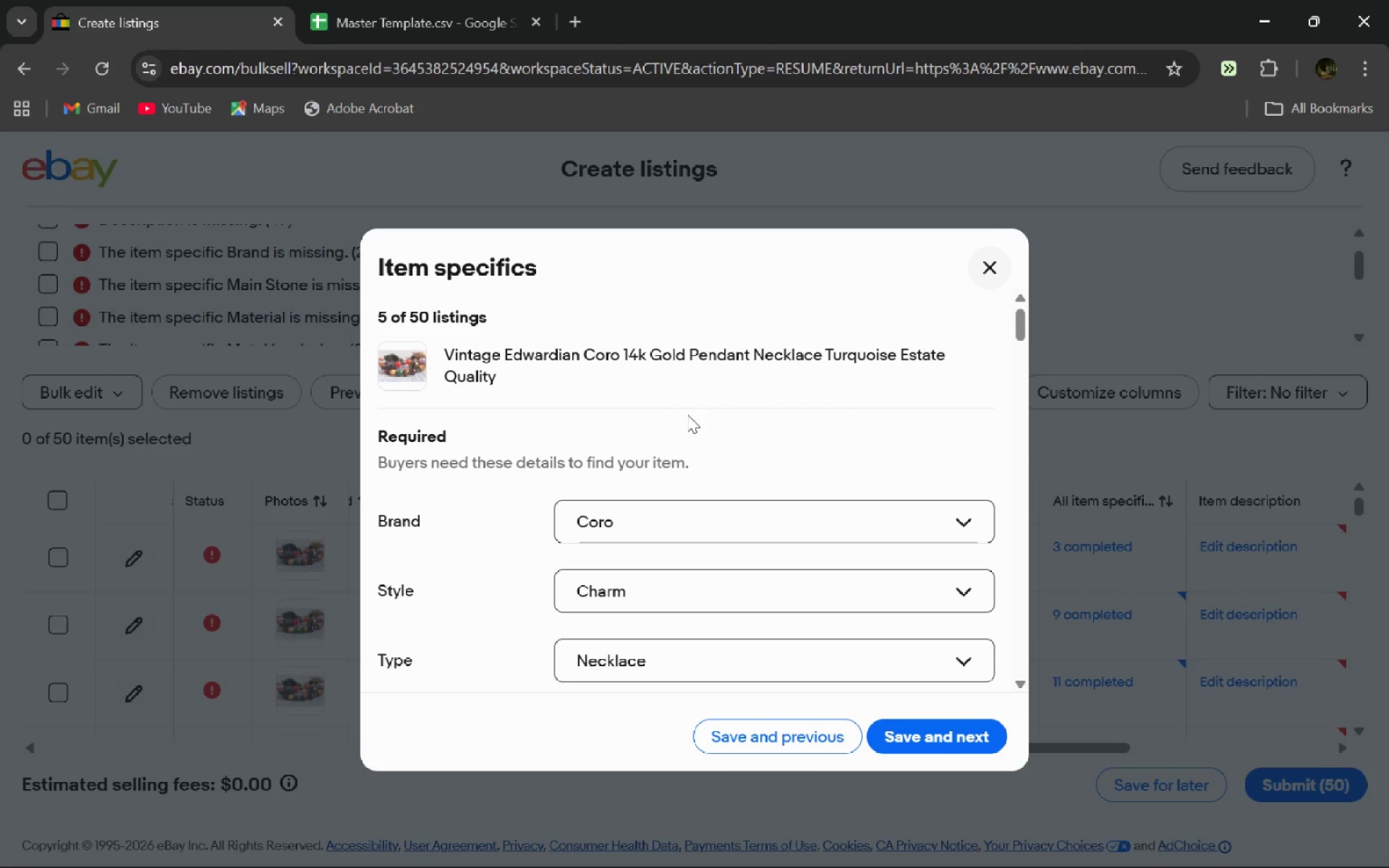 
left_click([655, 594])
 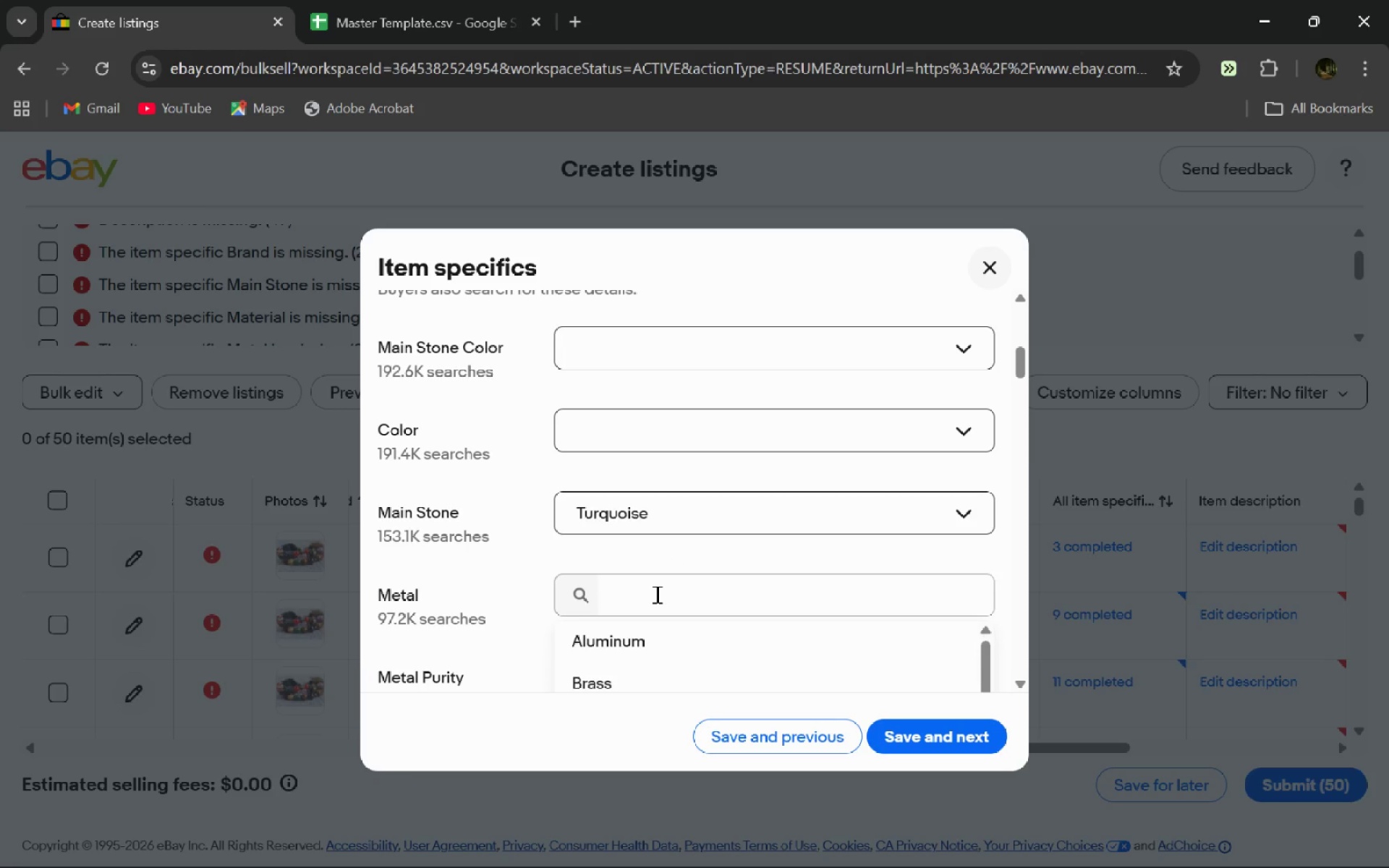 
type(Gold)
 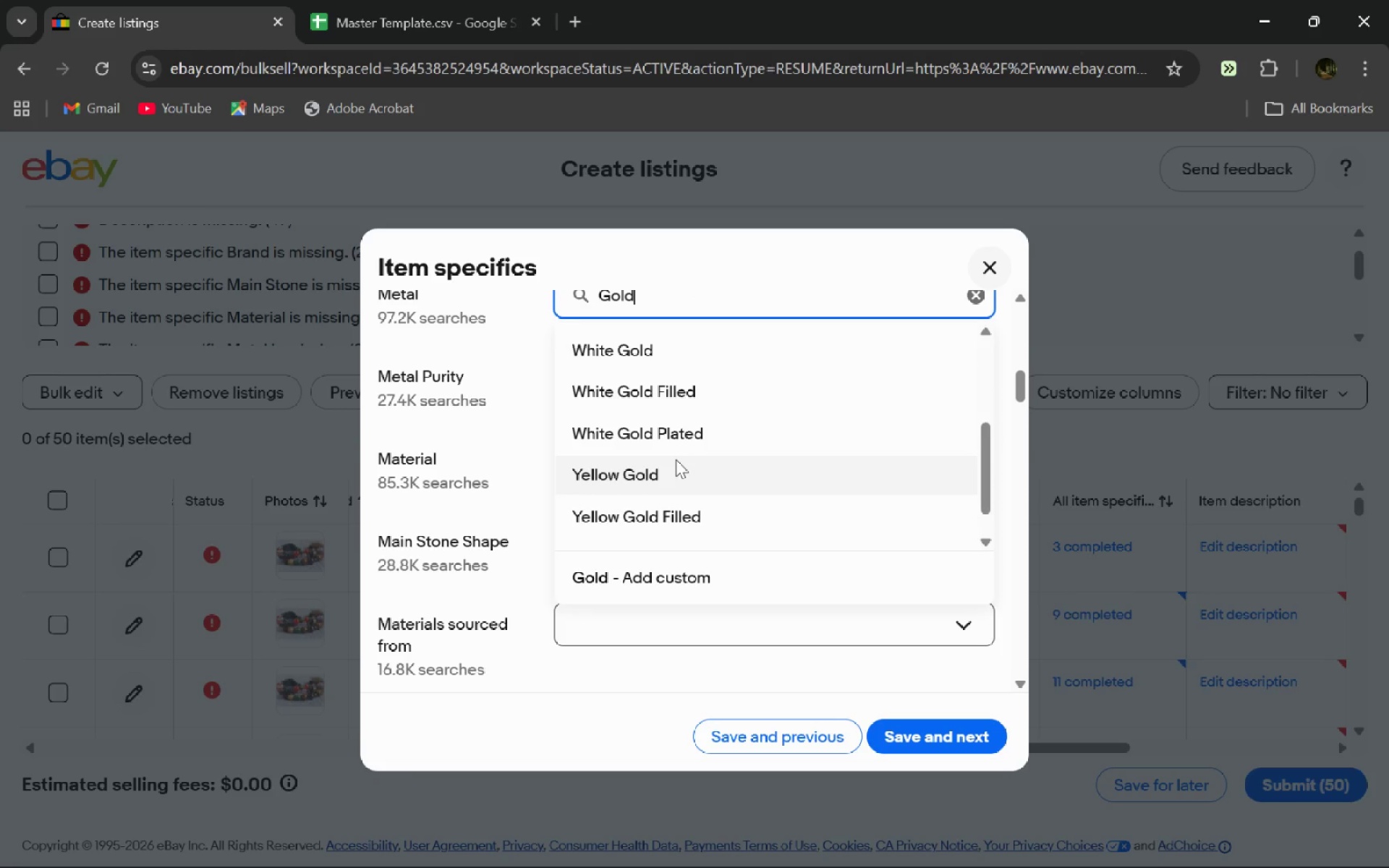 
wait(7.36)
 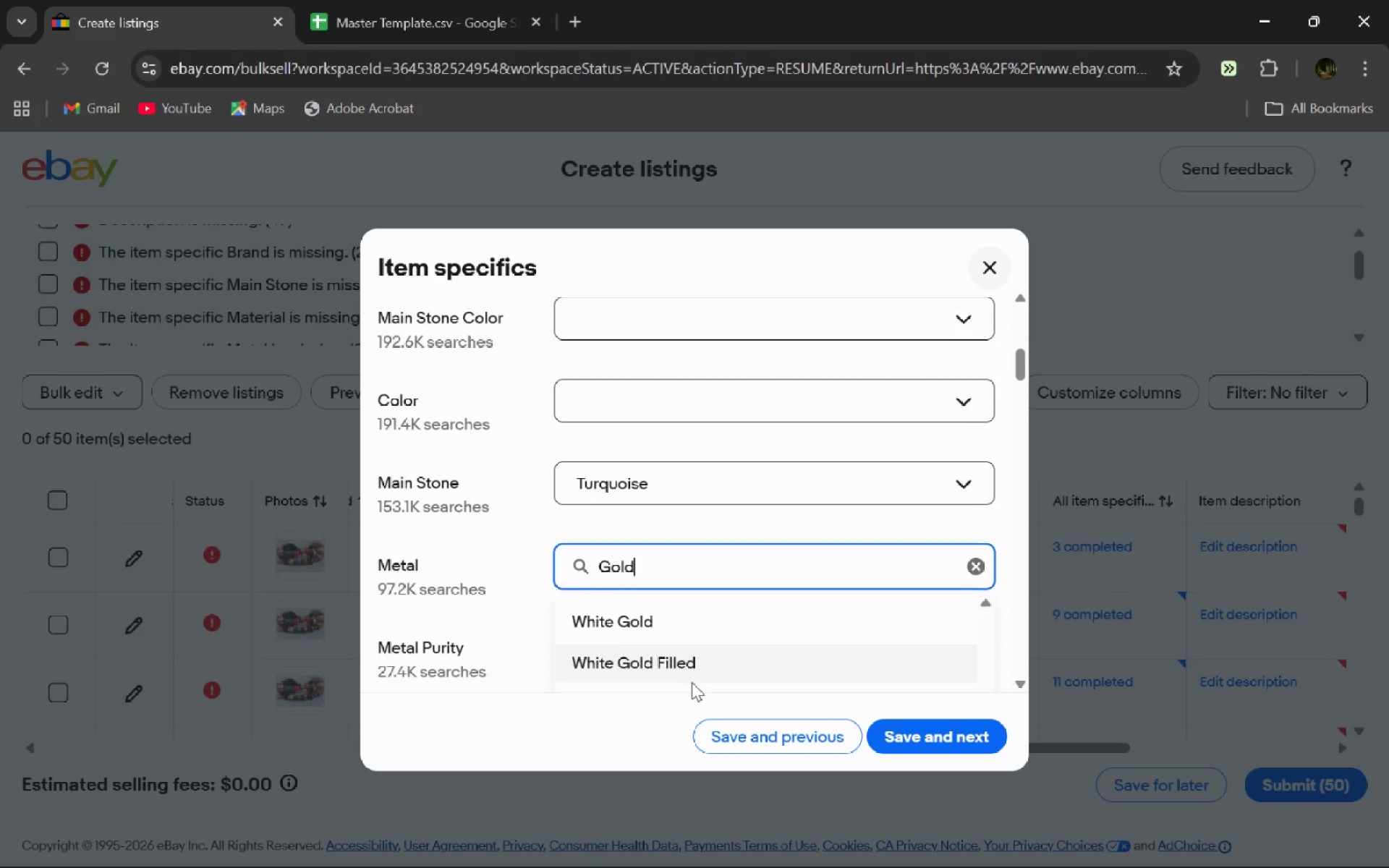 
left_click([672, 337])
 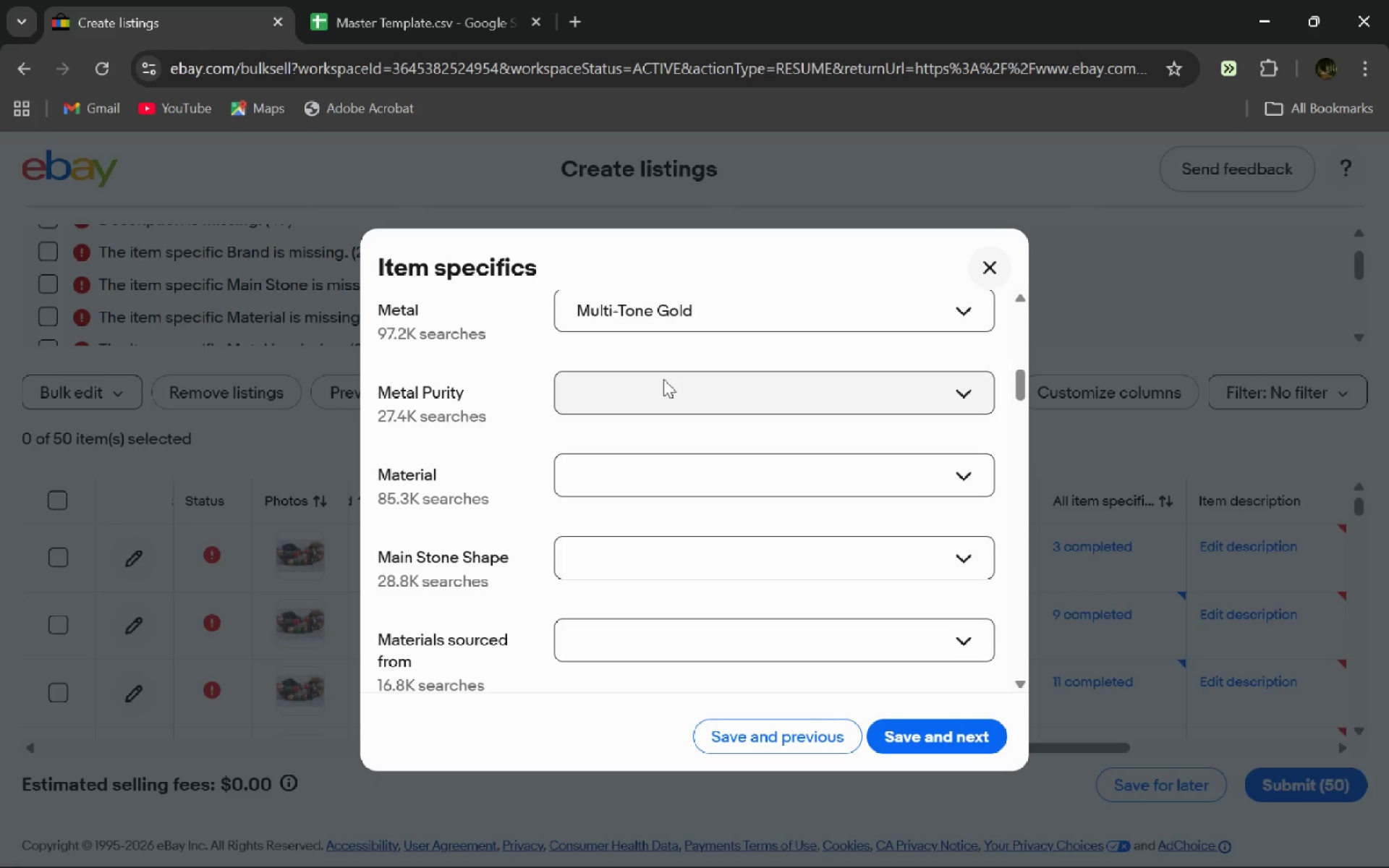 
left_click([663, 379])
 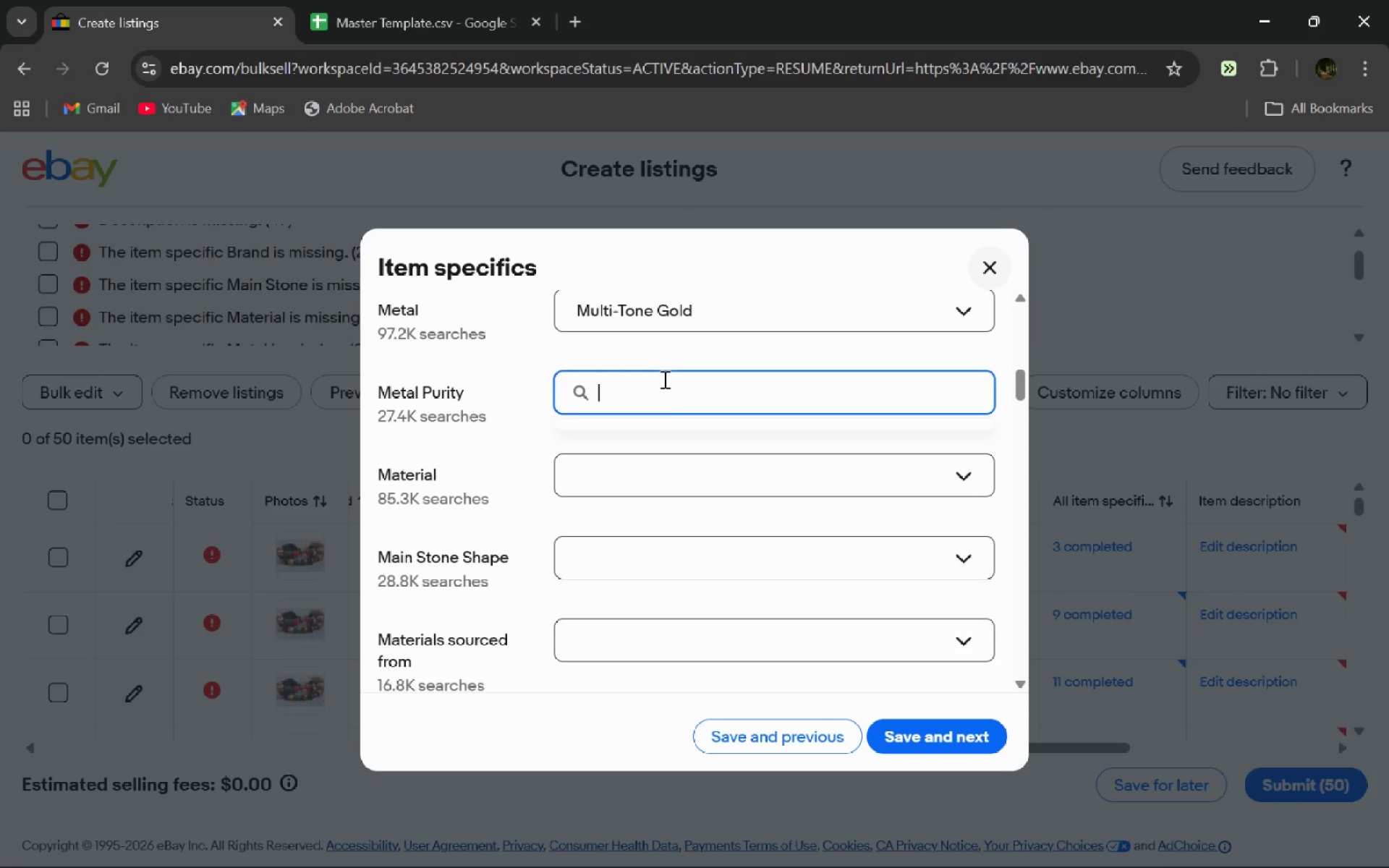 
type(9k)
 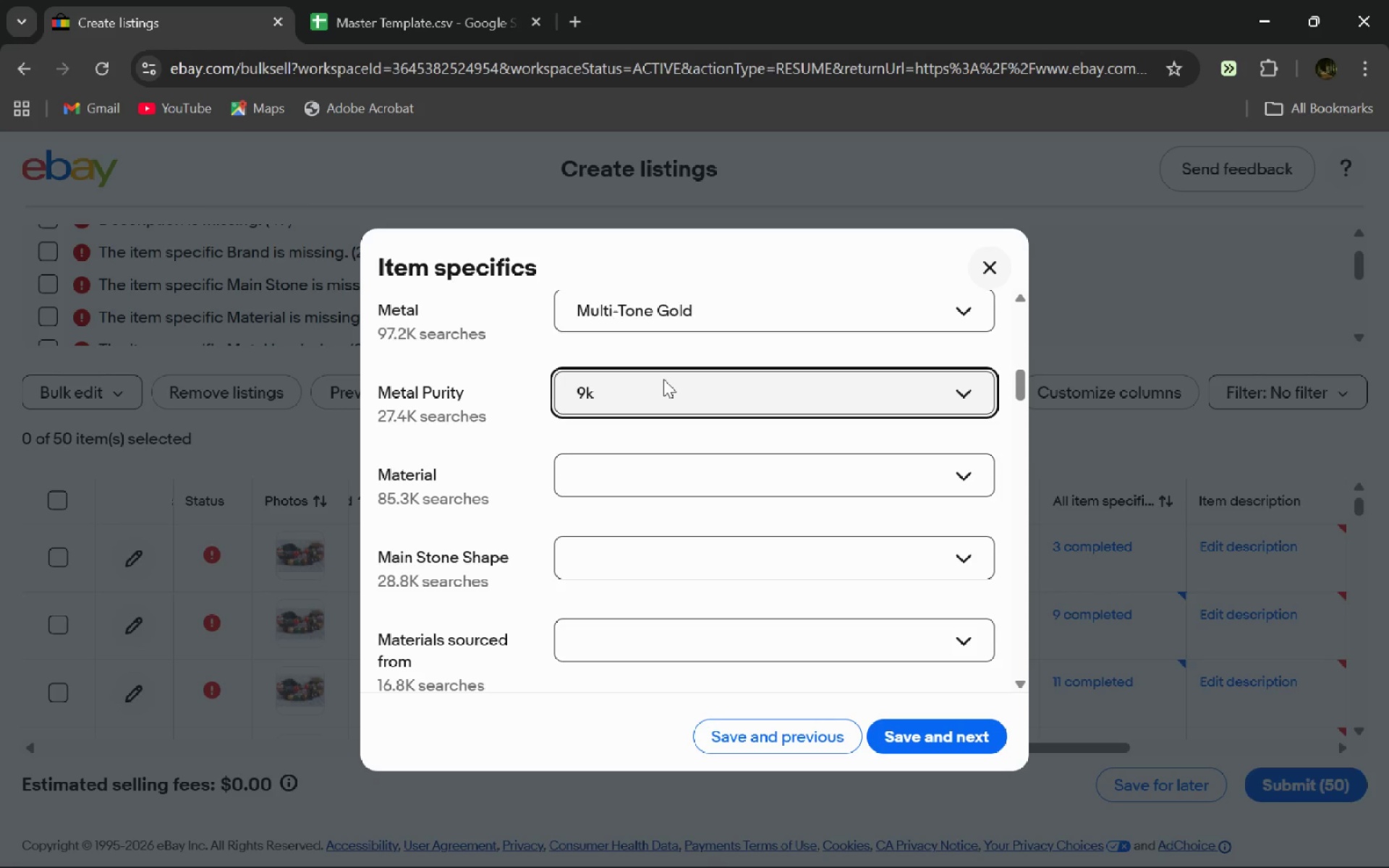 
key(Enter)
 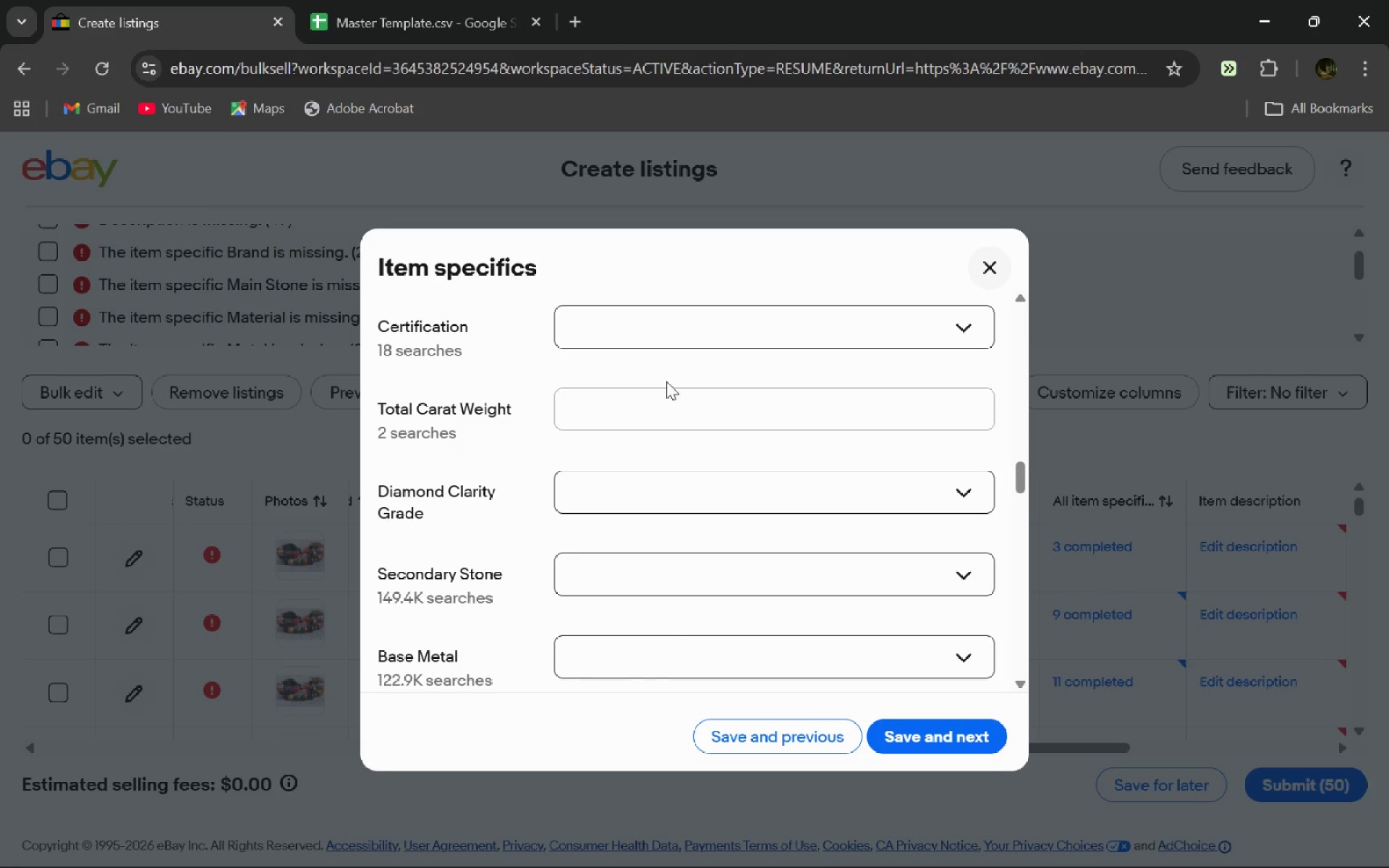 
wait(7.73)
 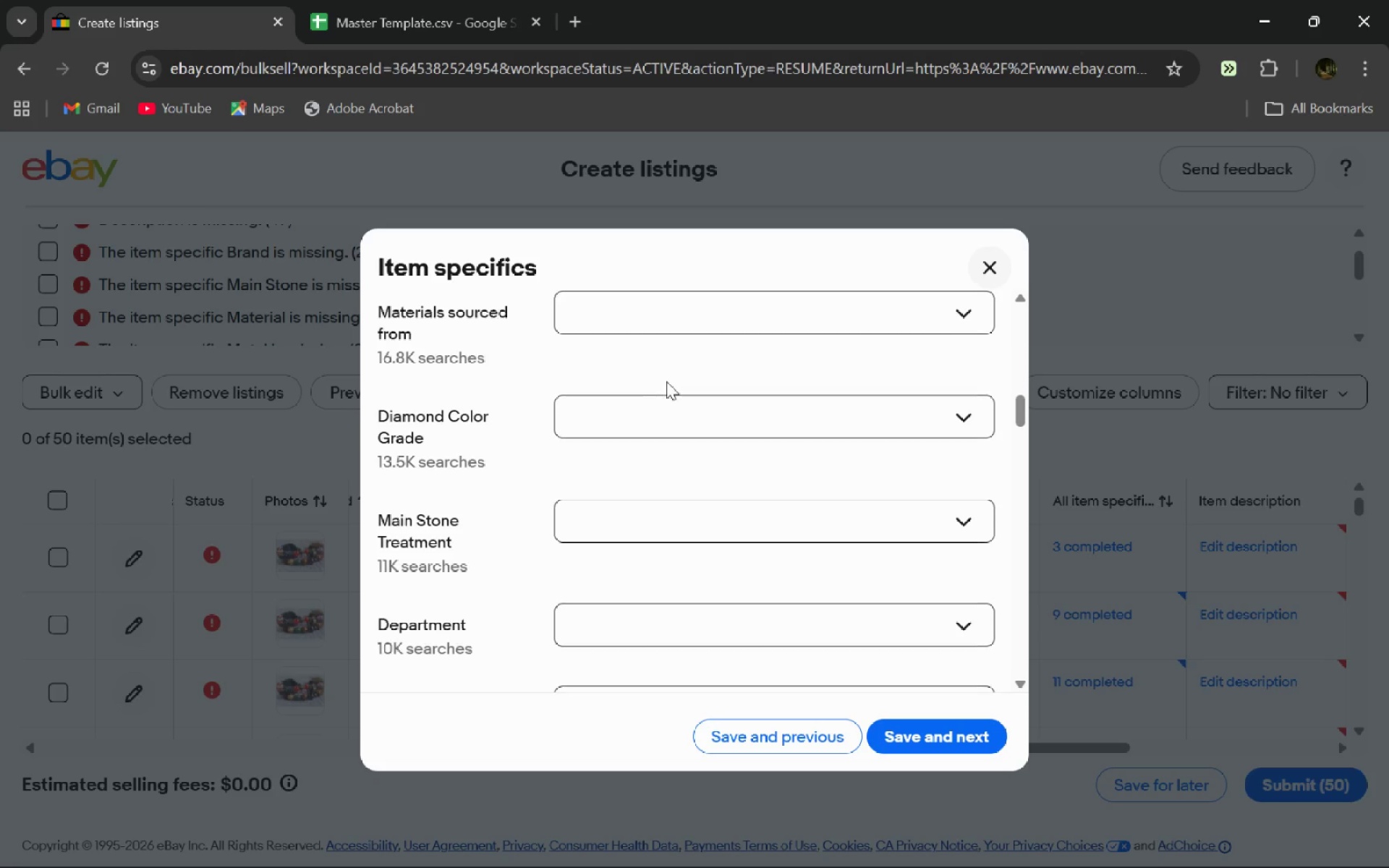 
left_click_drag(start_coordinate=[581, 401], to_coordinate=[511, 367])
 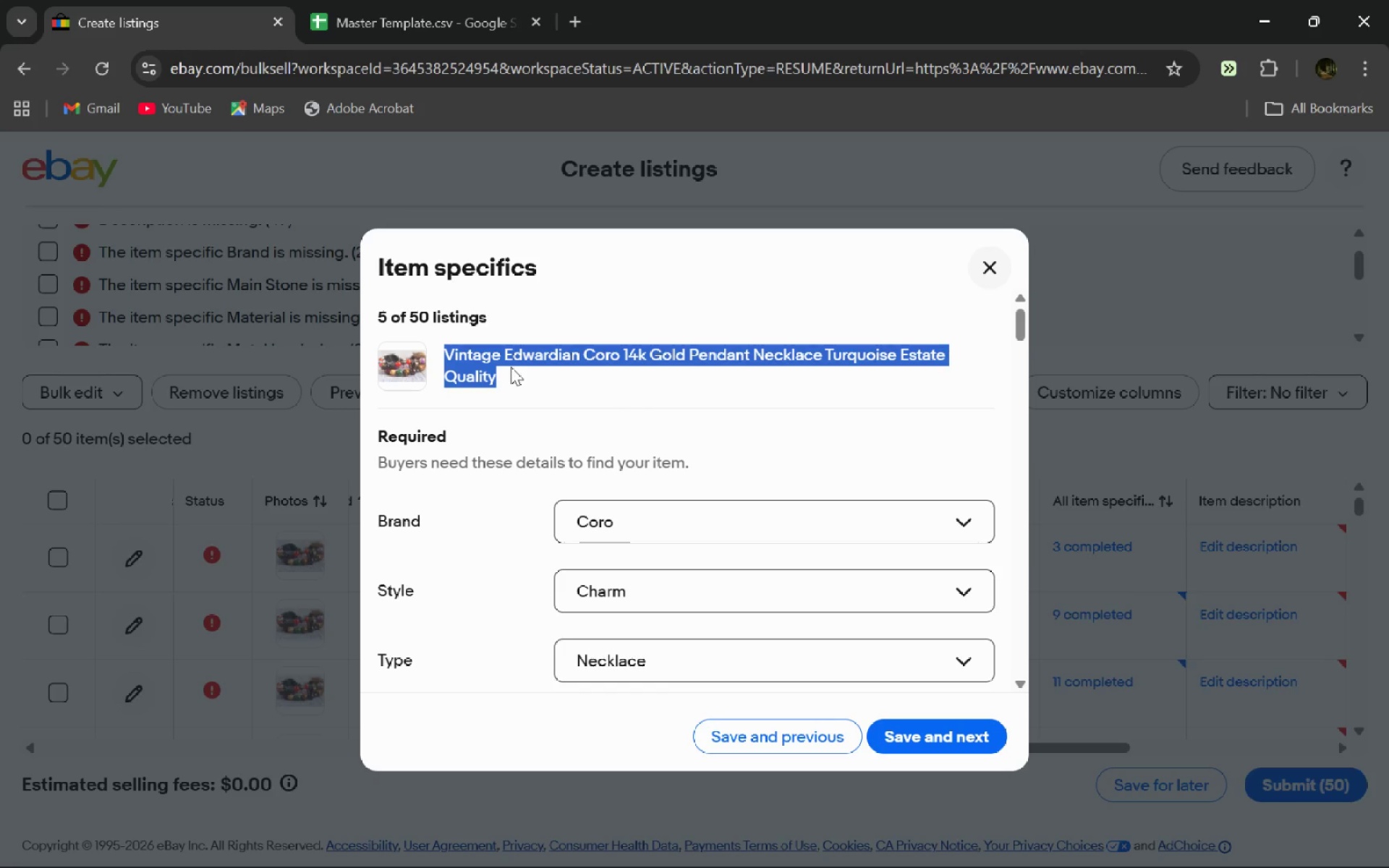 
key(Control+C)
 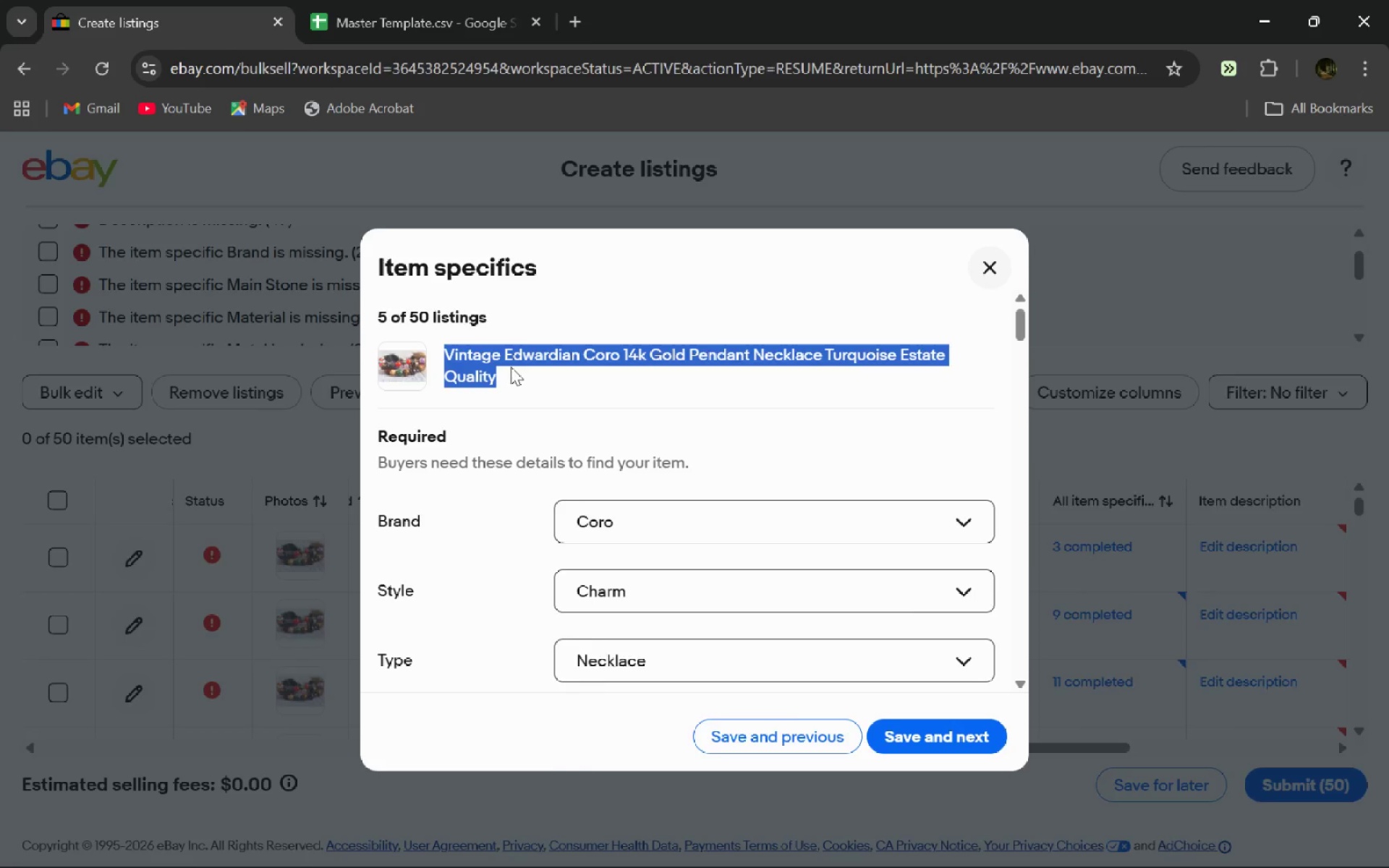 
key(Control+Tab)
 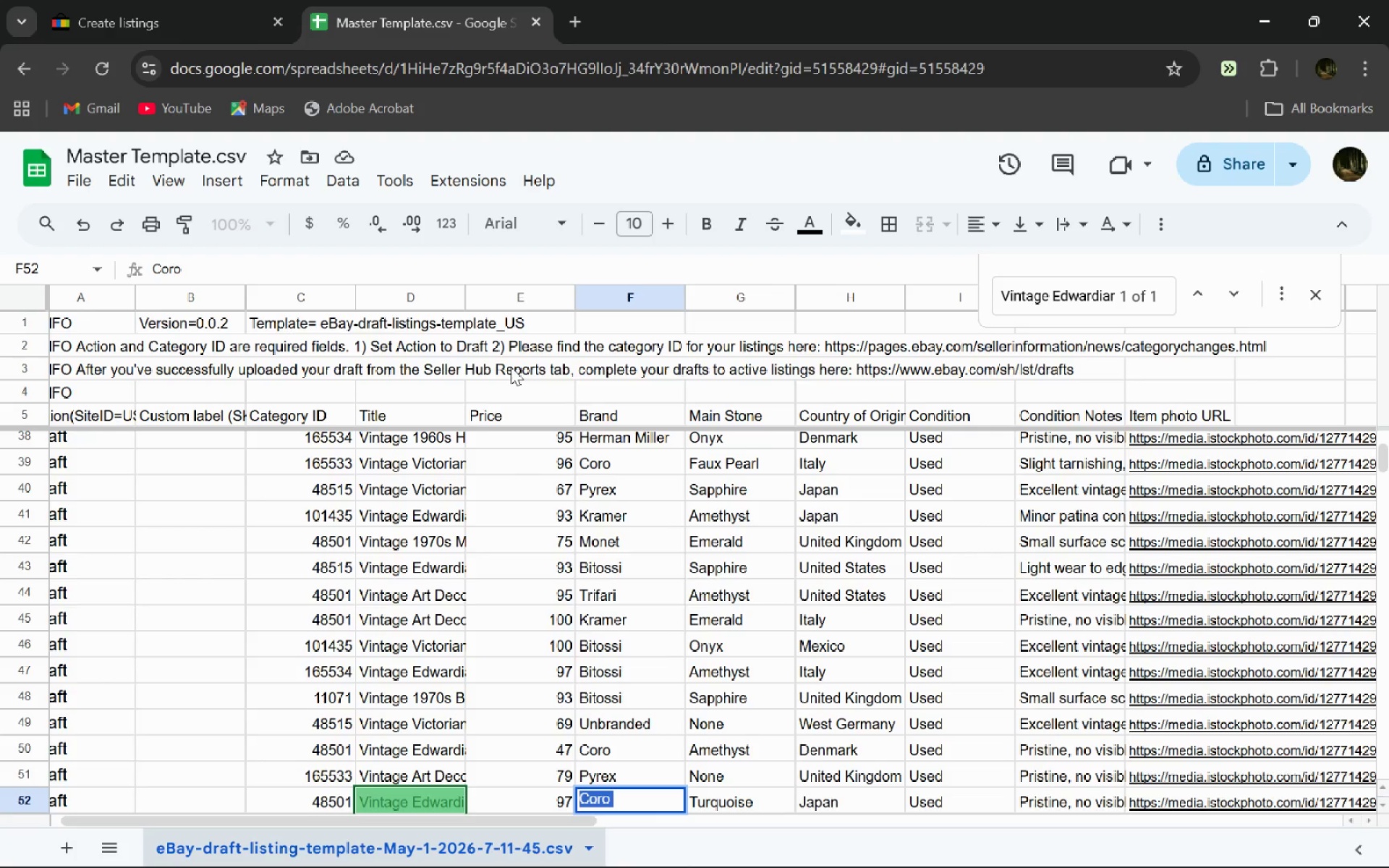 
key(Control+F)
 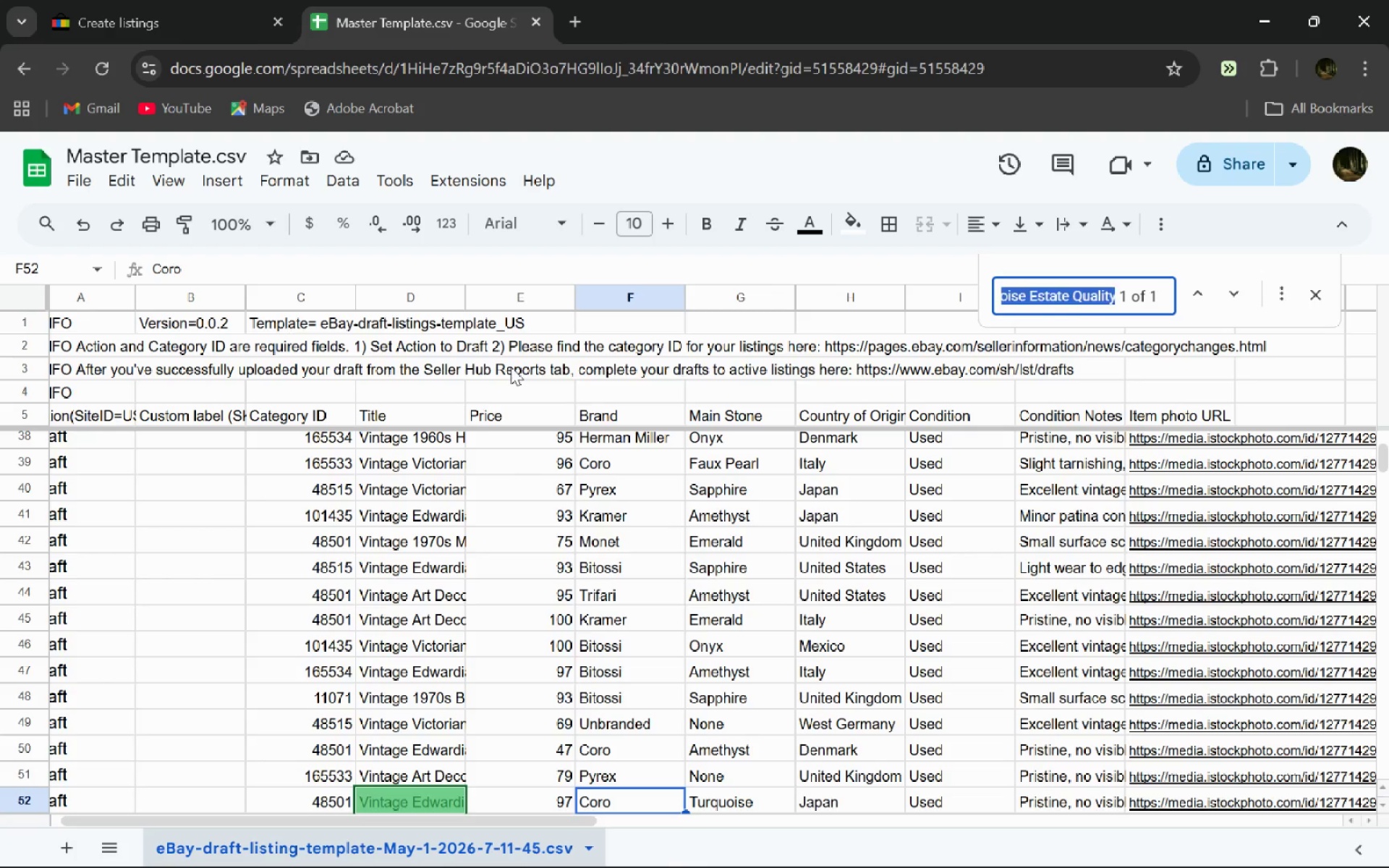 
key(Control+V)
 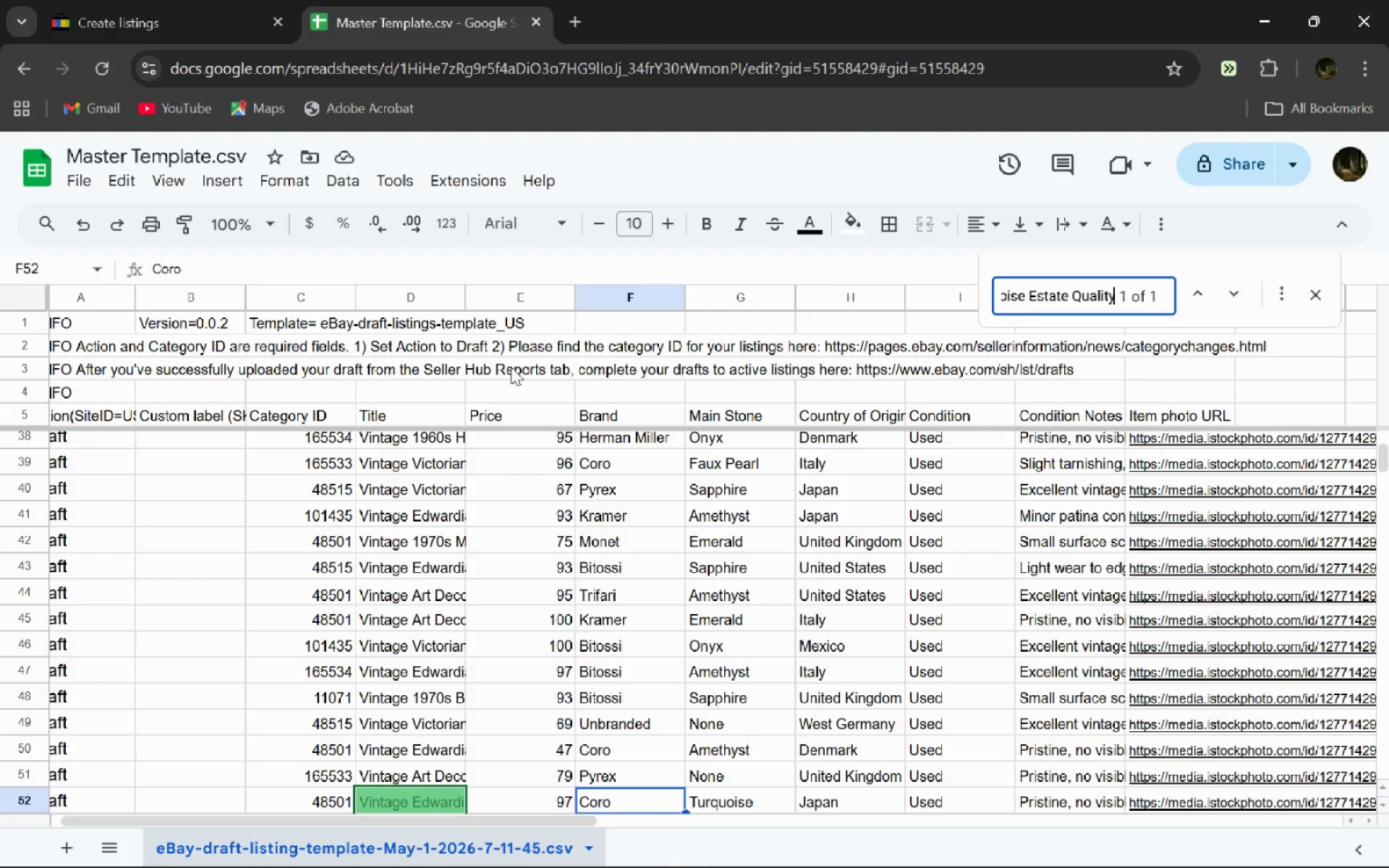 
key(Enter)
 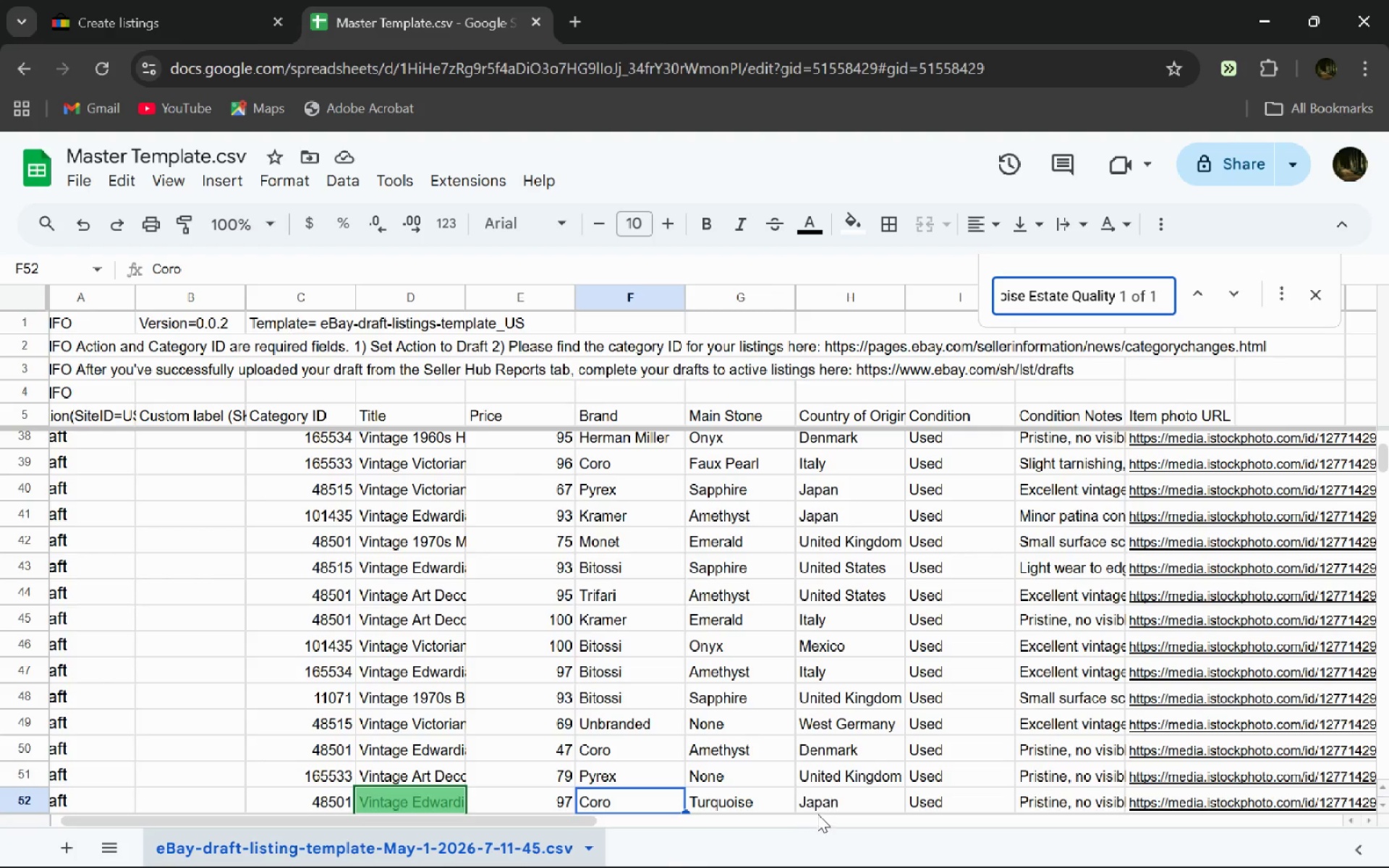 
double_click([817, 814])
 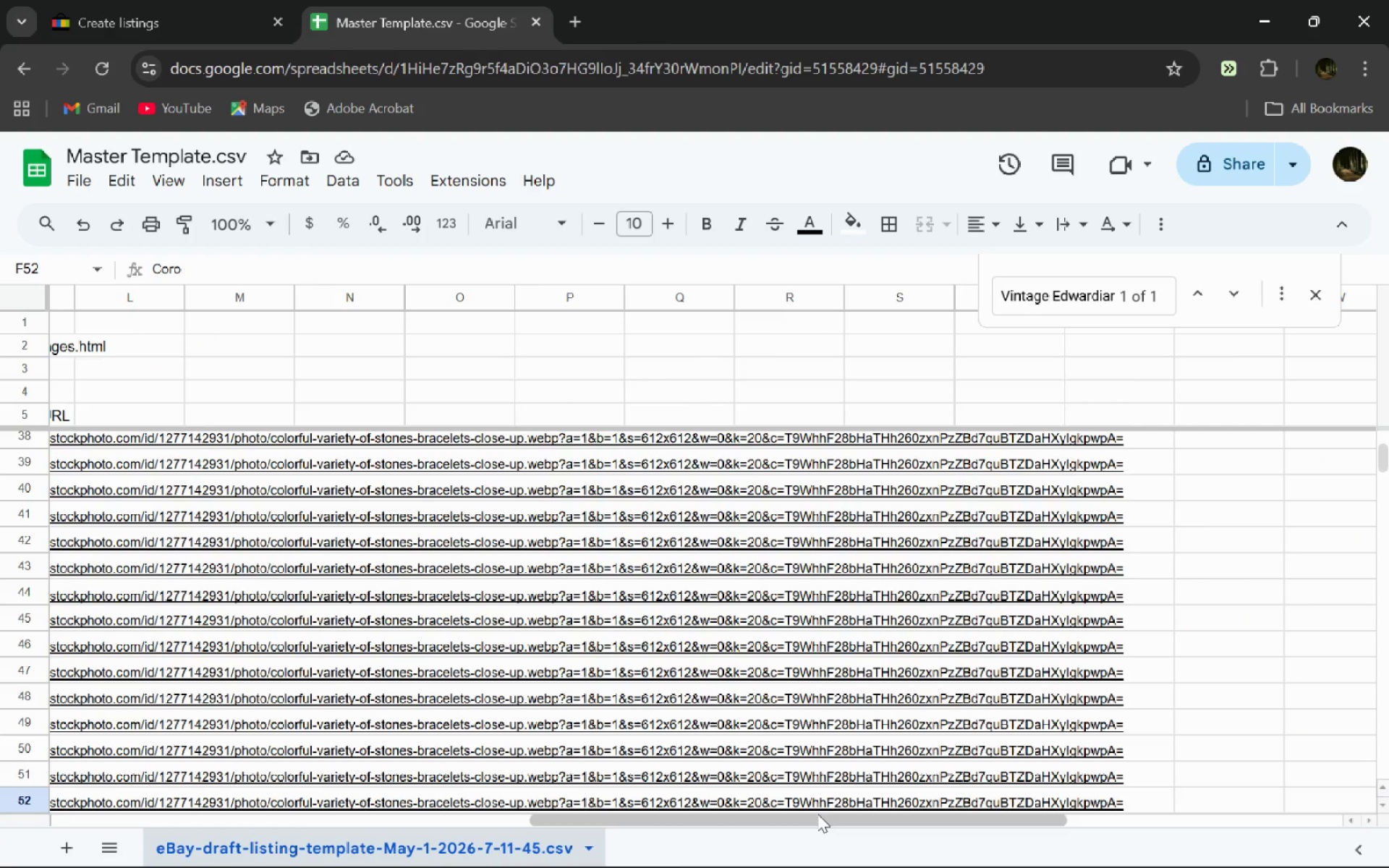 
key(Control+ControlLeft)
 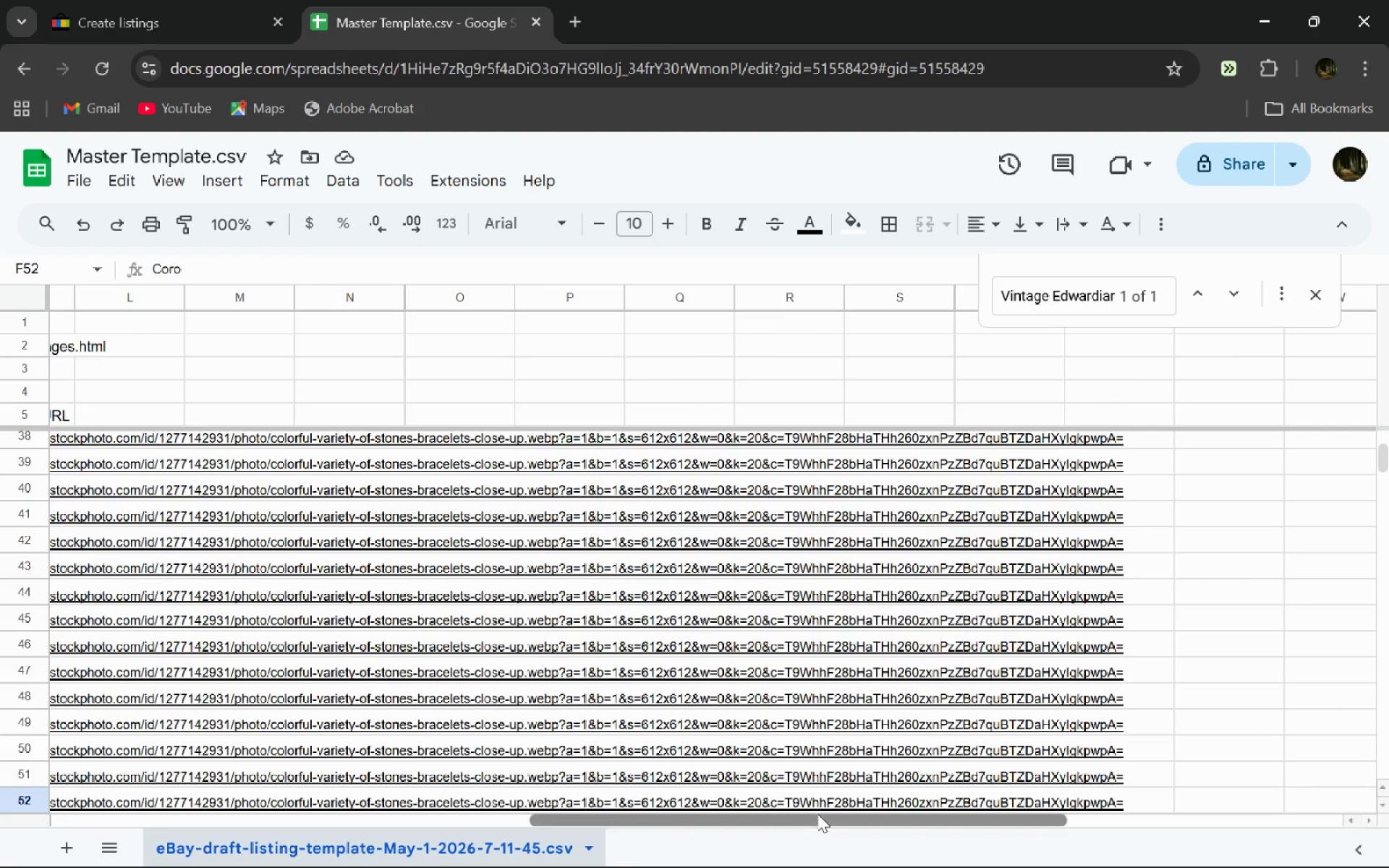 
left_click_drag(start_coordinate=[817, 814], to_coordinate=[420, 847])
 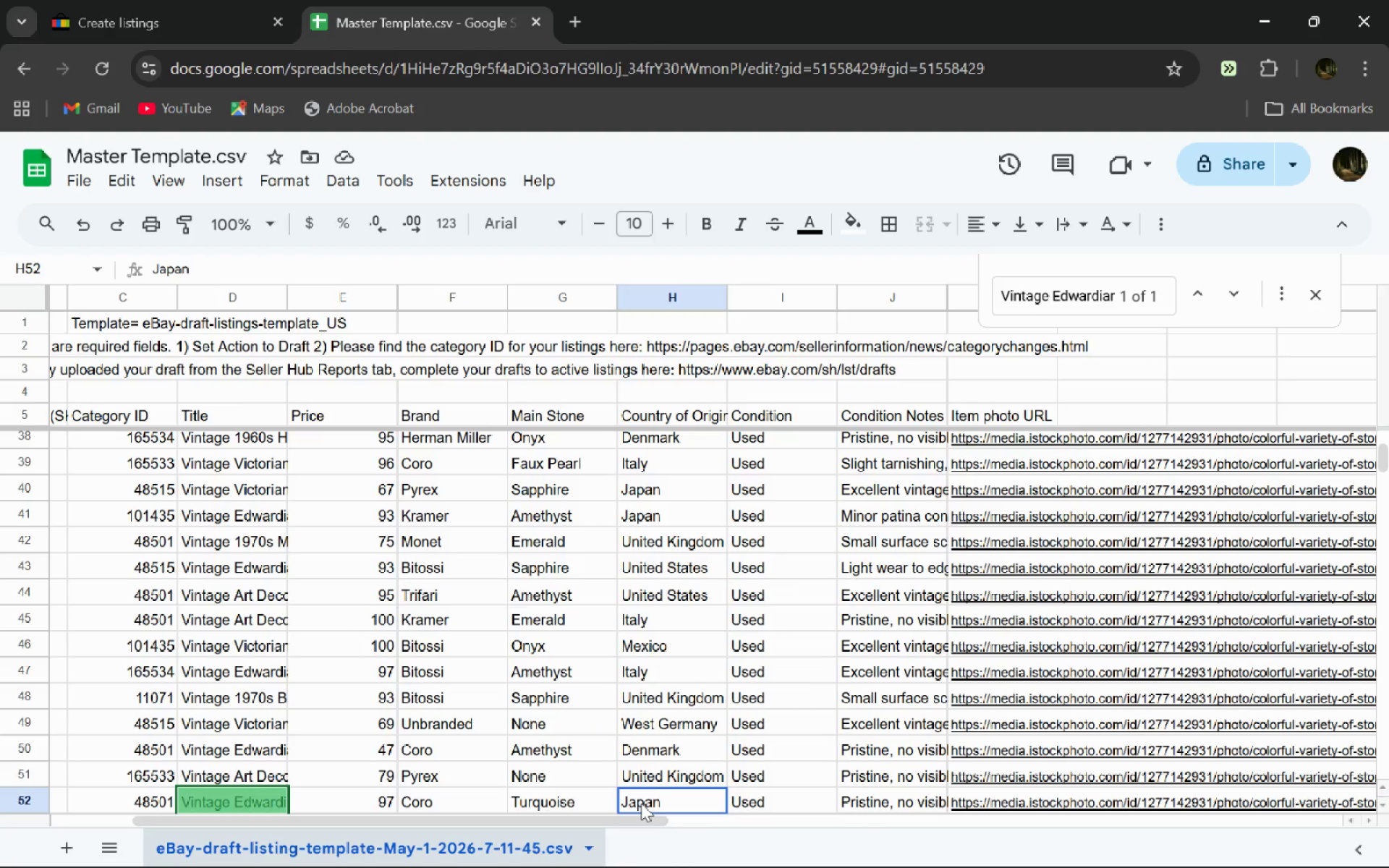 
double_click([641, 803])
 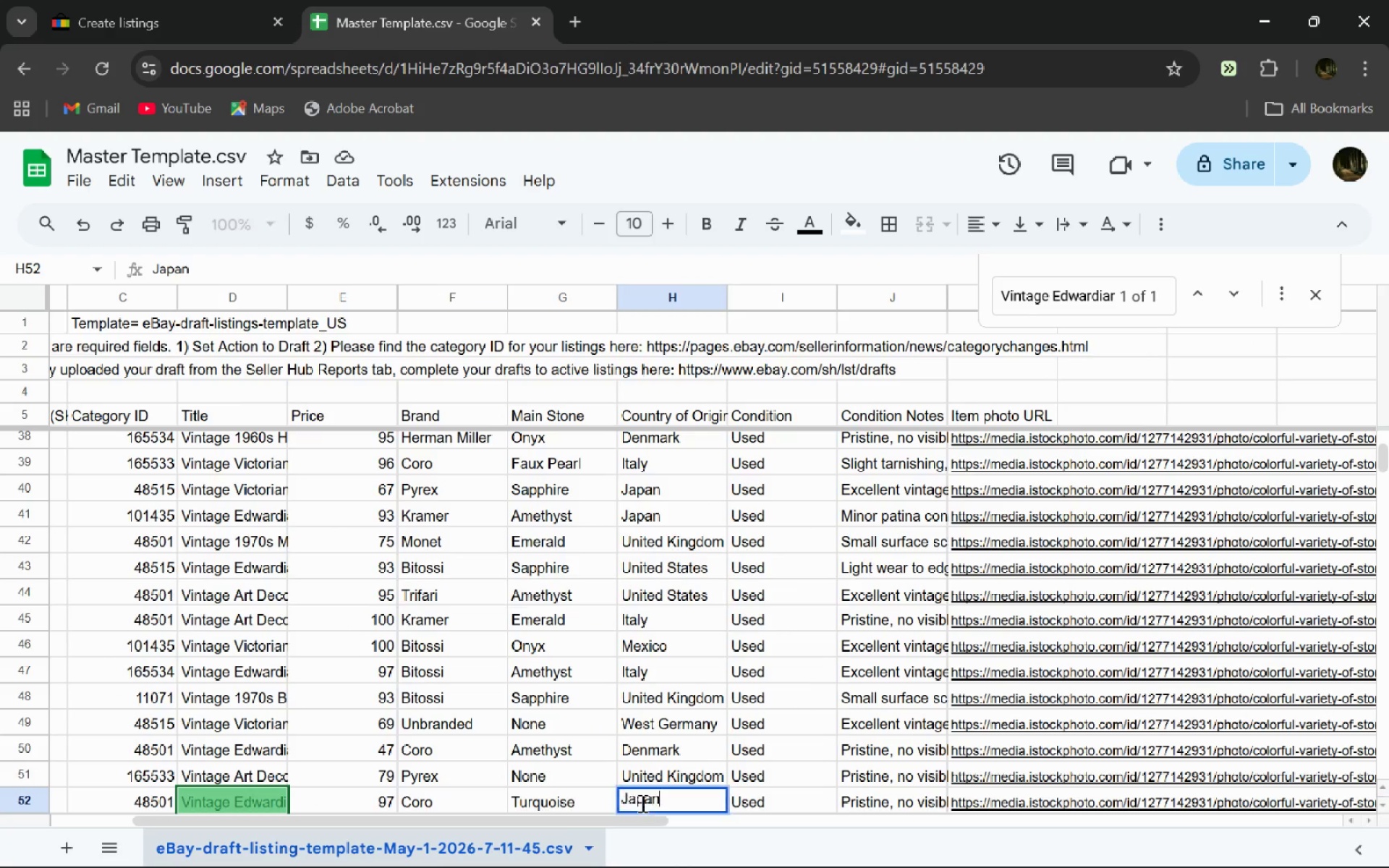 
key(Control+A)
 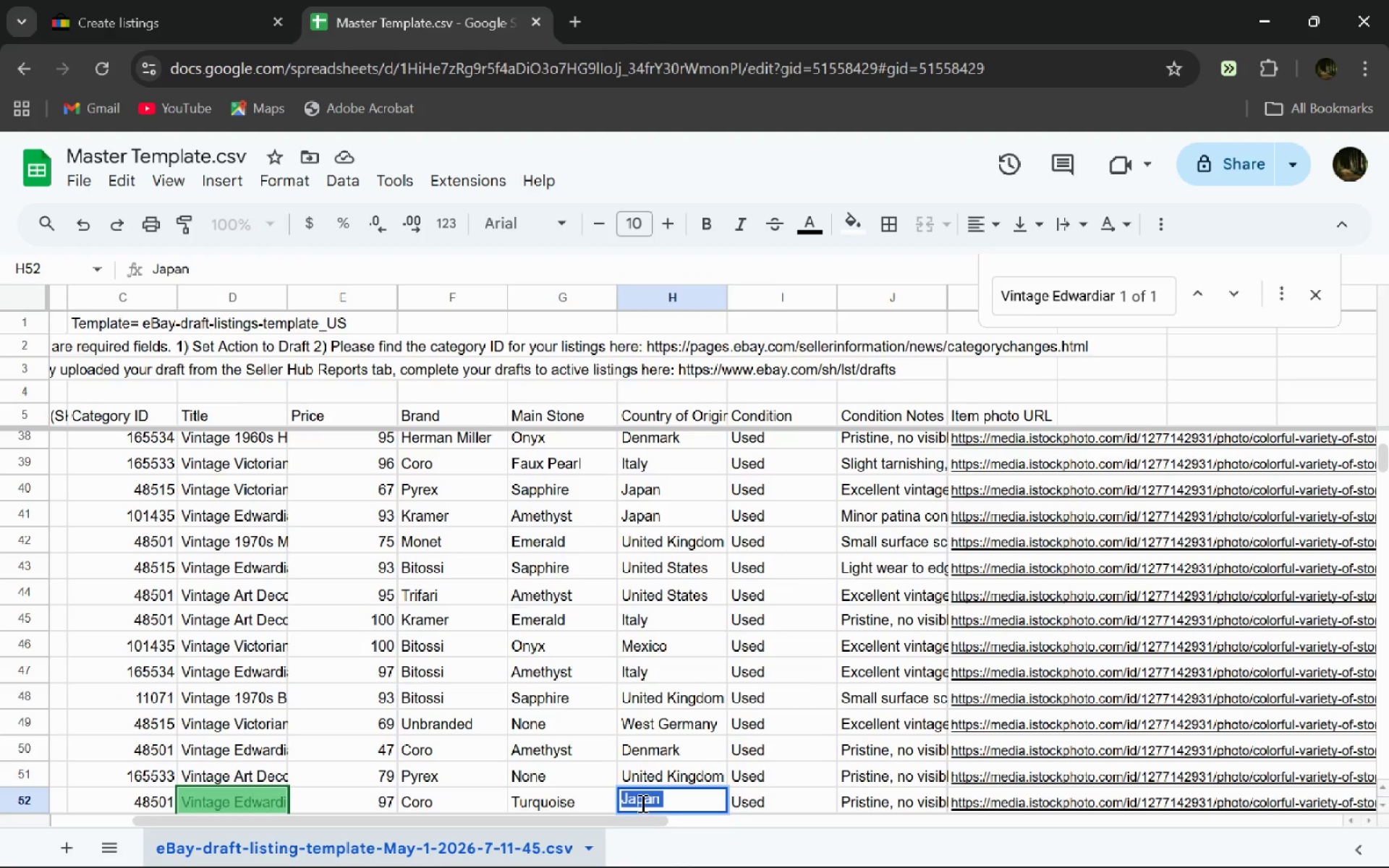 
key(Control+C)
 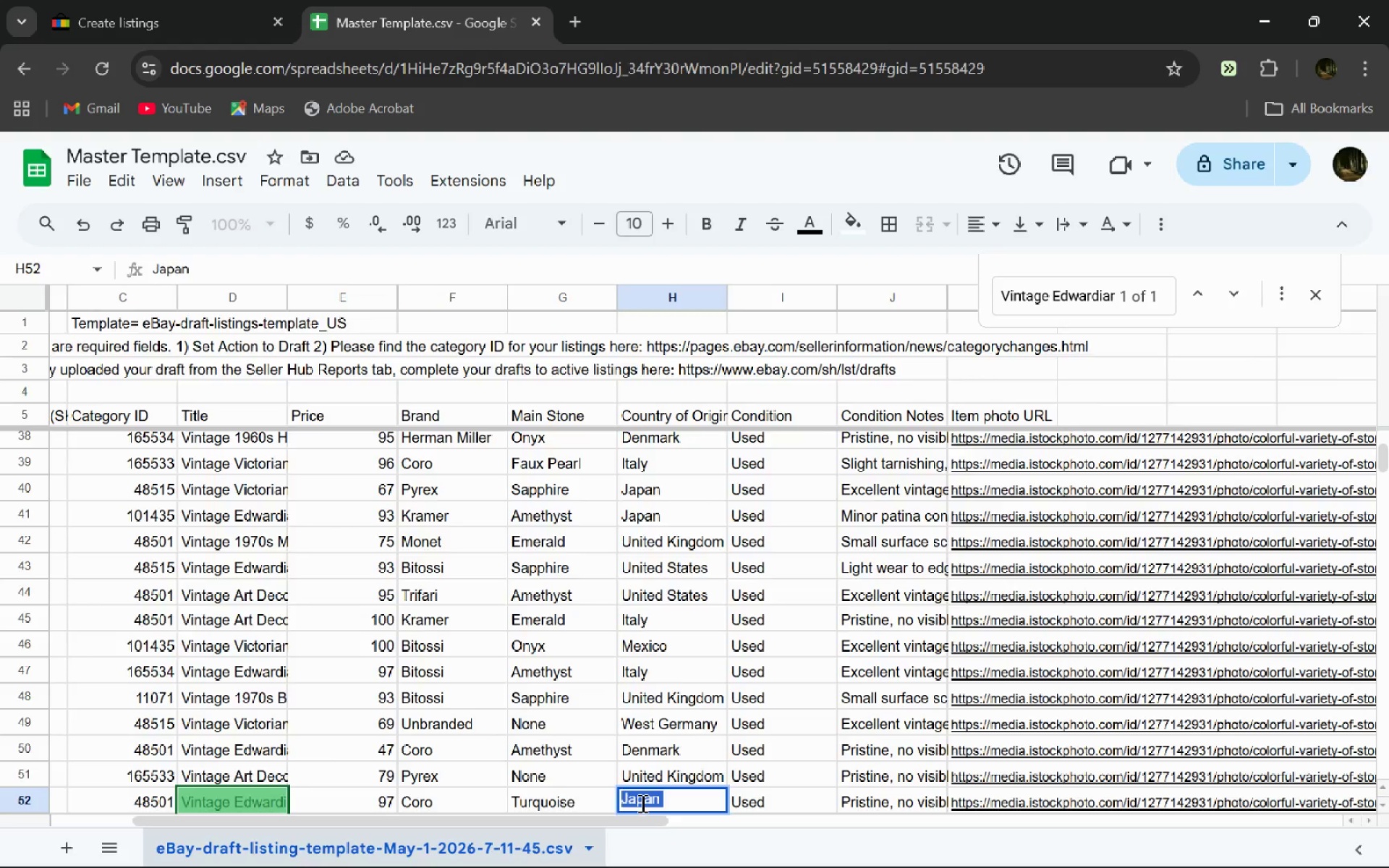 
key(Control+Tab)
 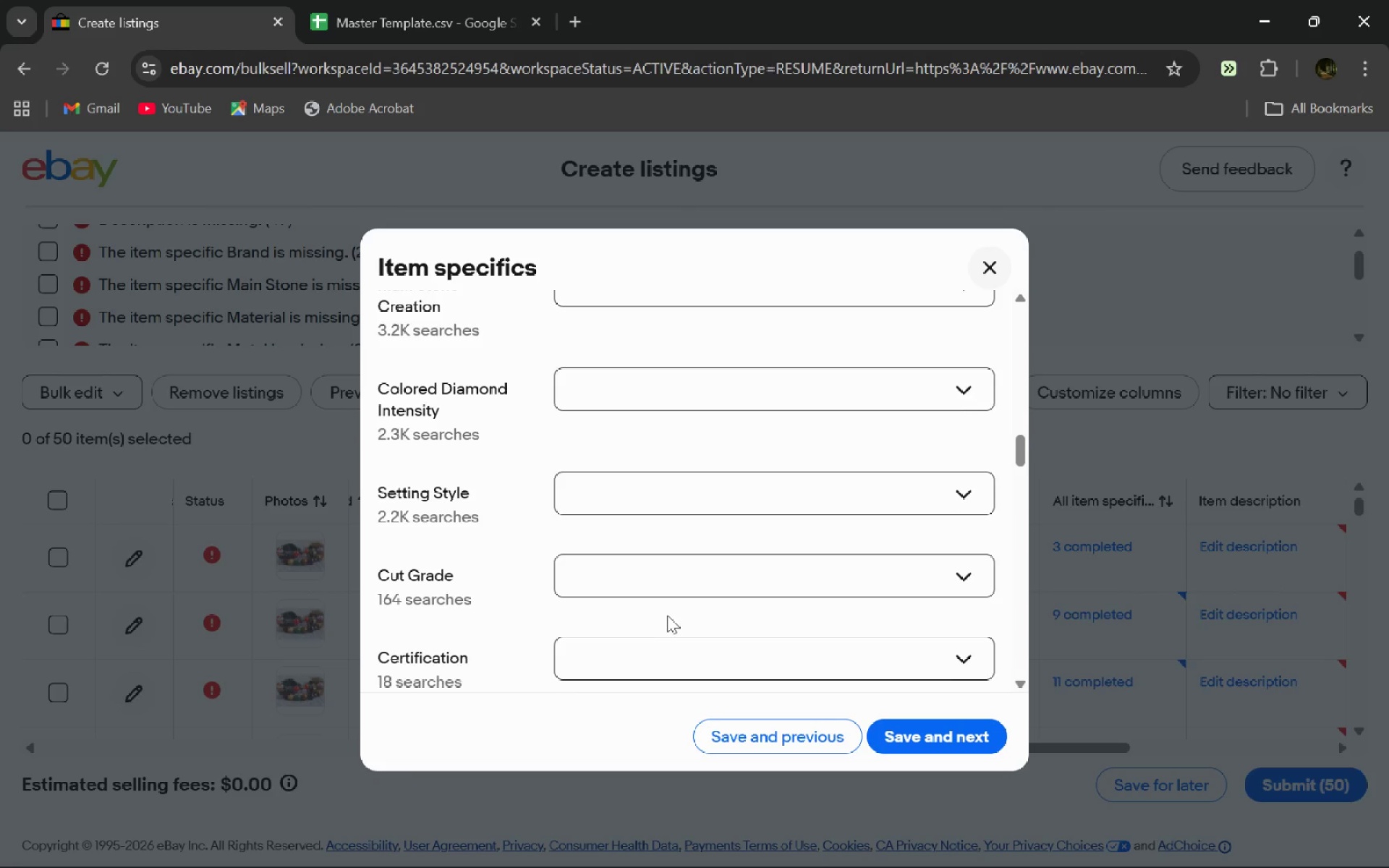 
wait(6.17)
 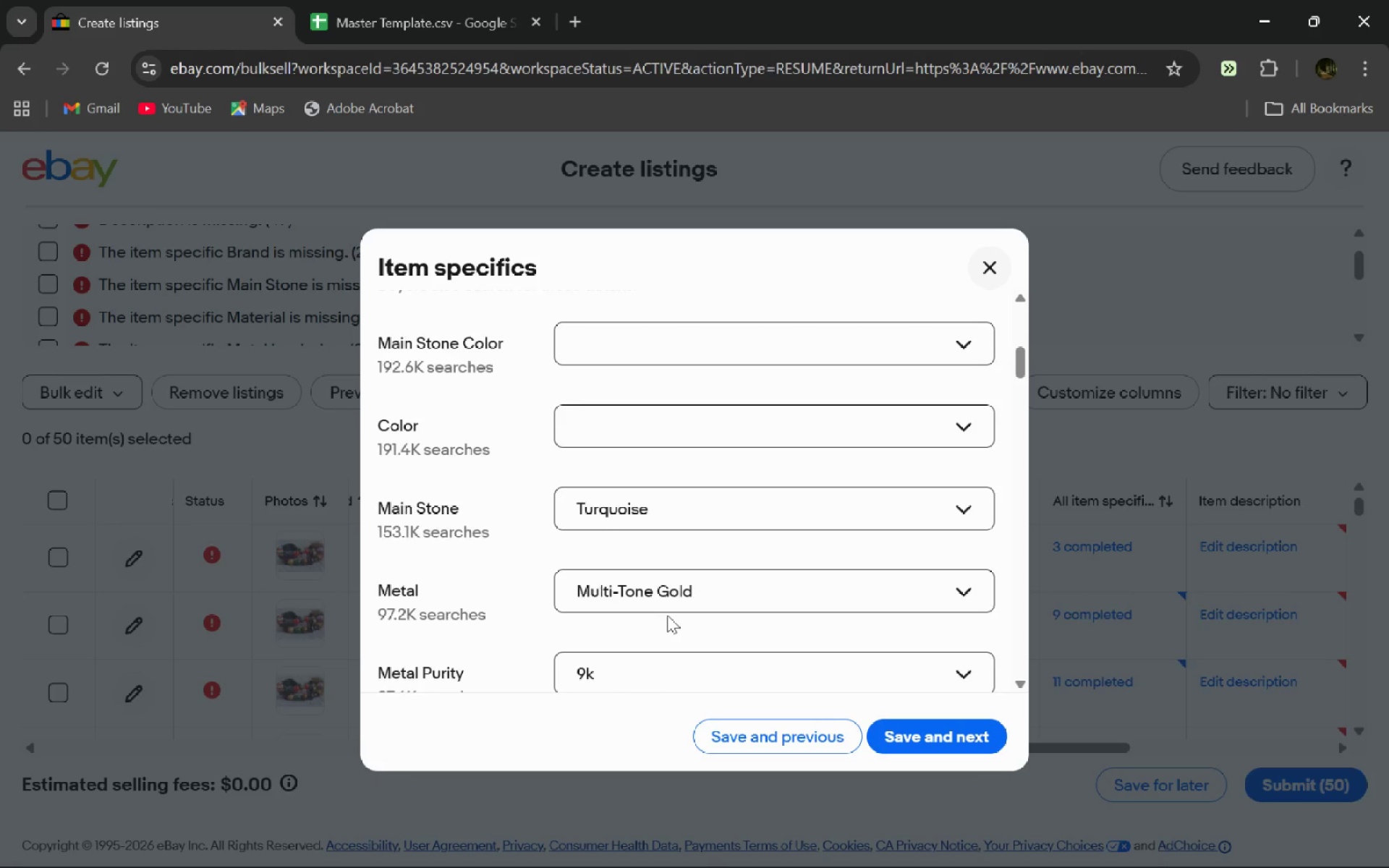 
key(Control+F)
 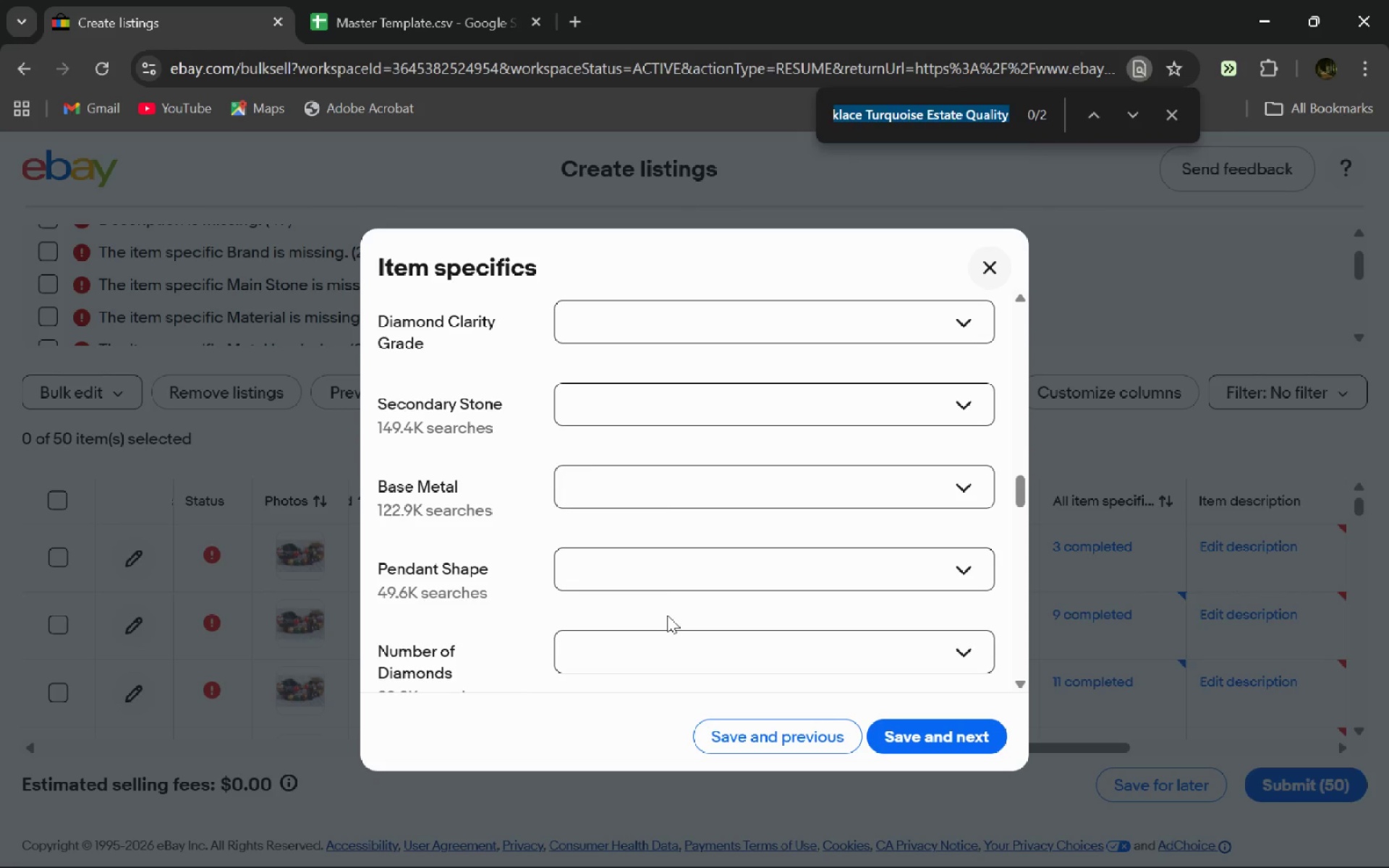 
type(country )
 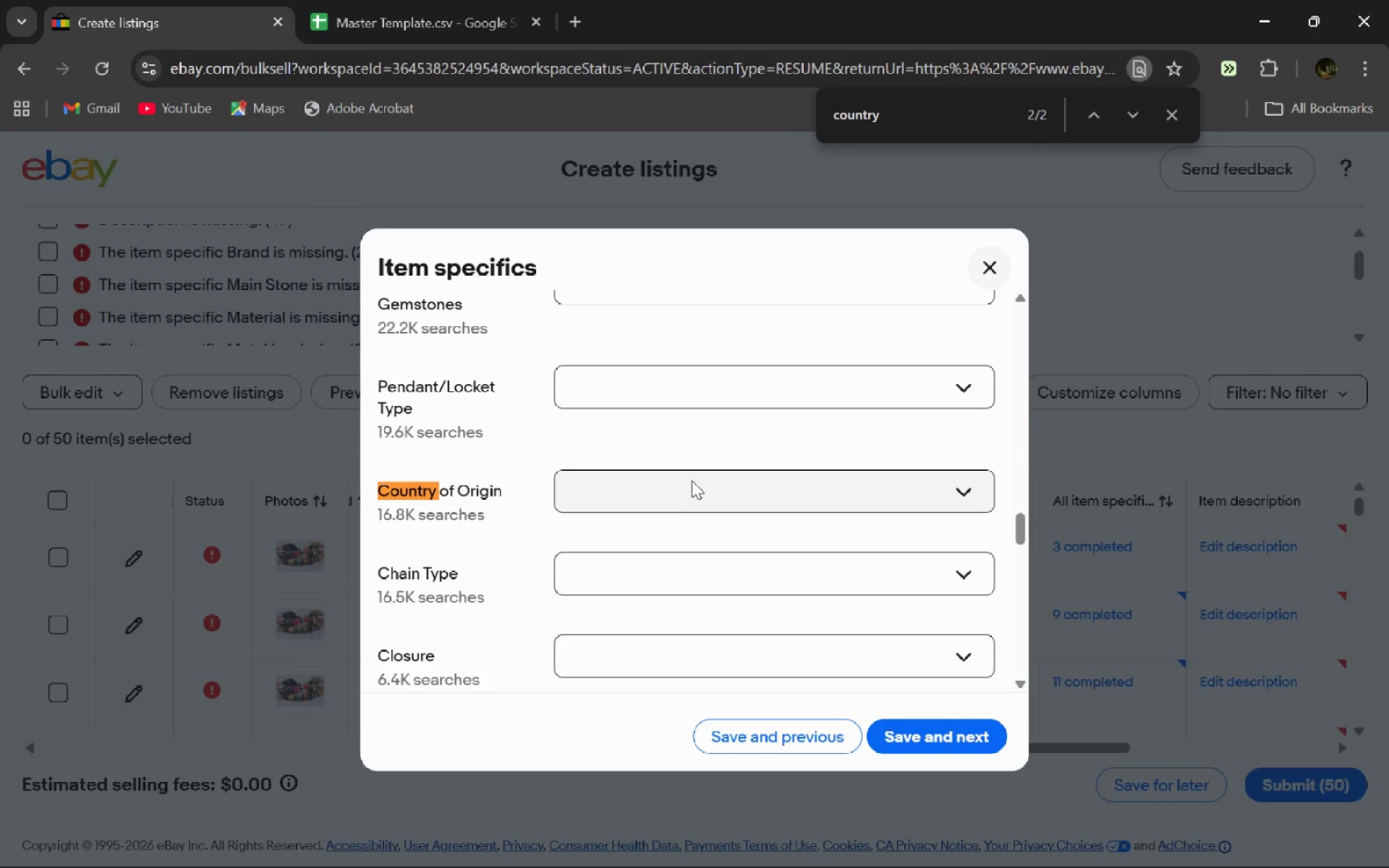 
left_click([692, 480])
 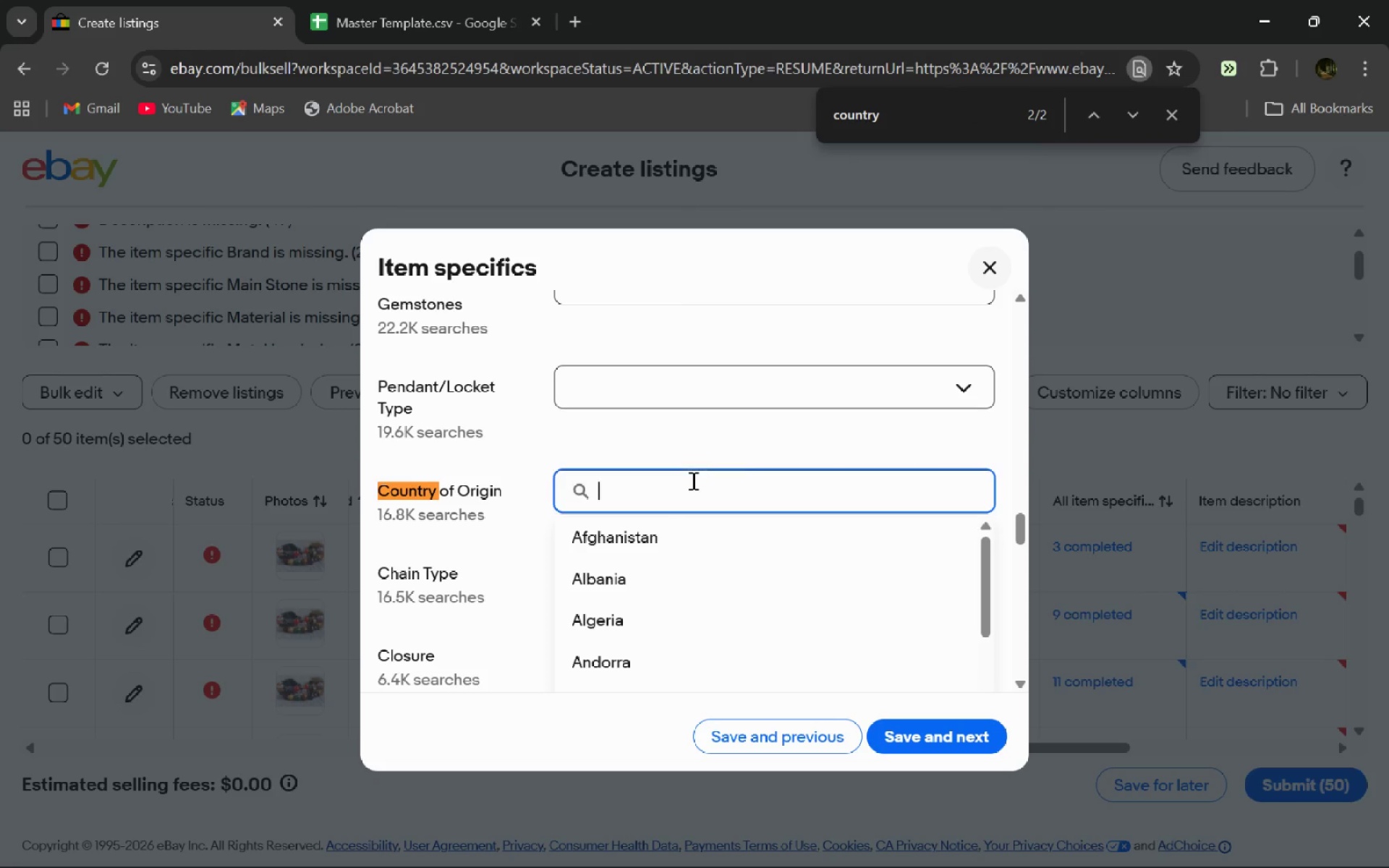 
key(Control+V)
 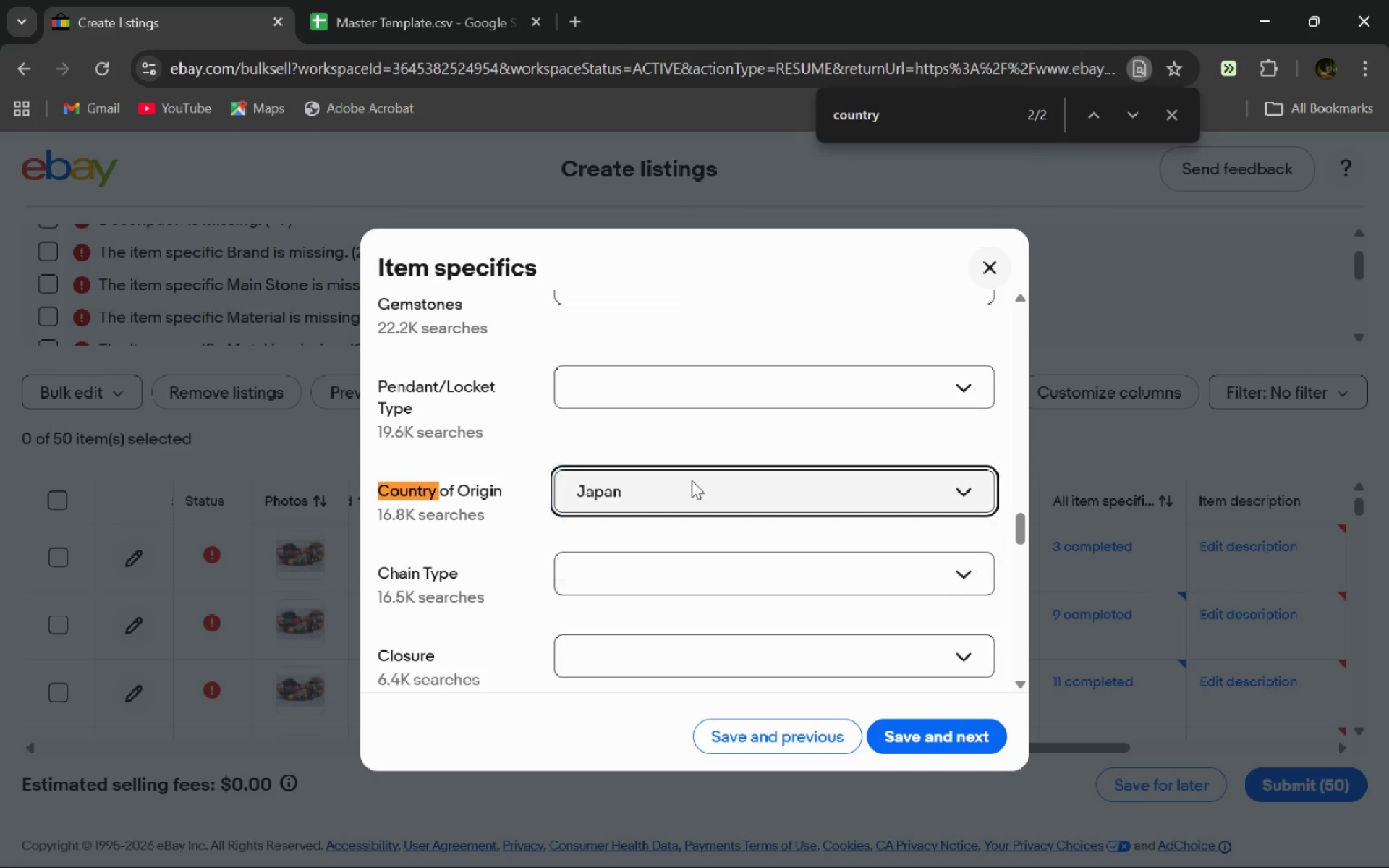 
key(Enter)
 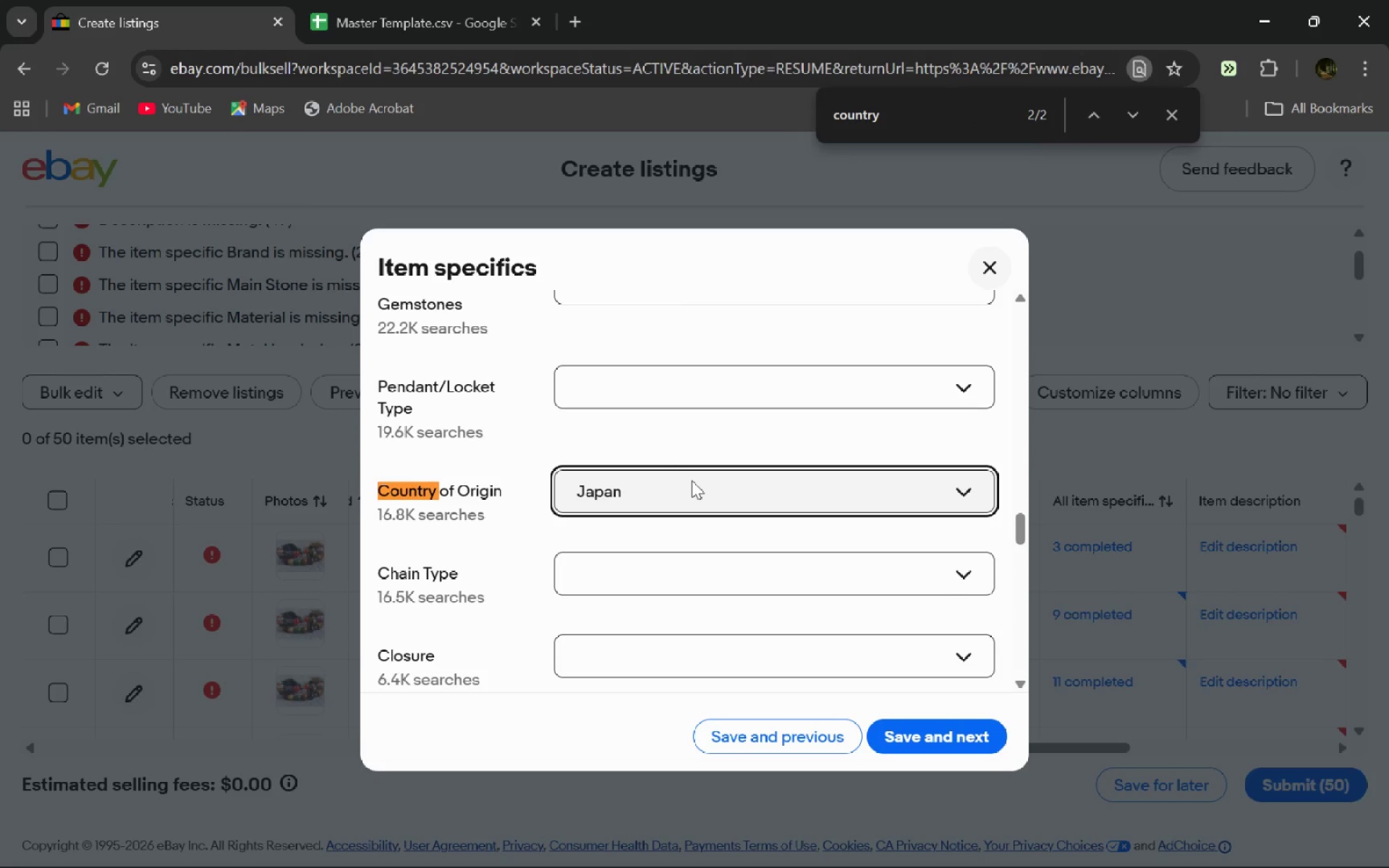 
wait(10.05)
 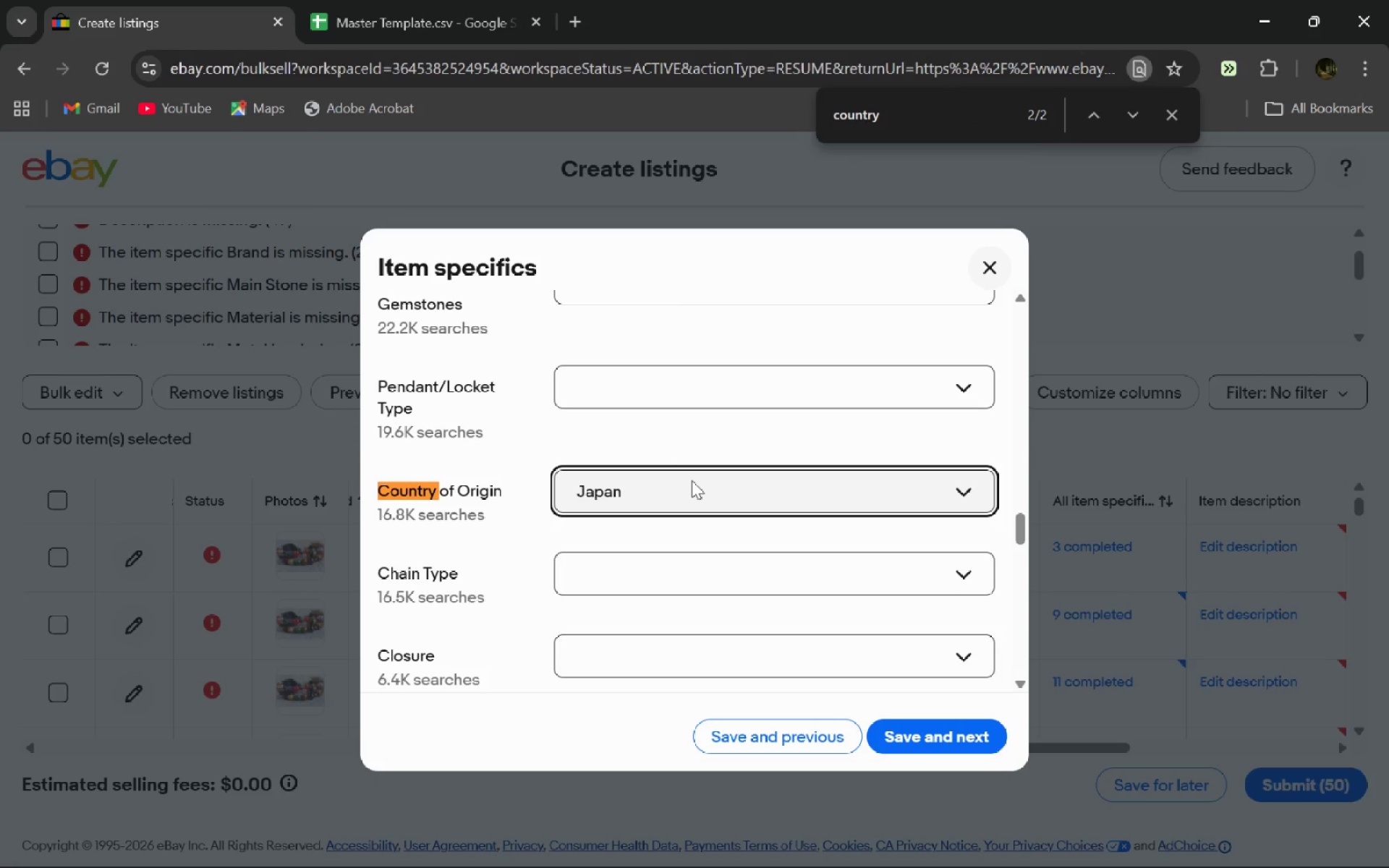 
left_click([756, 438])
 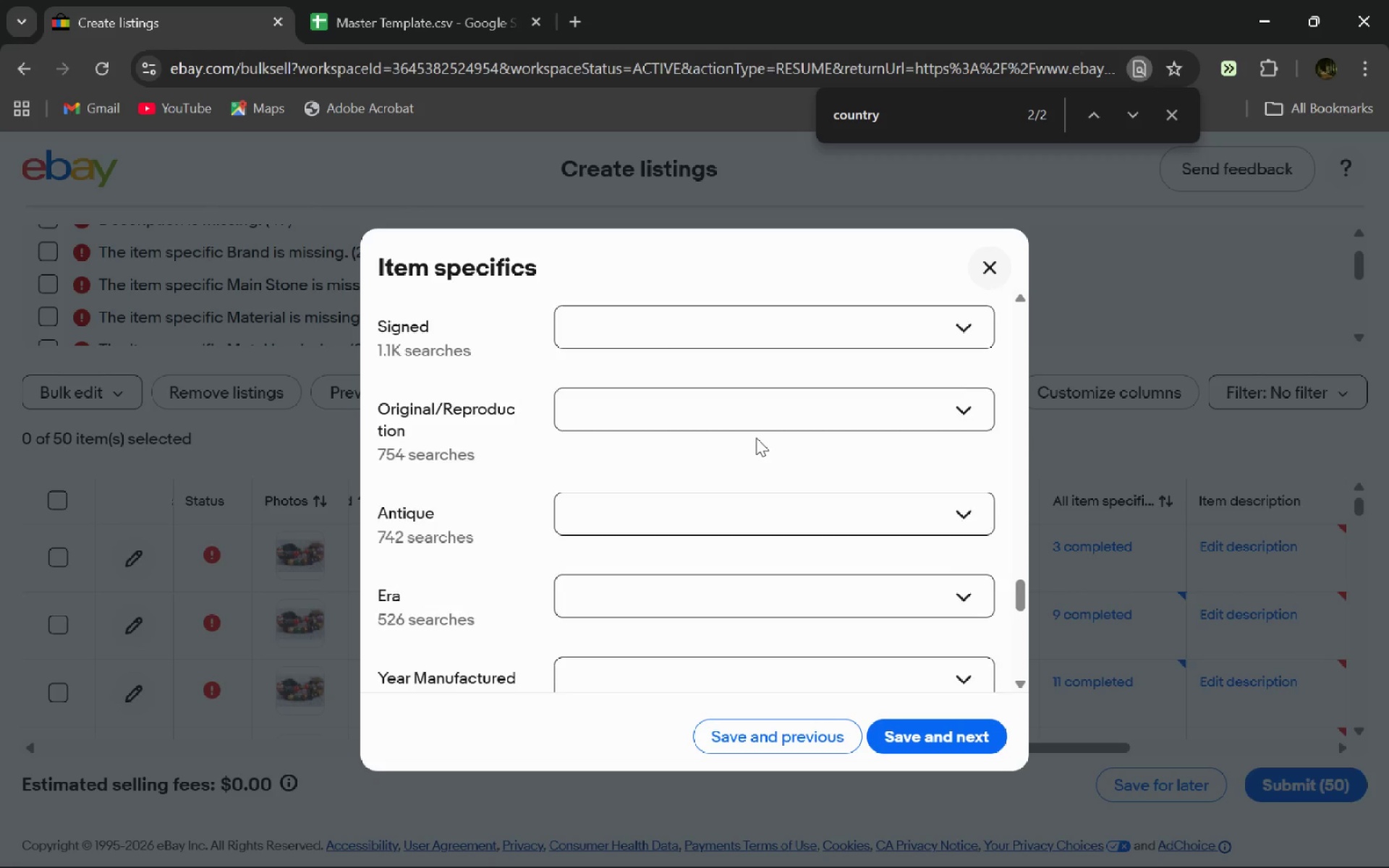 
wait(9.73)
 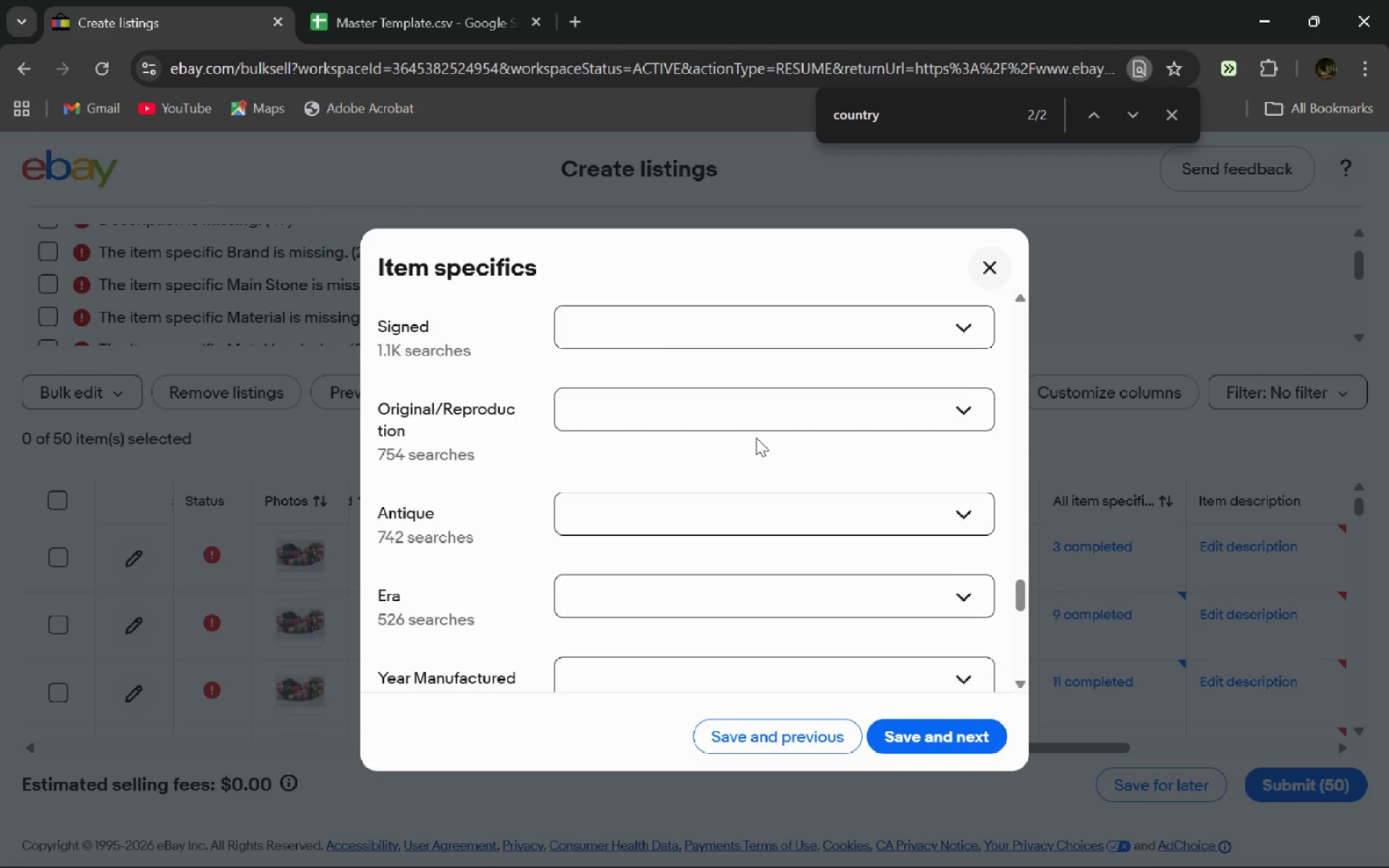 
left_click([1178, 118])
 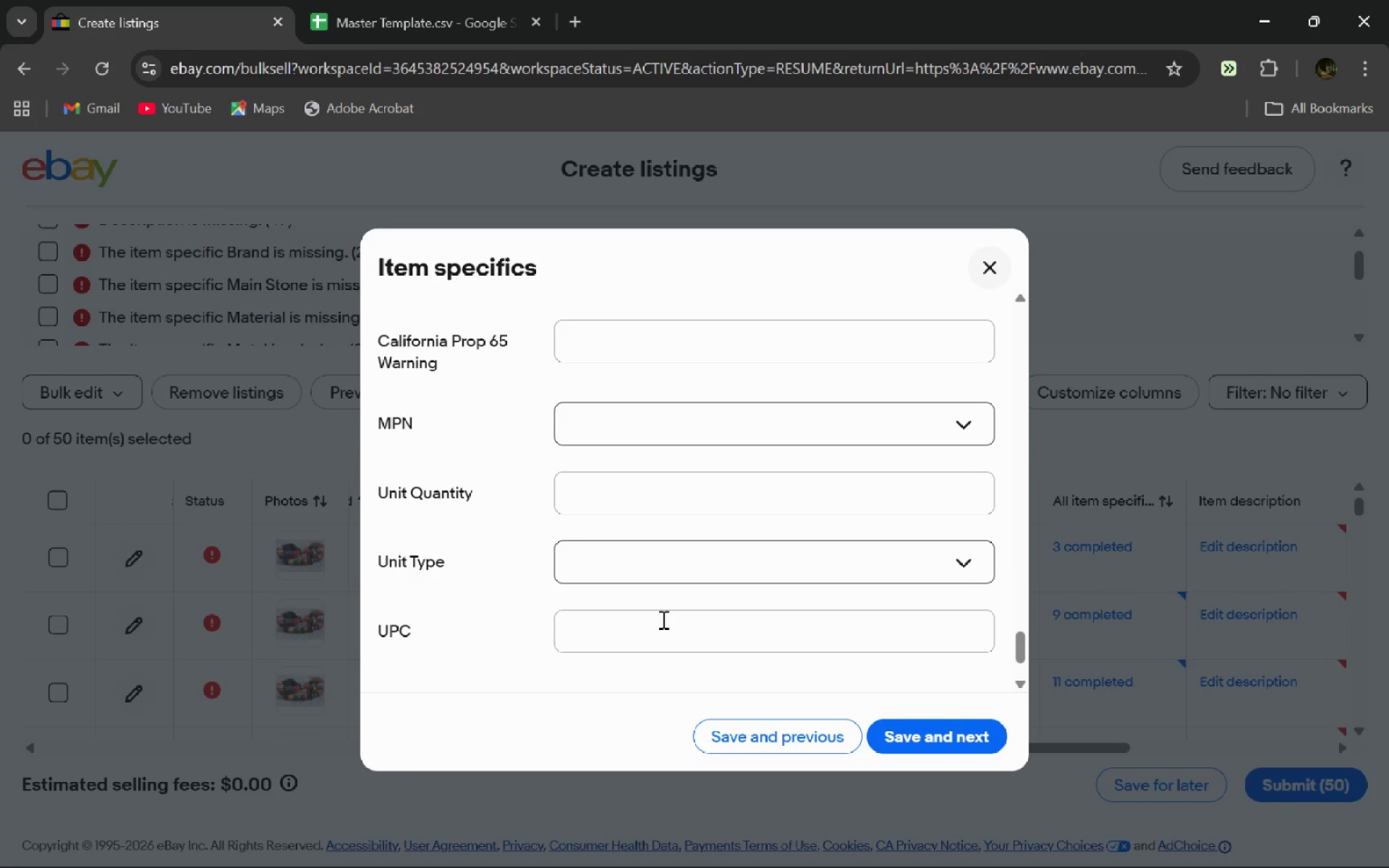 
left_click([677, 574])
 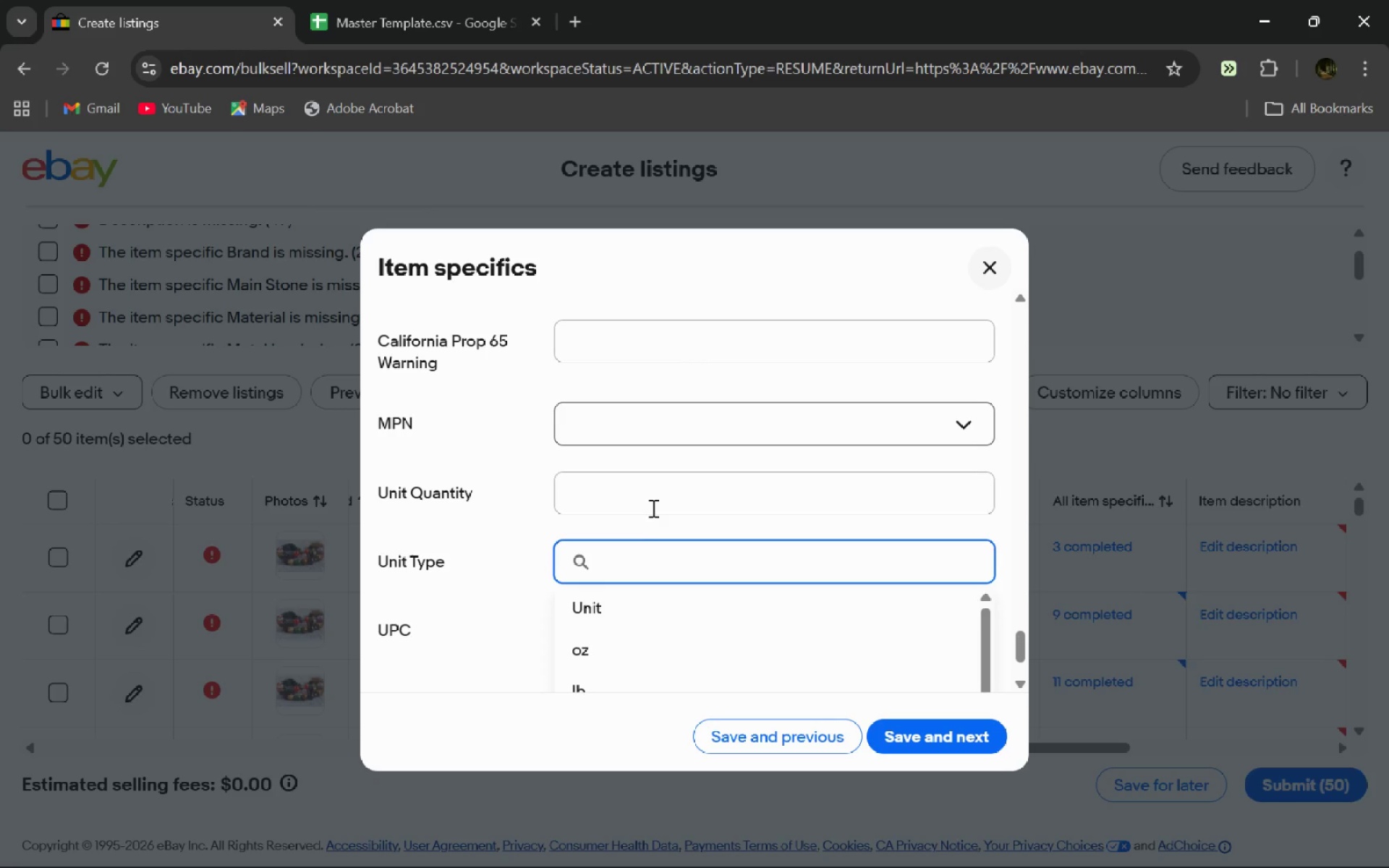 
left_click([652, 506])
 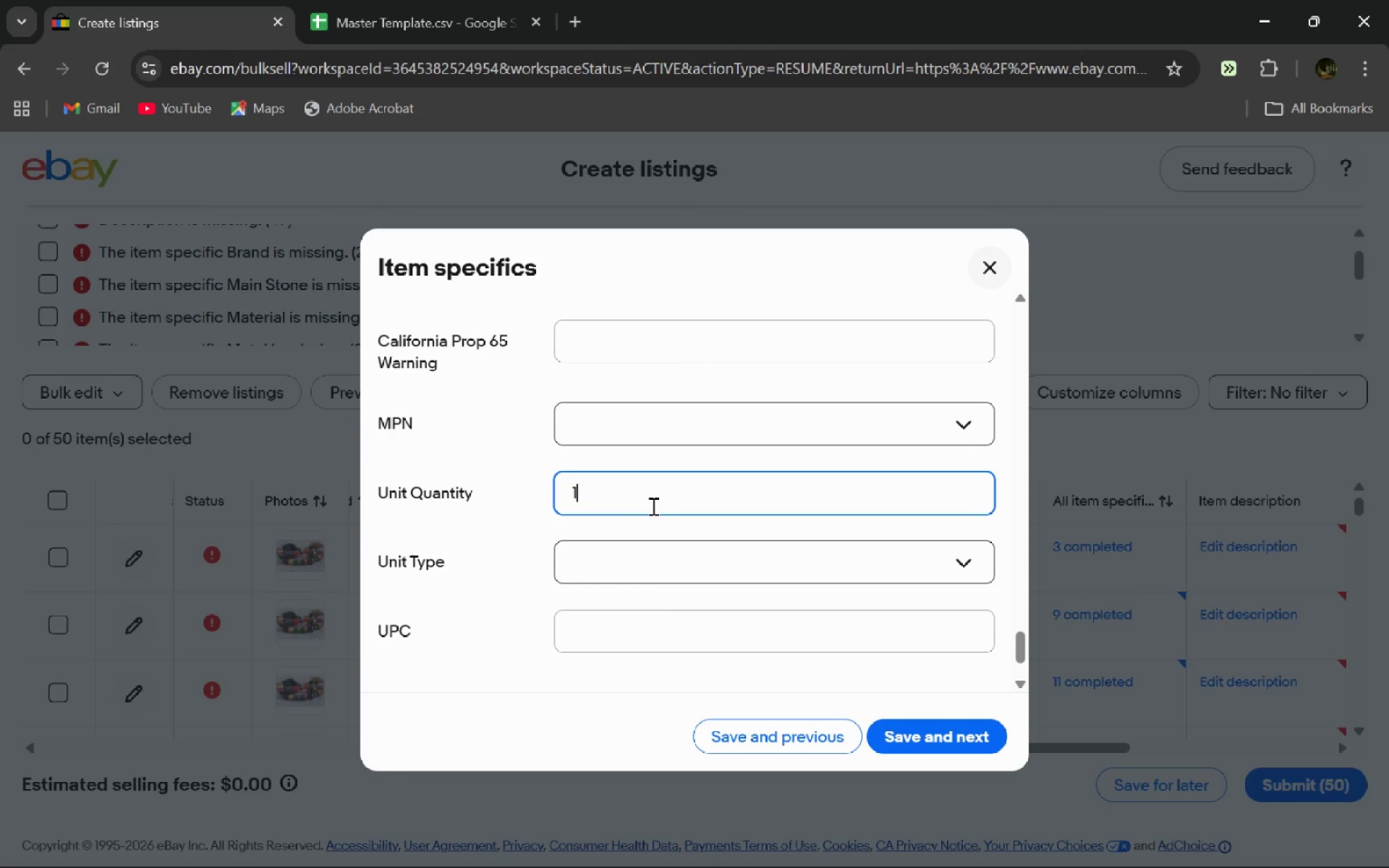 
key(1)
 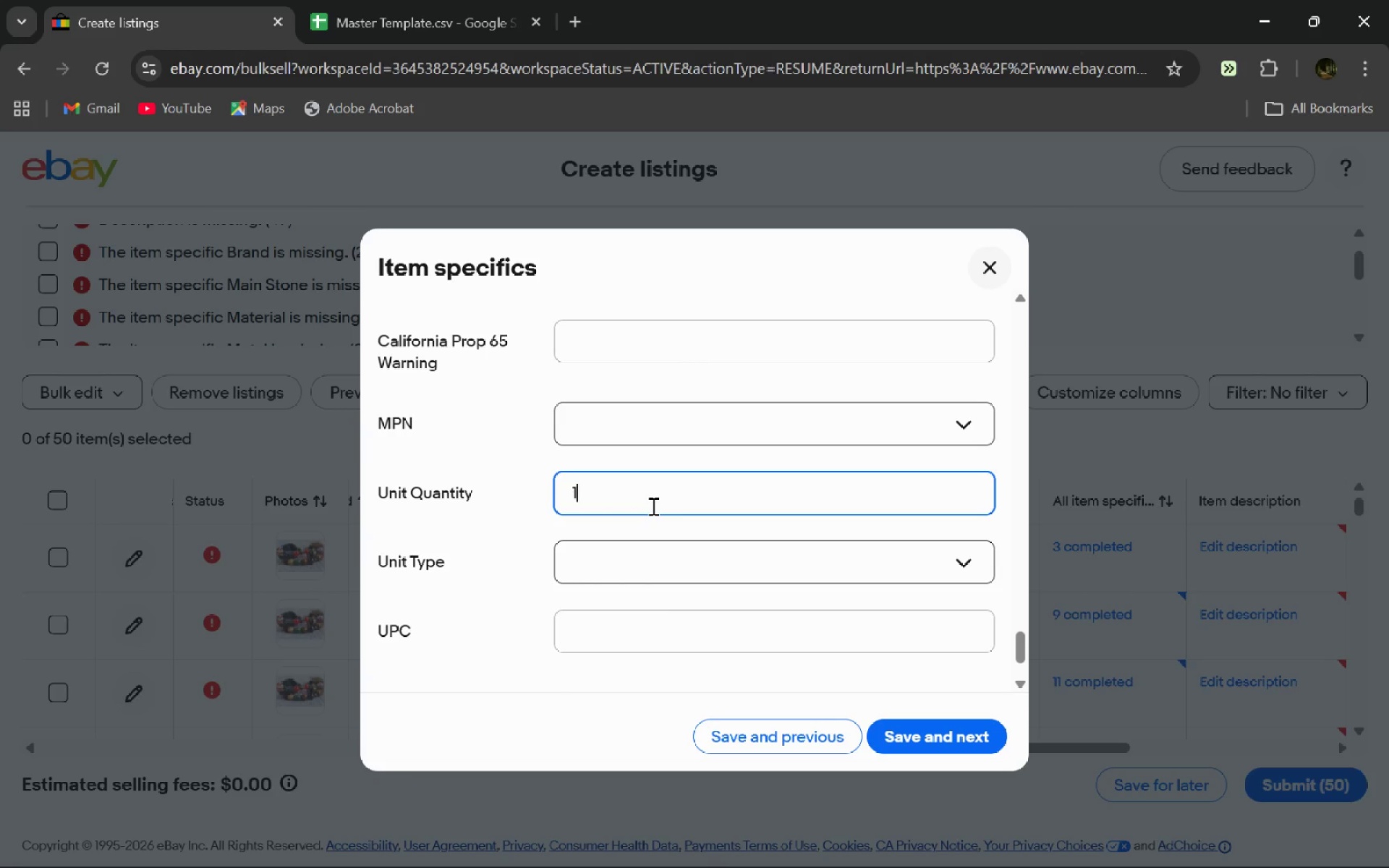 
key(Enter)
 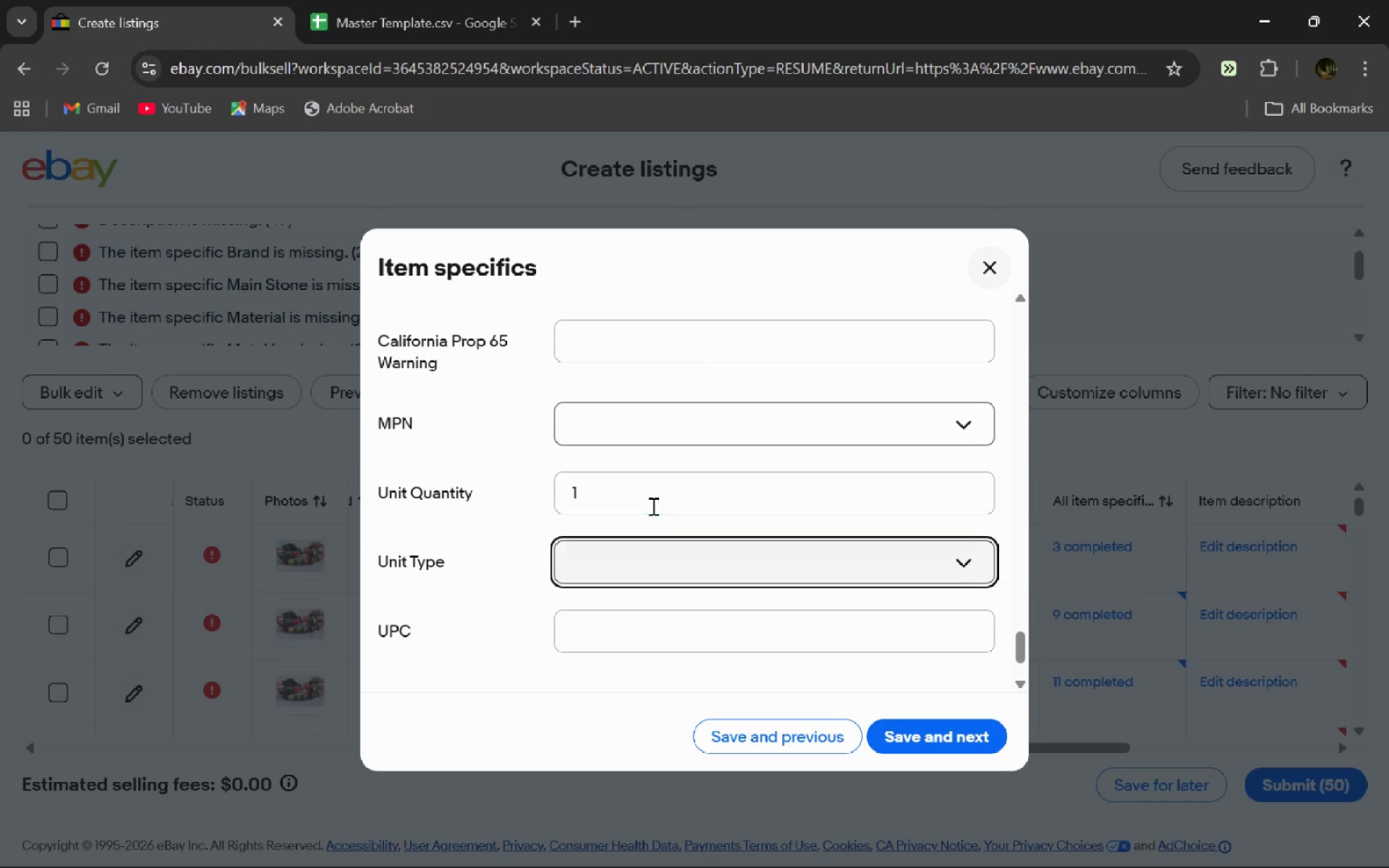 
key(Tab)
 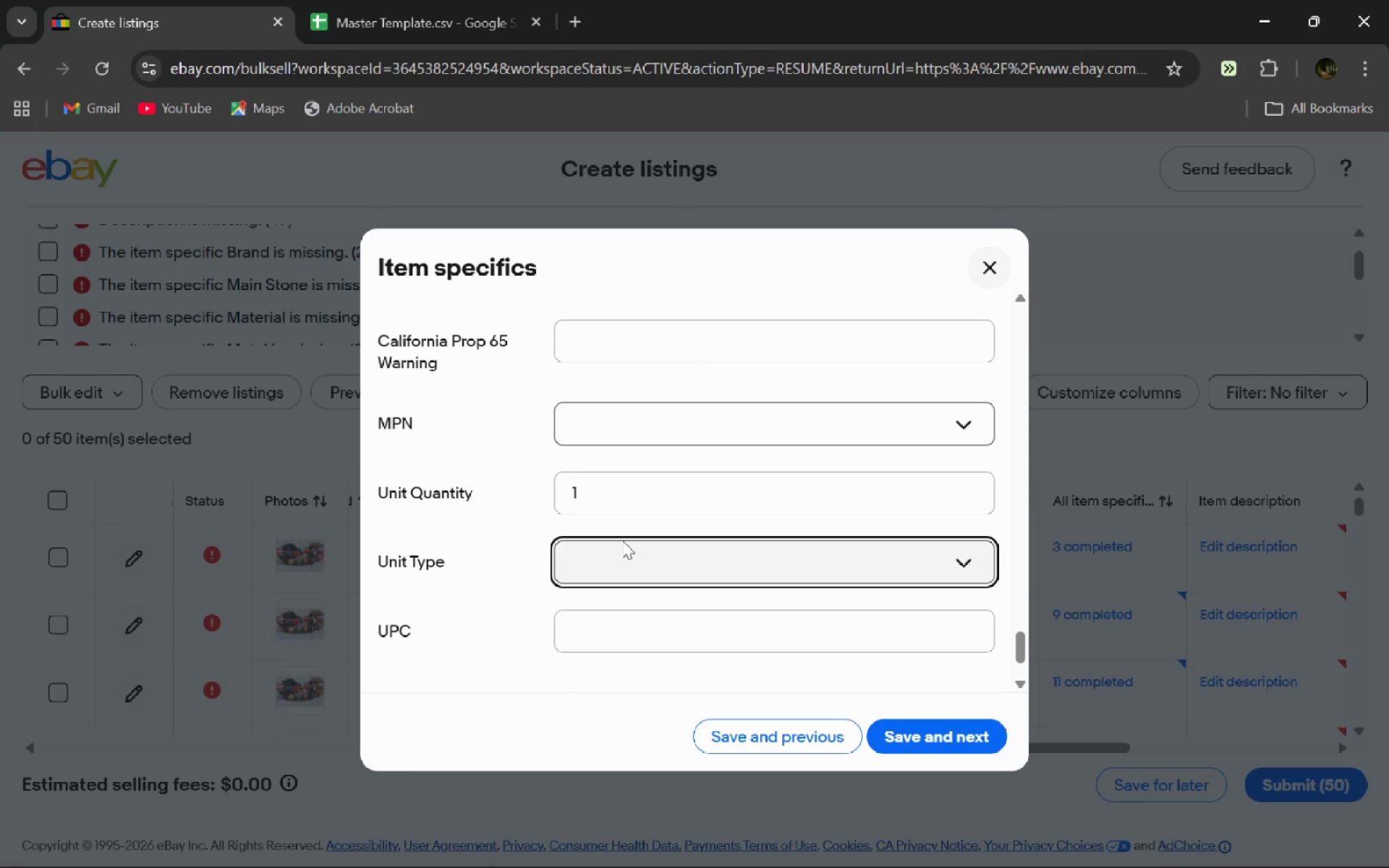 
left_click([622, 540])
 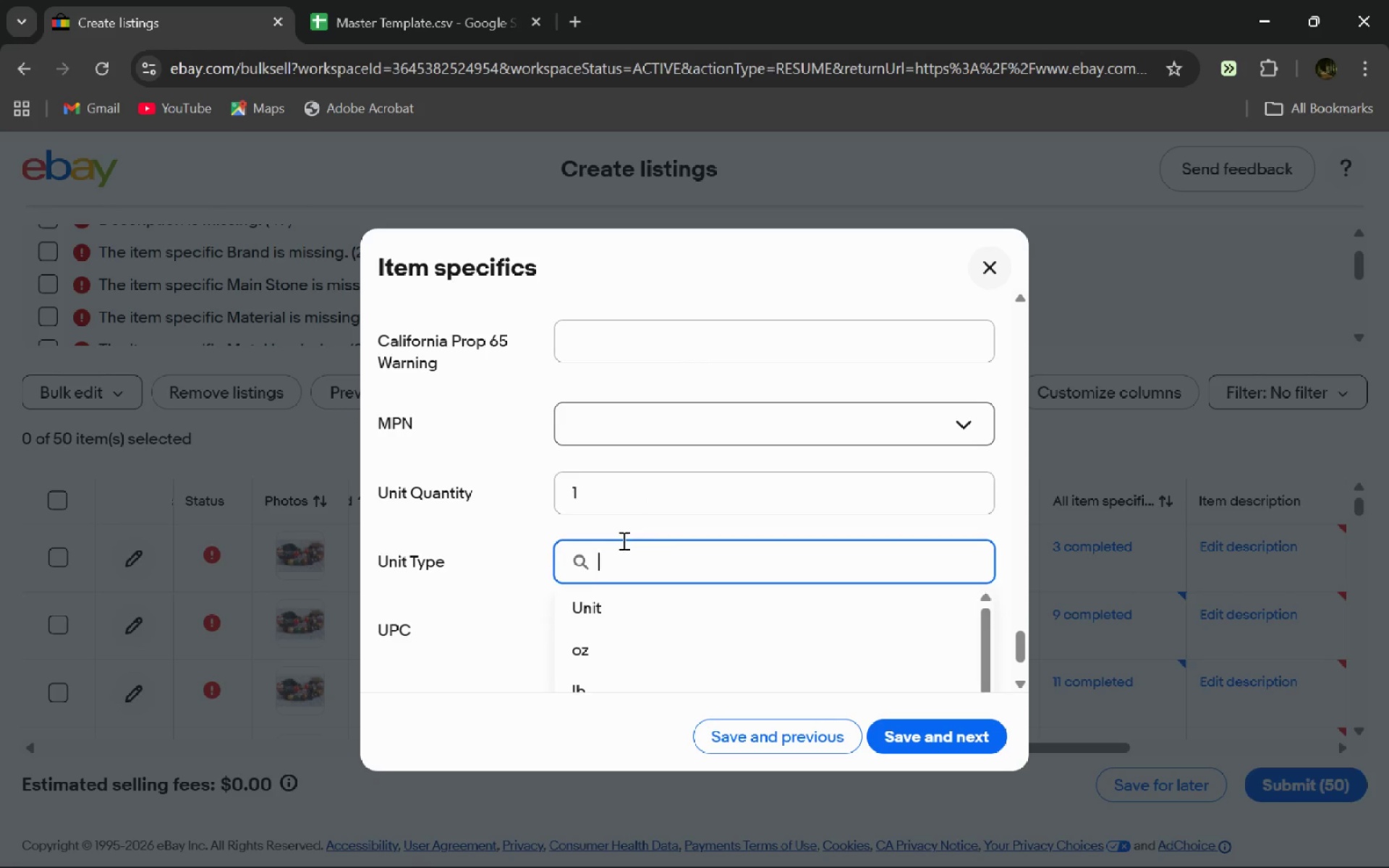 
type(Unit)
key(Tab)
 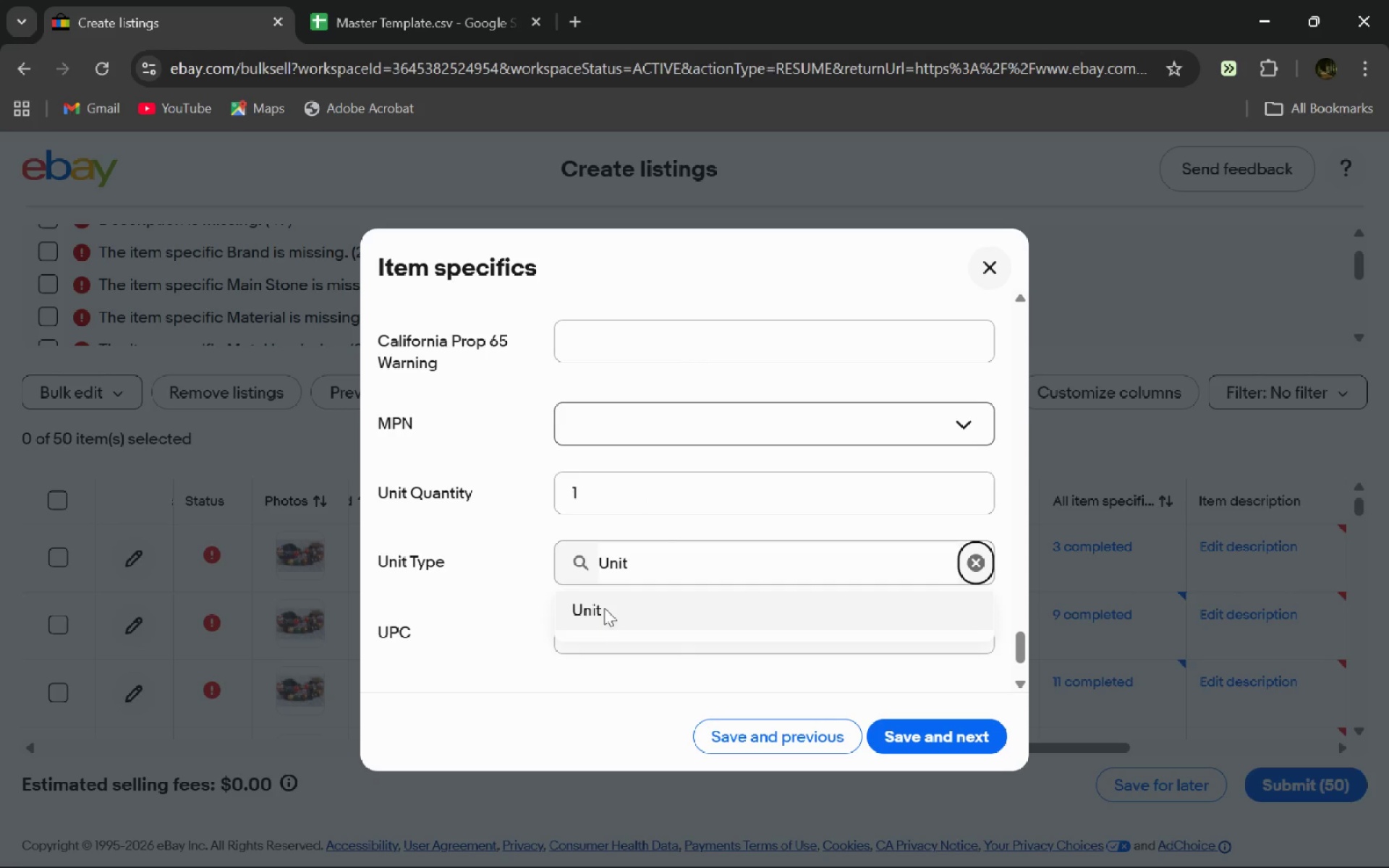 
left_click([604, 608])
 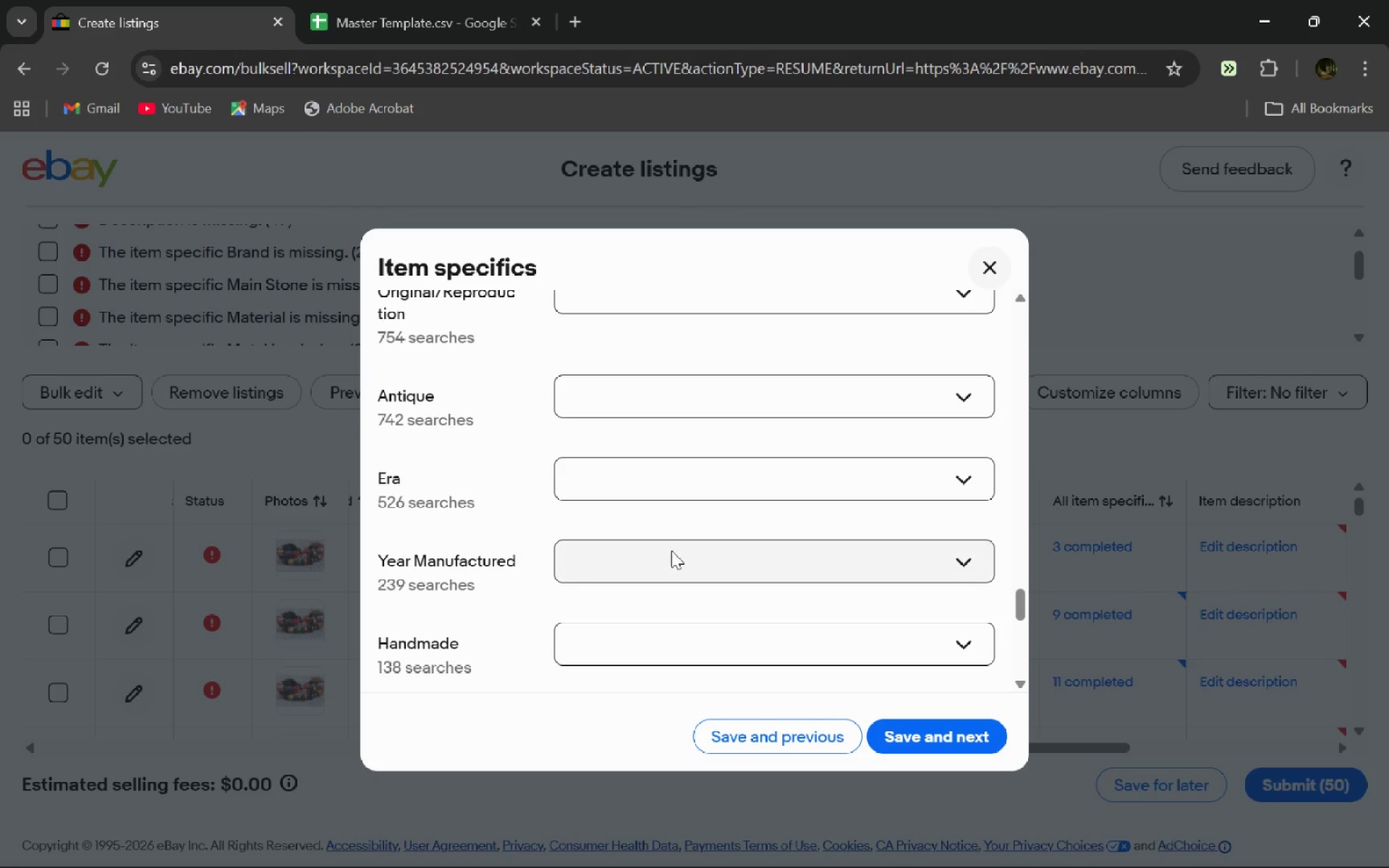 
left_click([637, 464])
 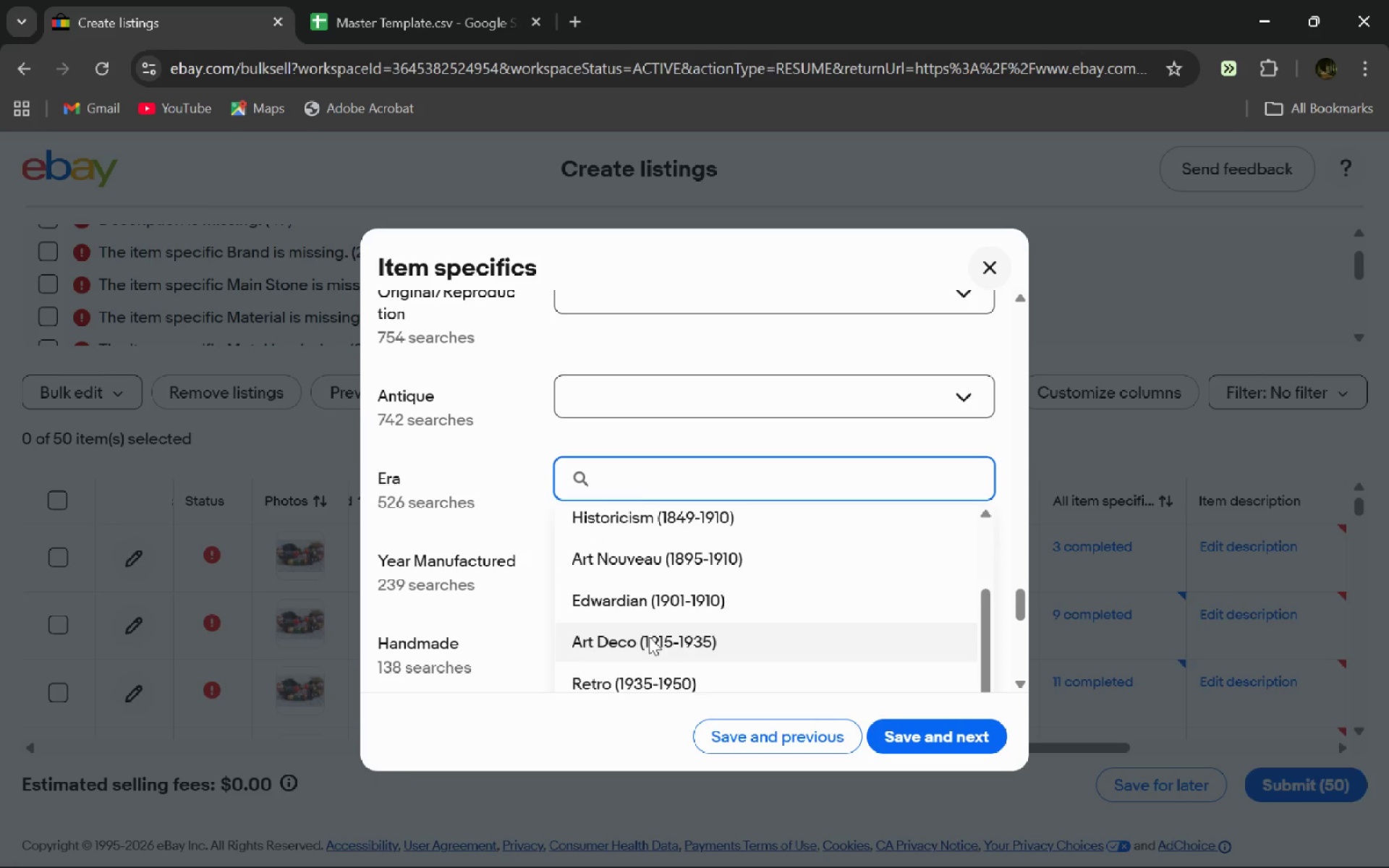 
left_click([639, 594])
 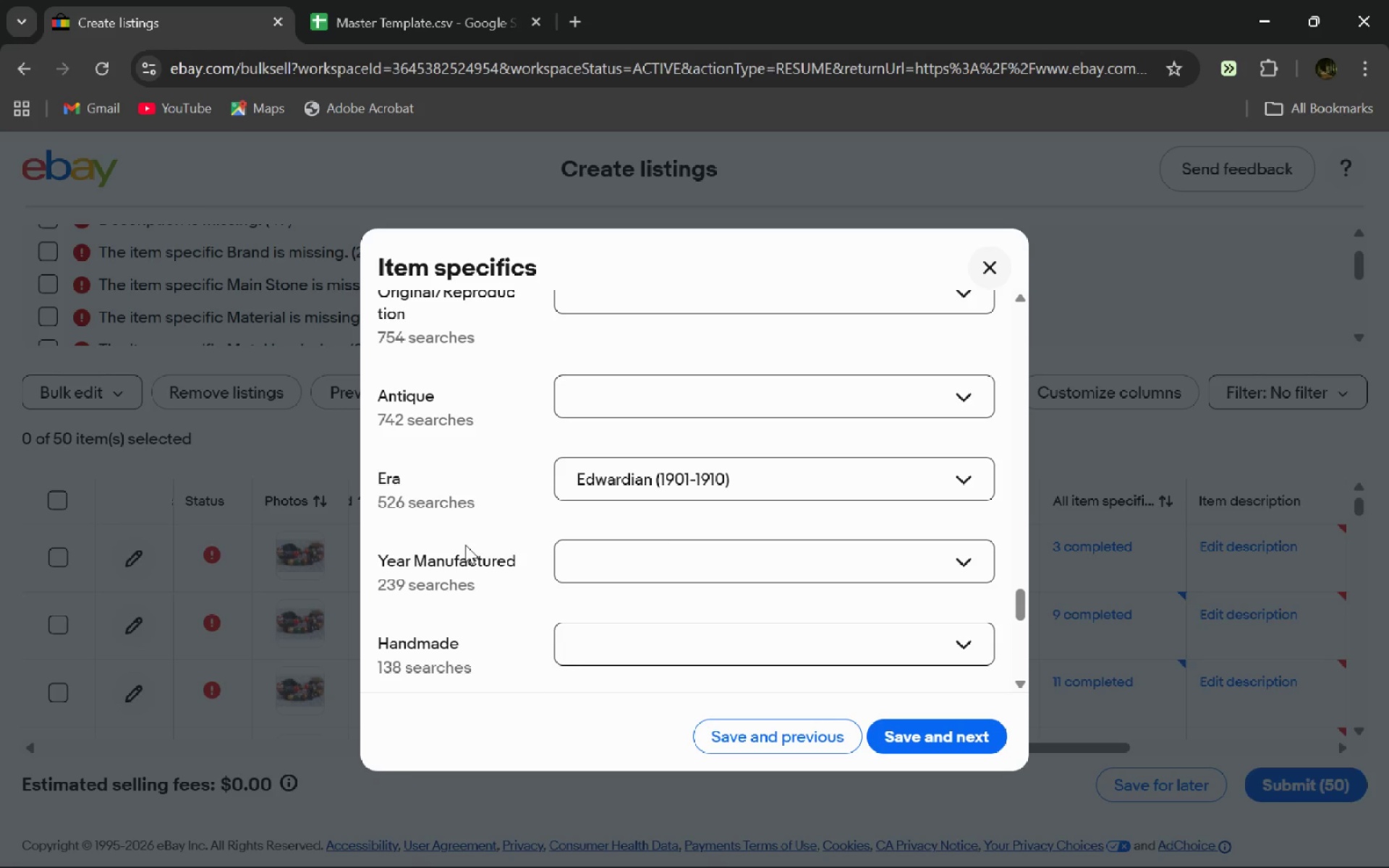 
left_click([465, 545])
 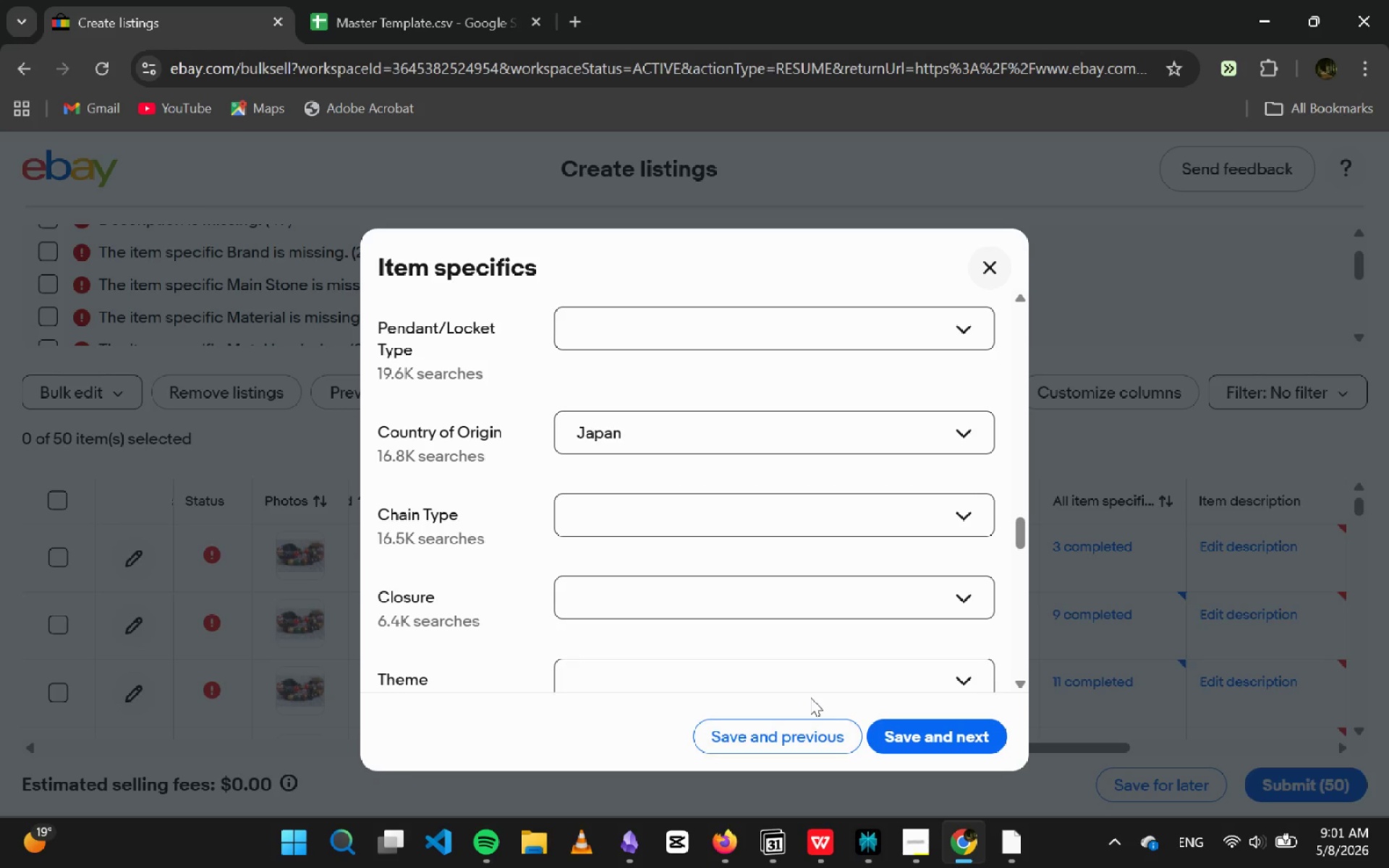 
mouse_move([749, 508])
 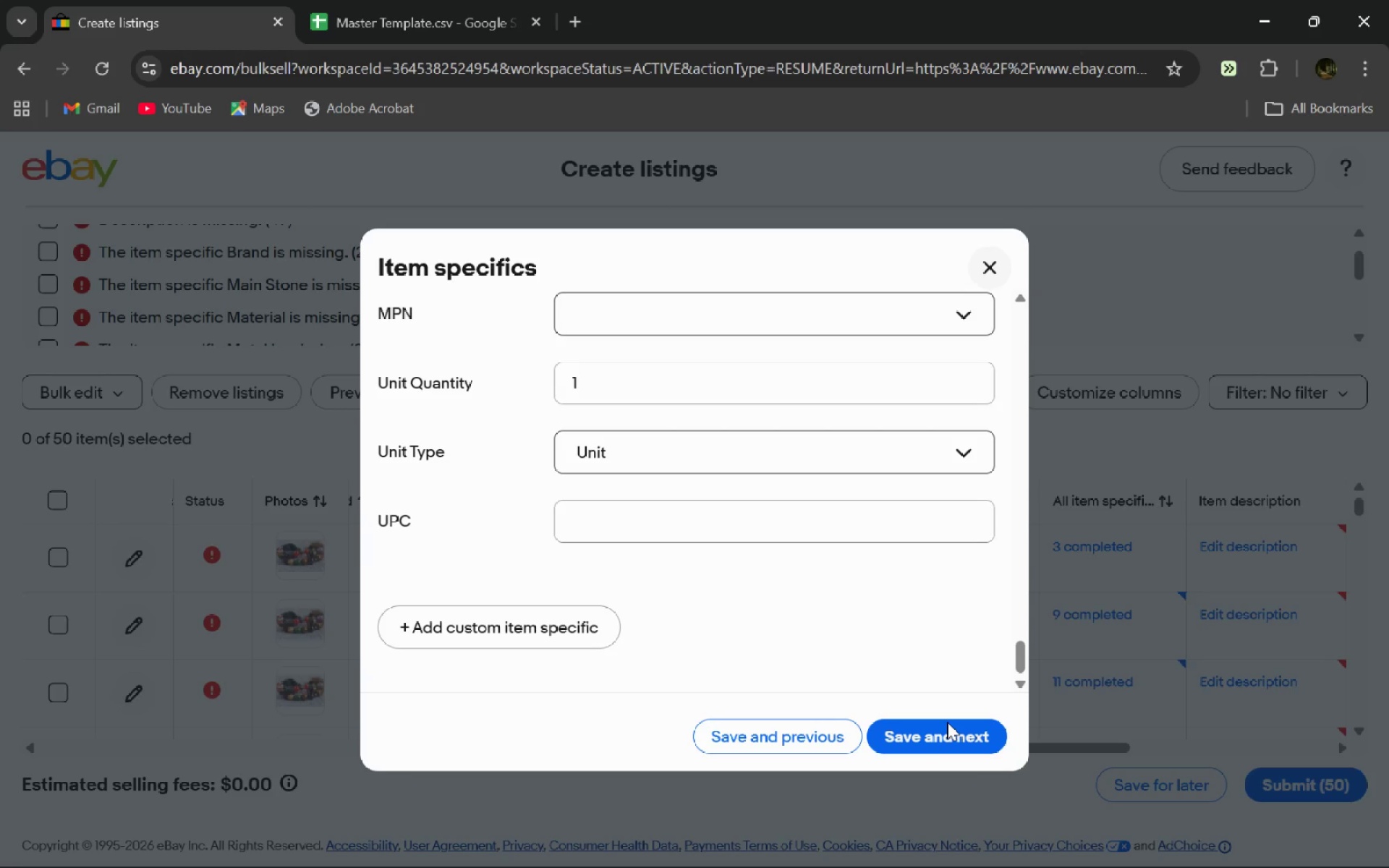 
left_click([947, 722])
 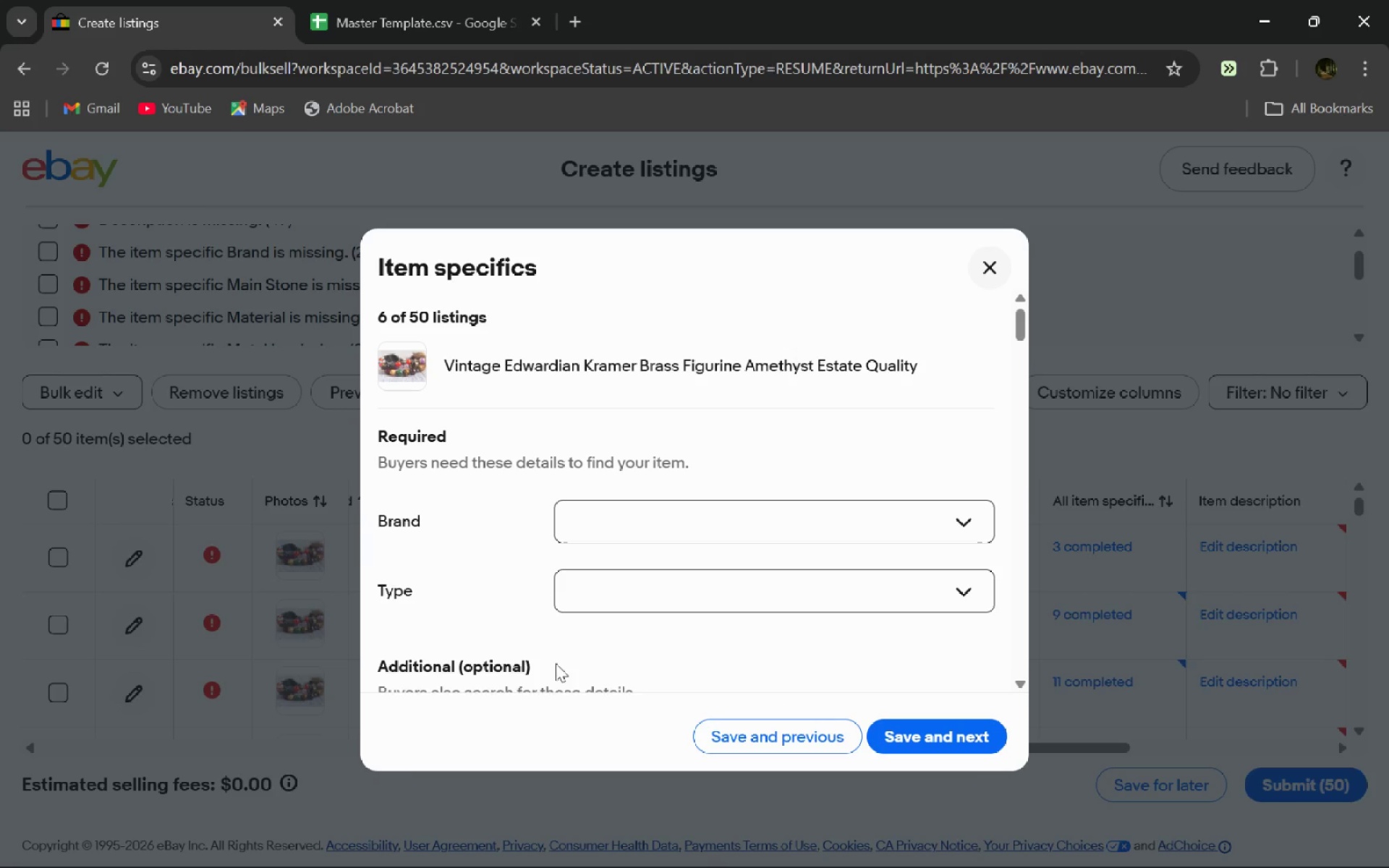 
wait(34.11)
 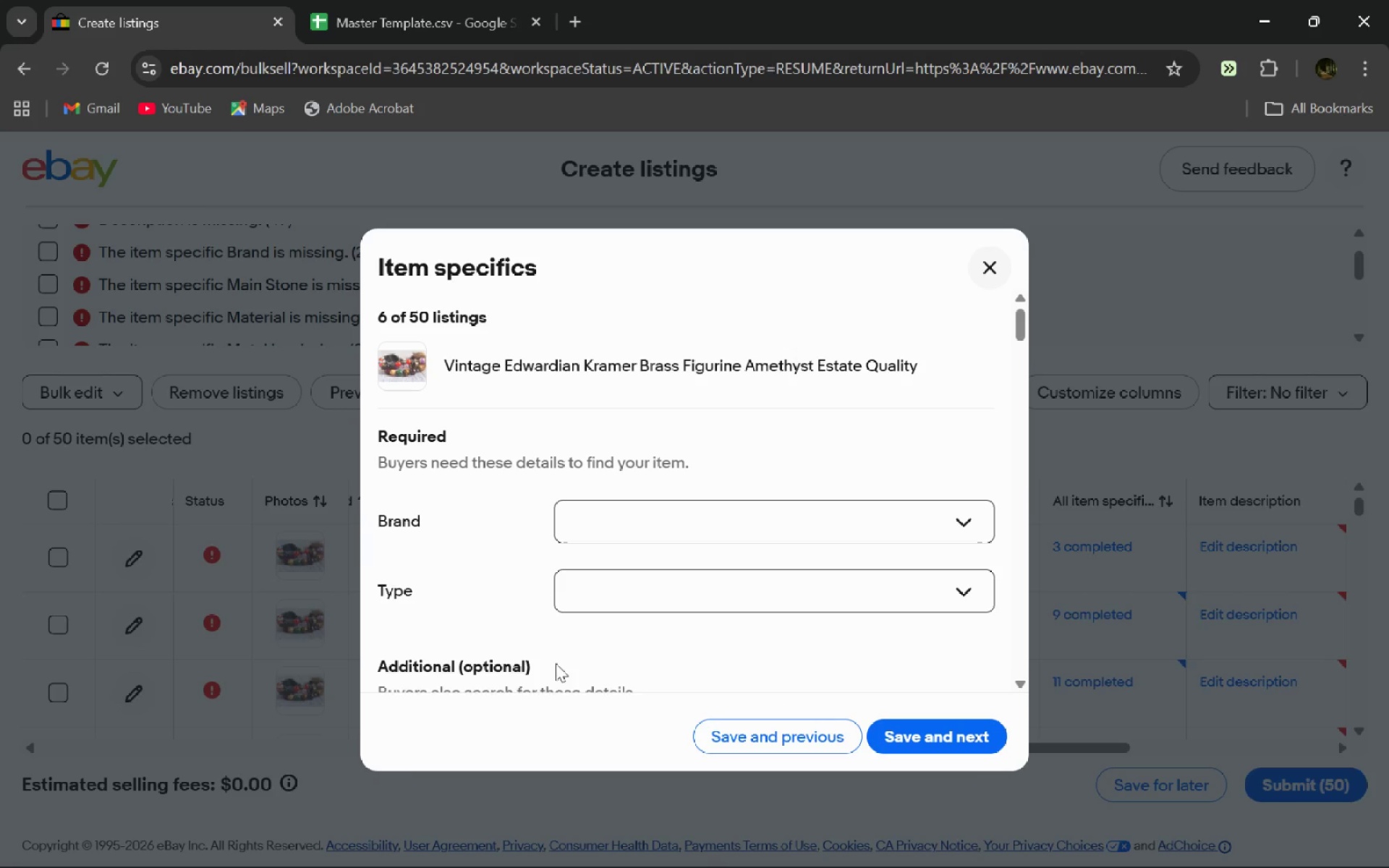 
left_click([648, 509])
 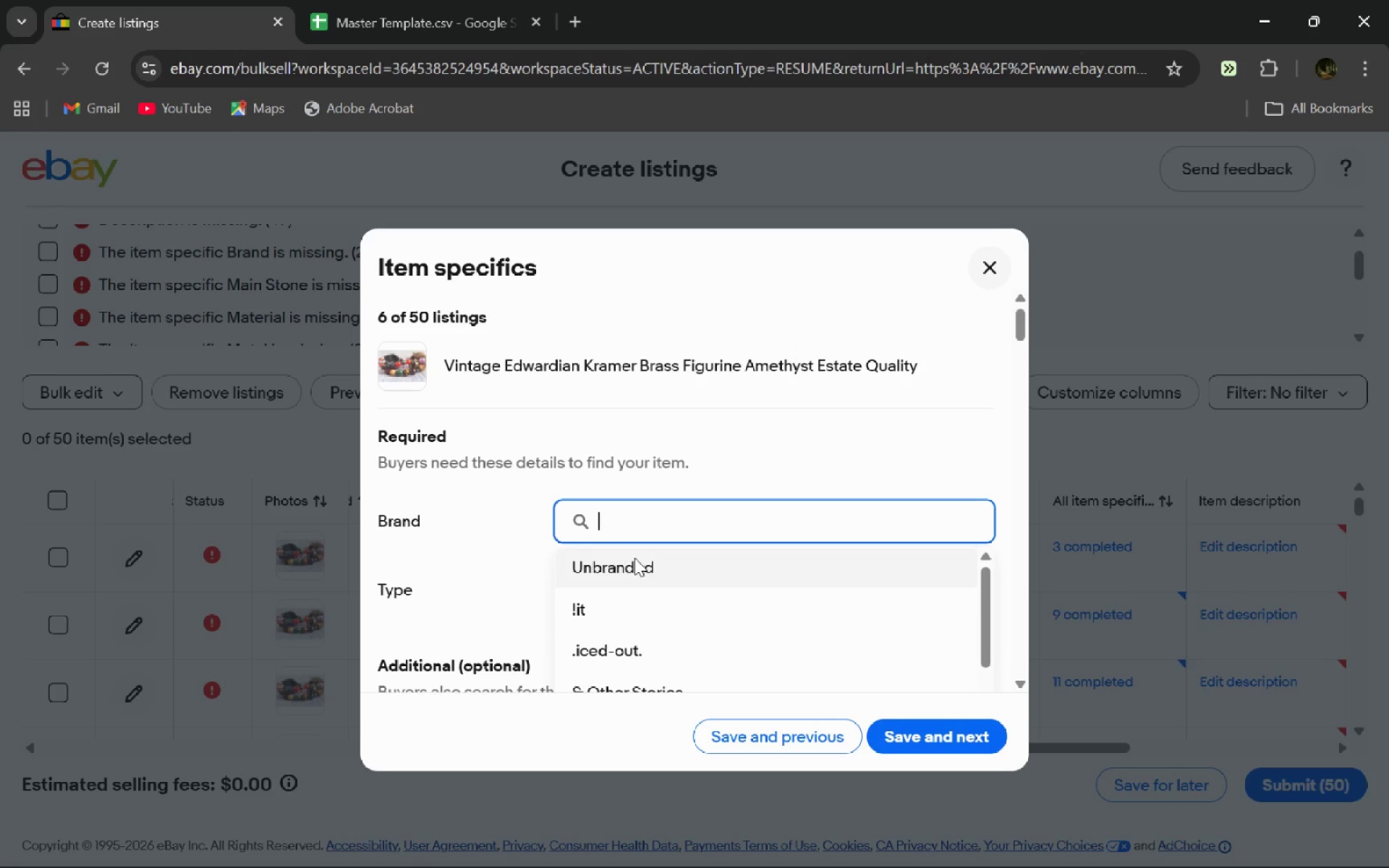 
type(Kramer)
 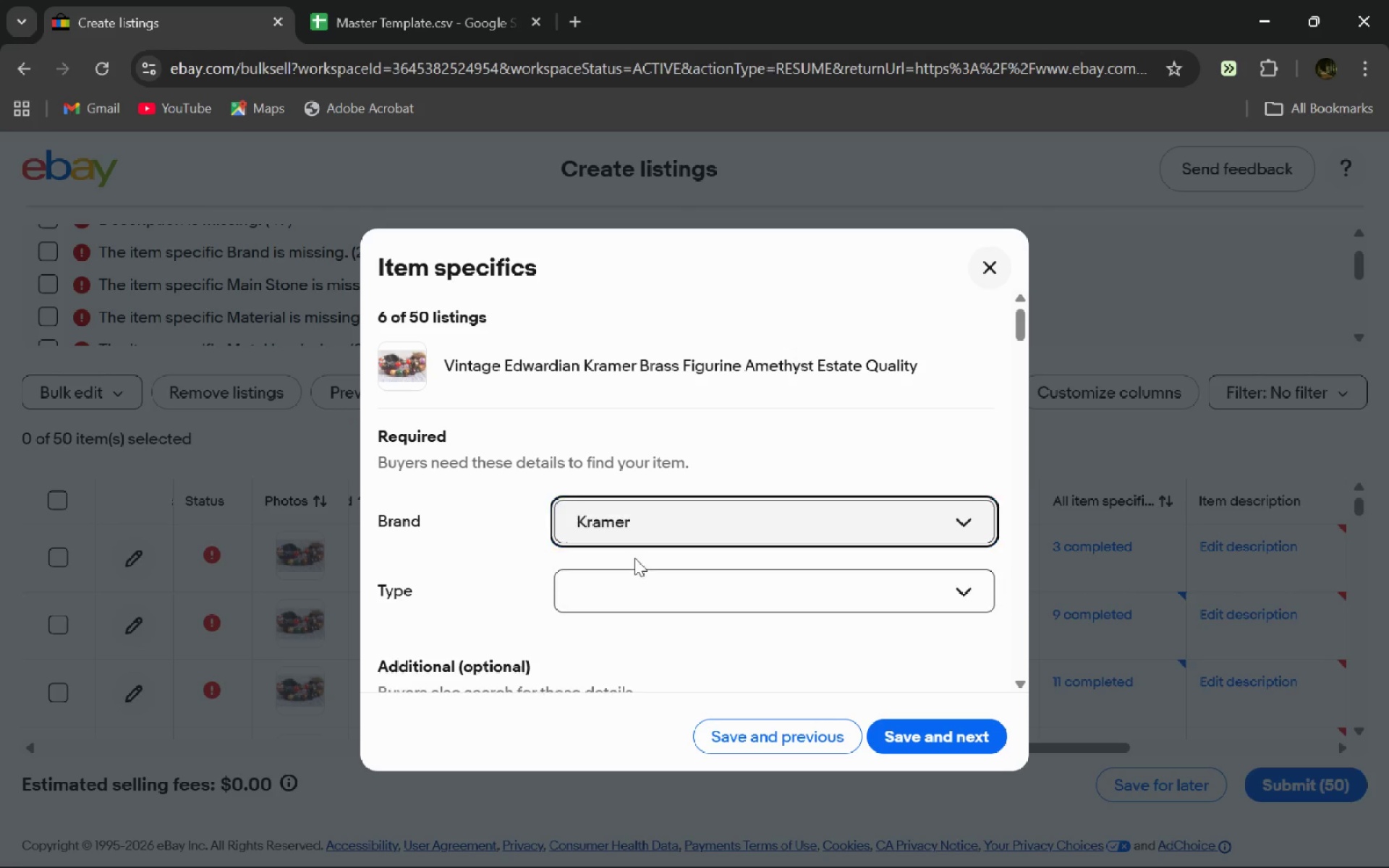 
key(Enter)
 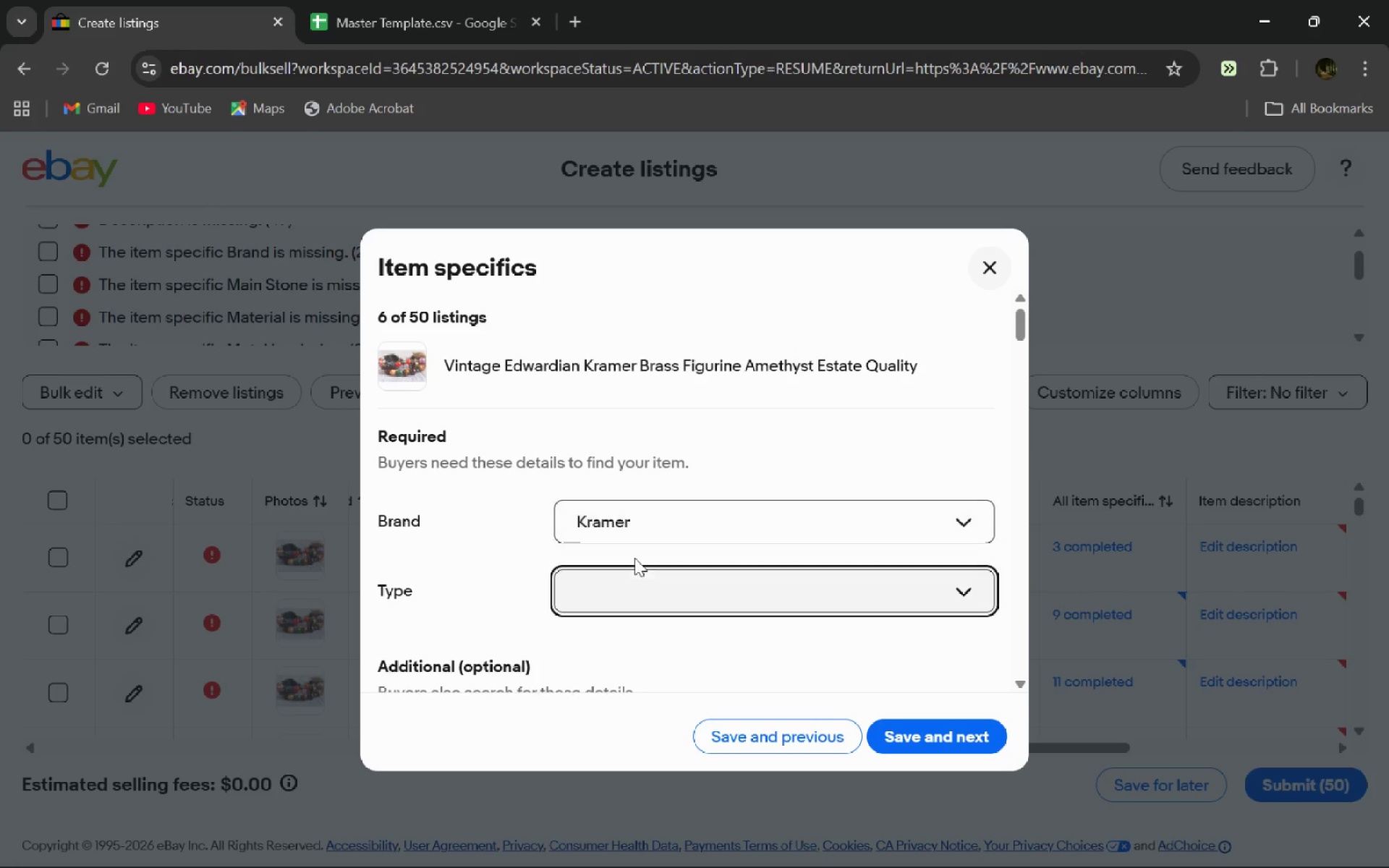 
key(Tab)
 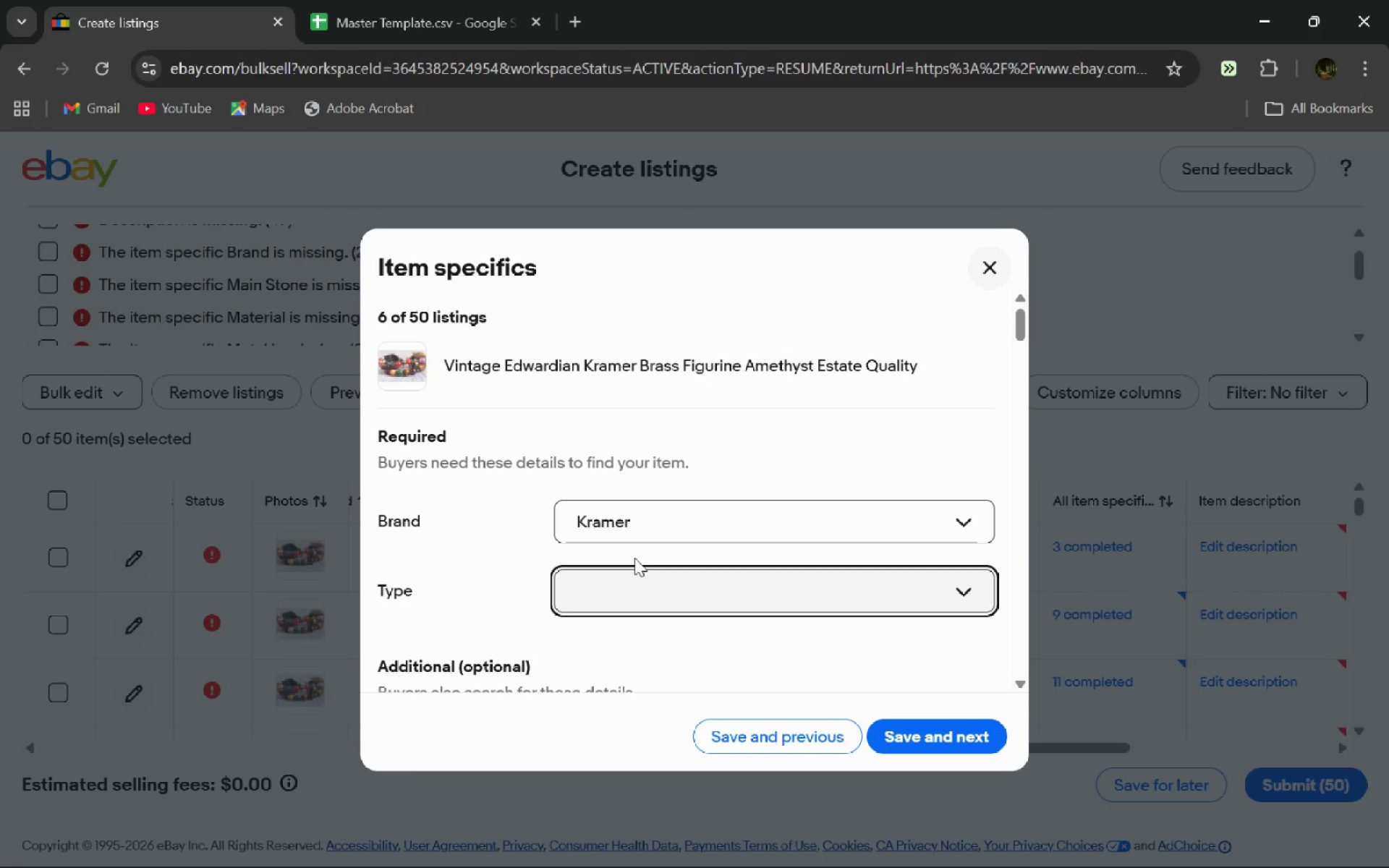 
key(Enter)
 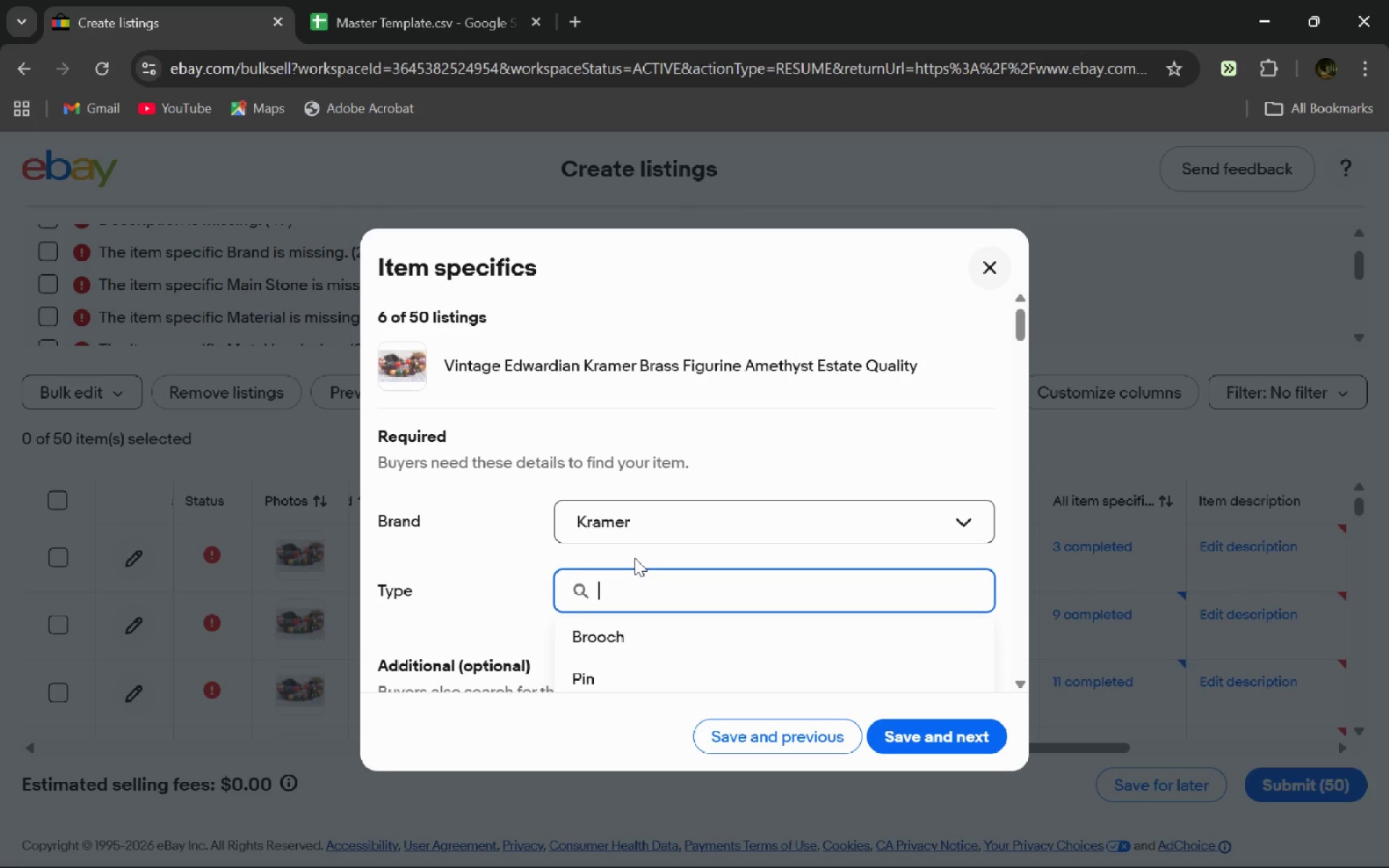 
type(Figurine)
 